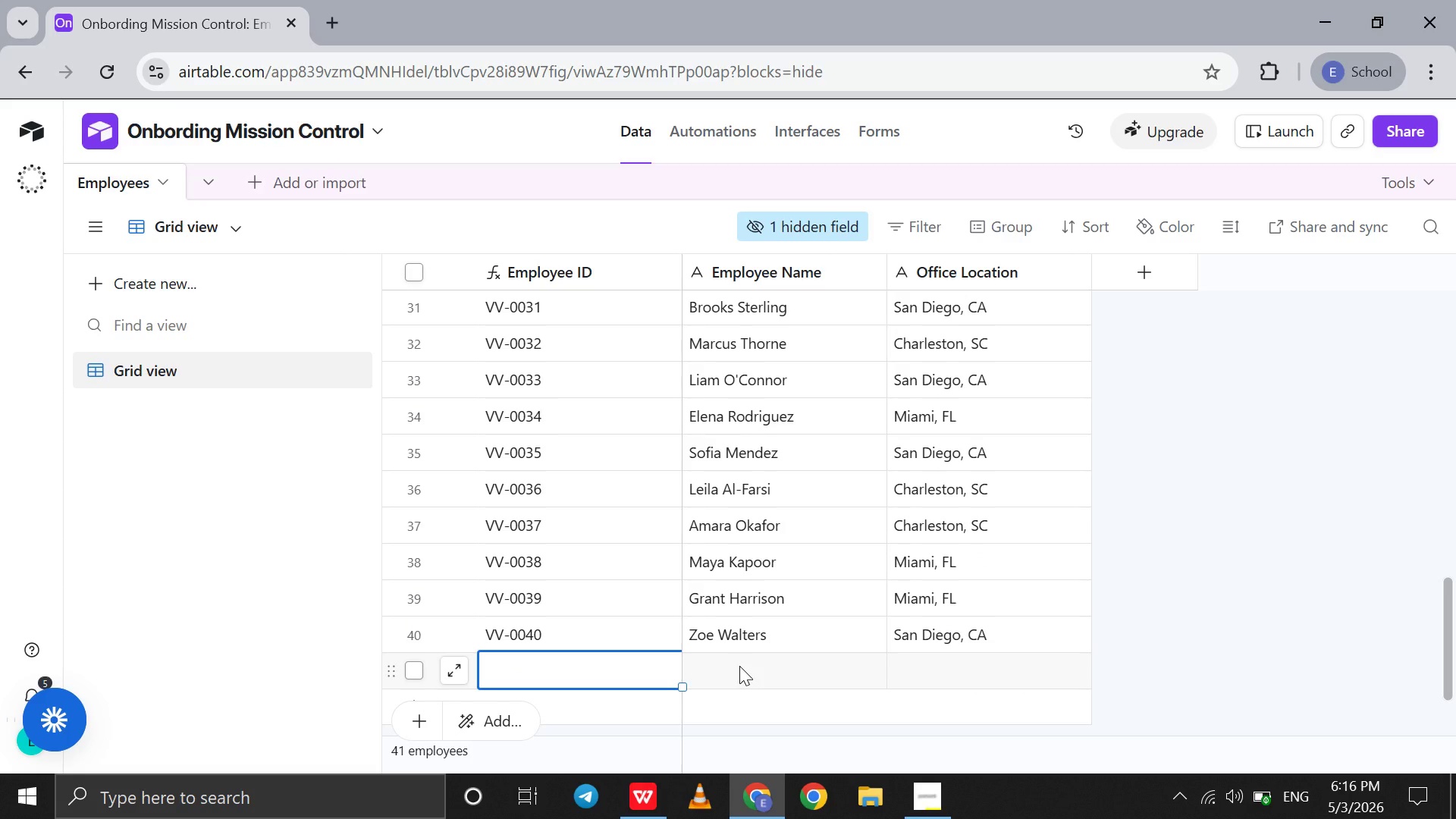 
left_click([739, 666])
 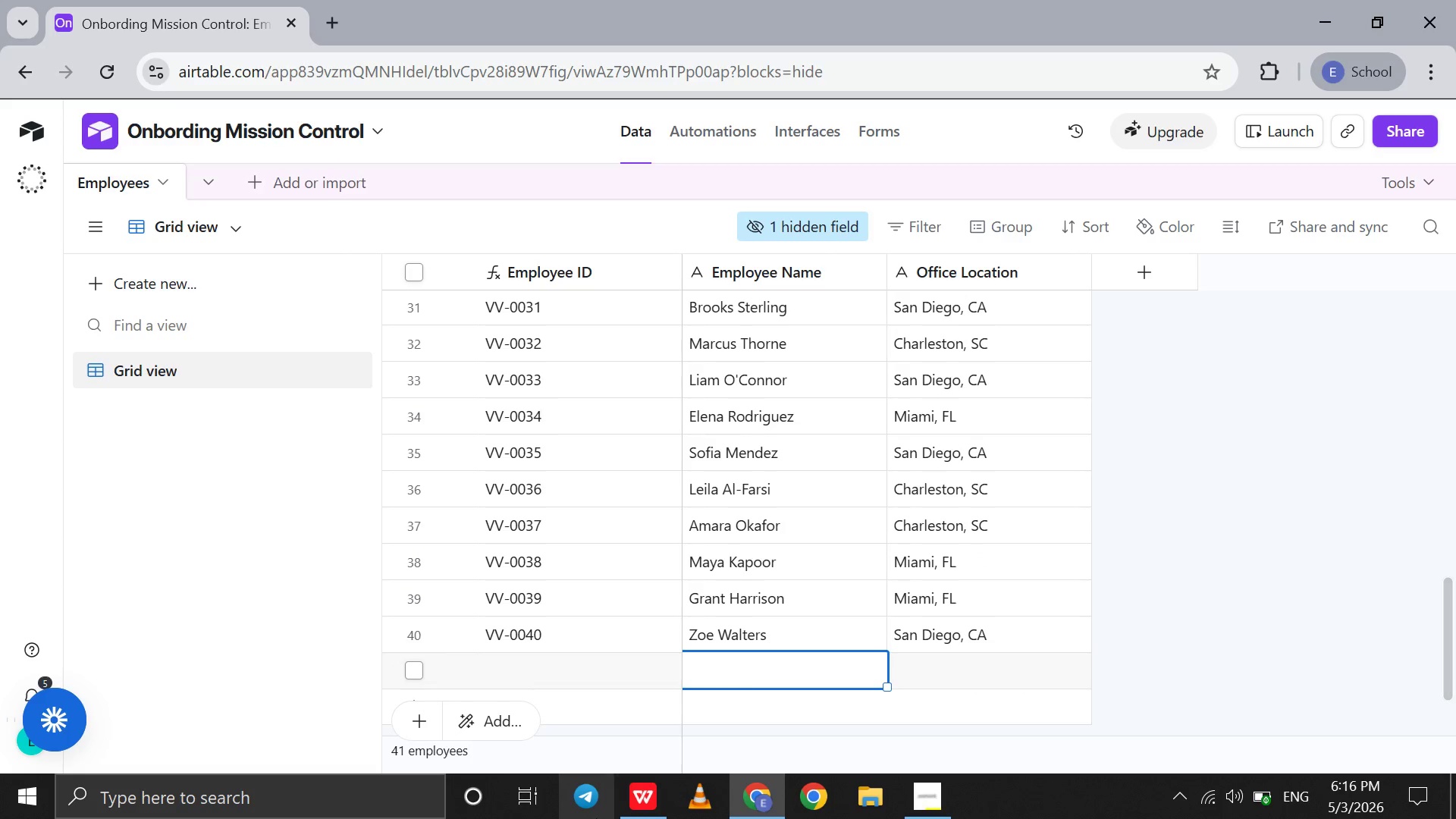 
mouse_move([635, 795])
 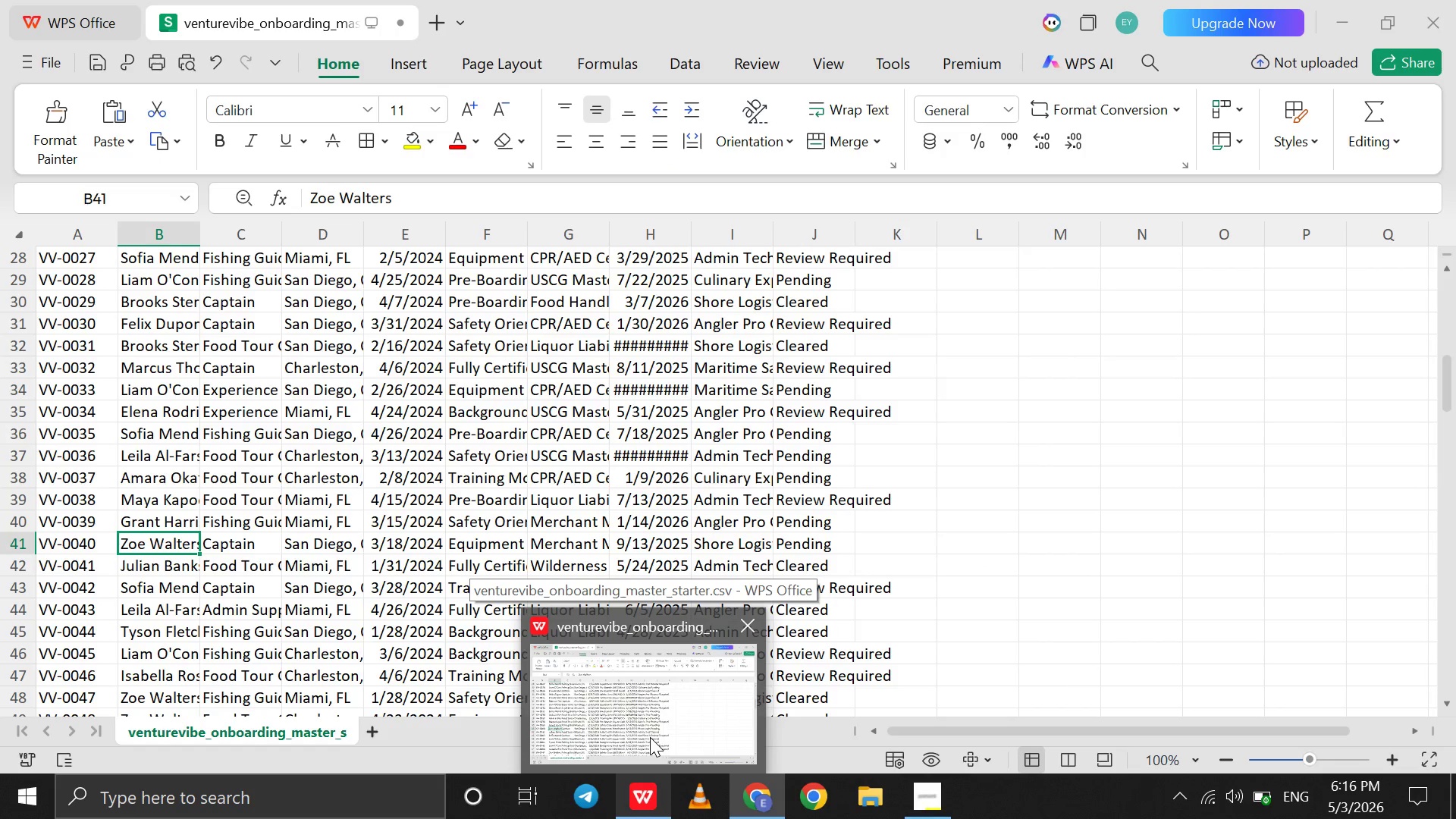 
left_click([650, 737])
 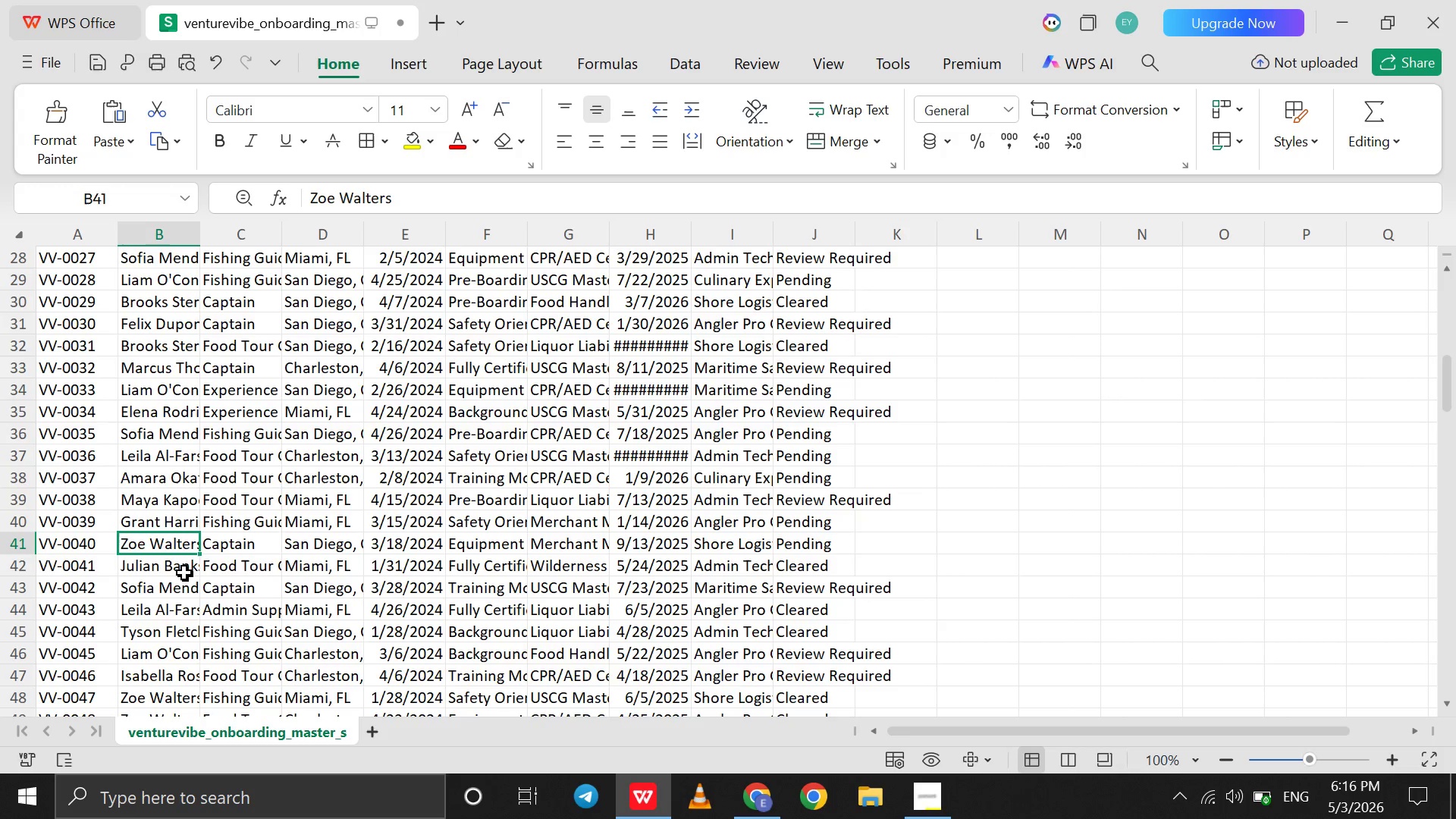 
left_click([183, 573])
 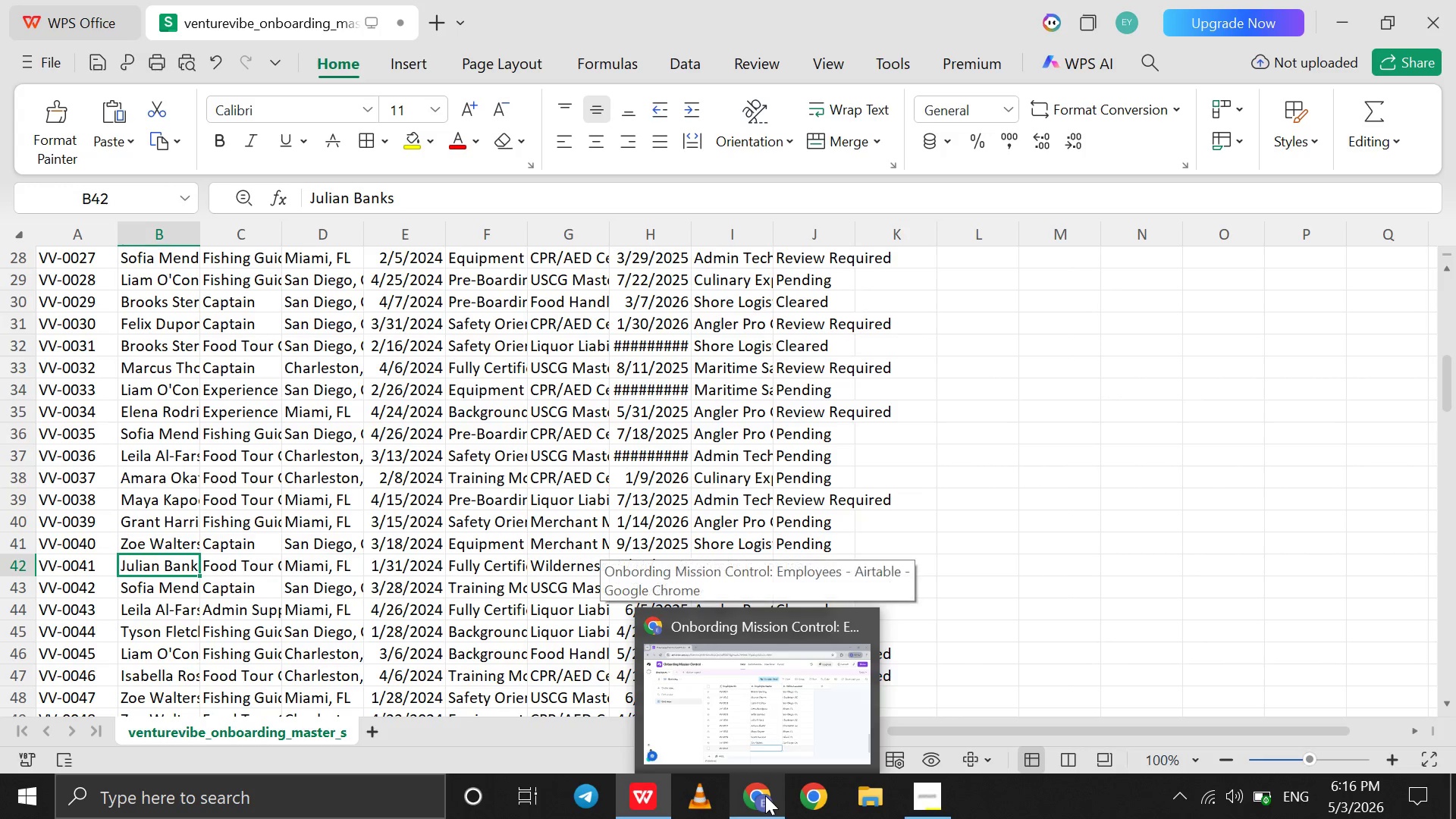 
wait(6.16)
 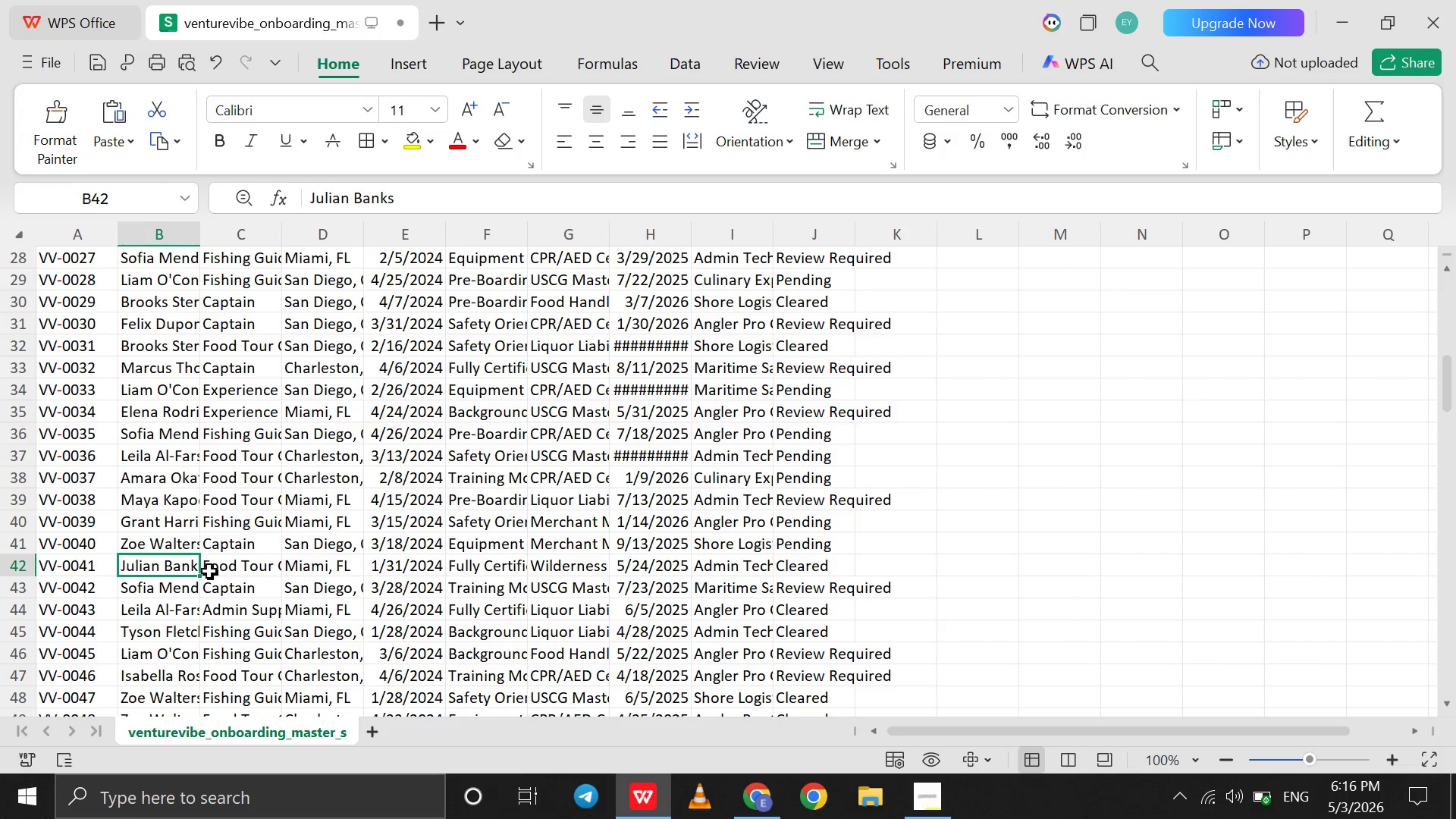 
left_click([765, 795])
 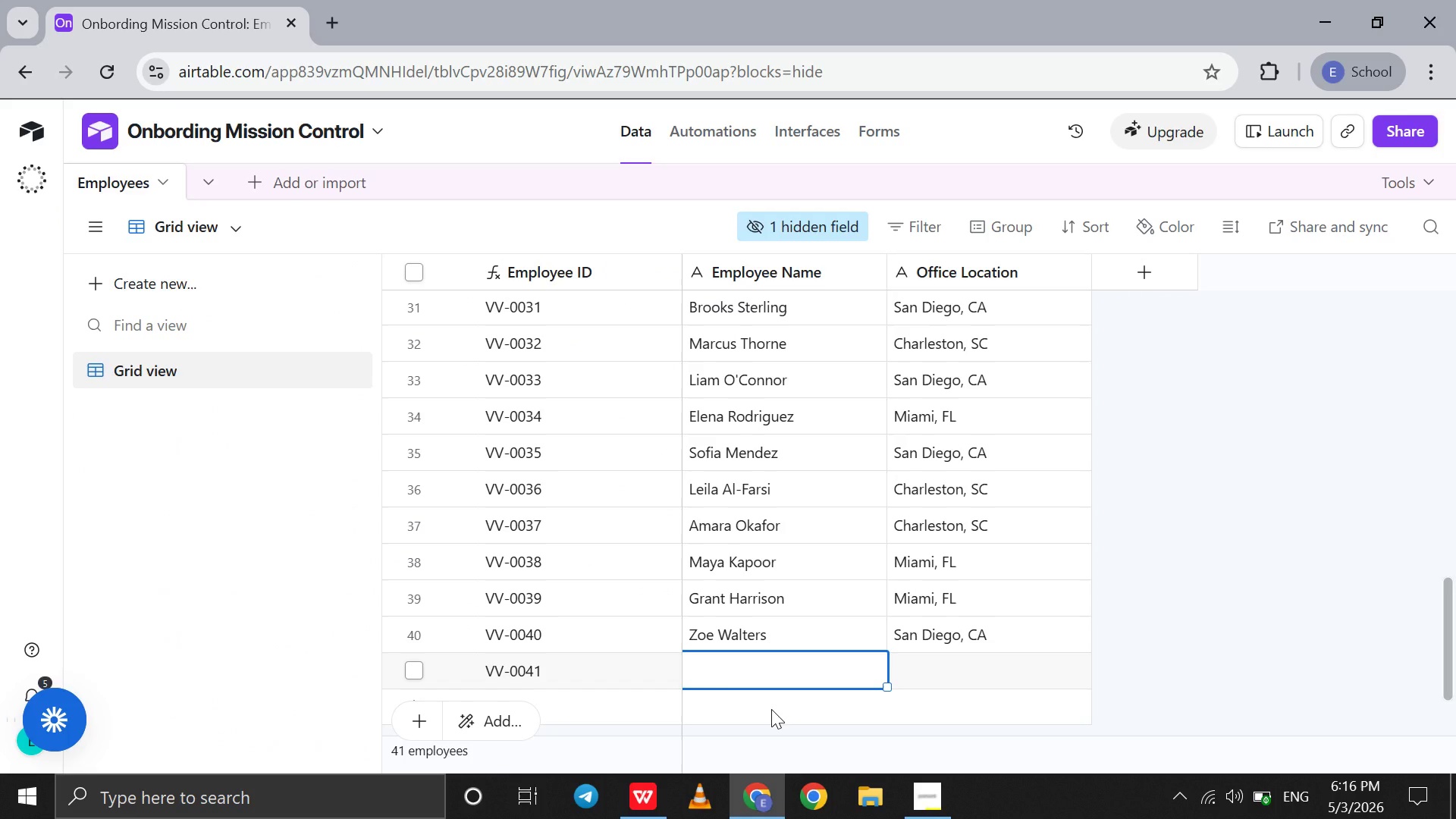 
type(Julian Banks)
 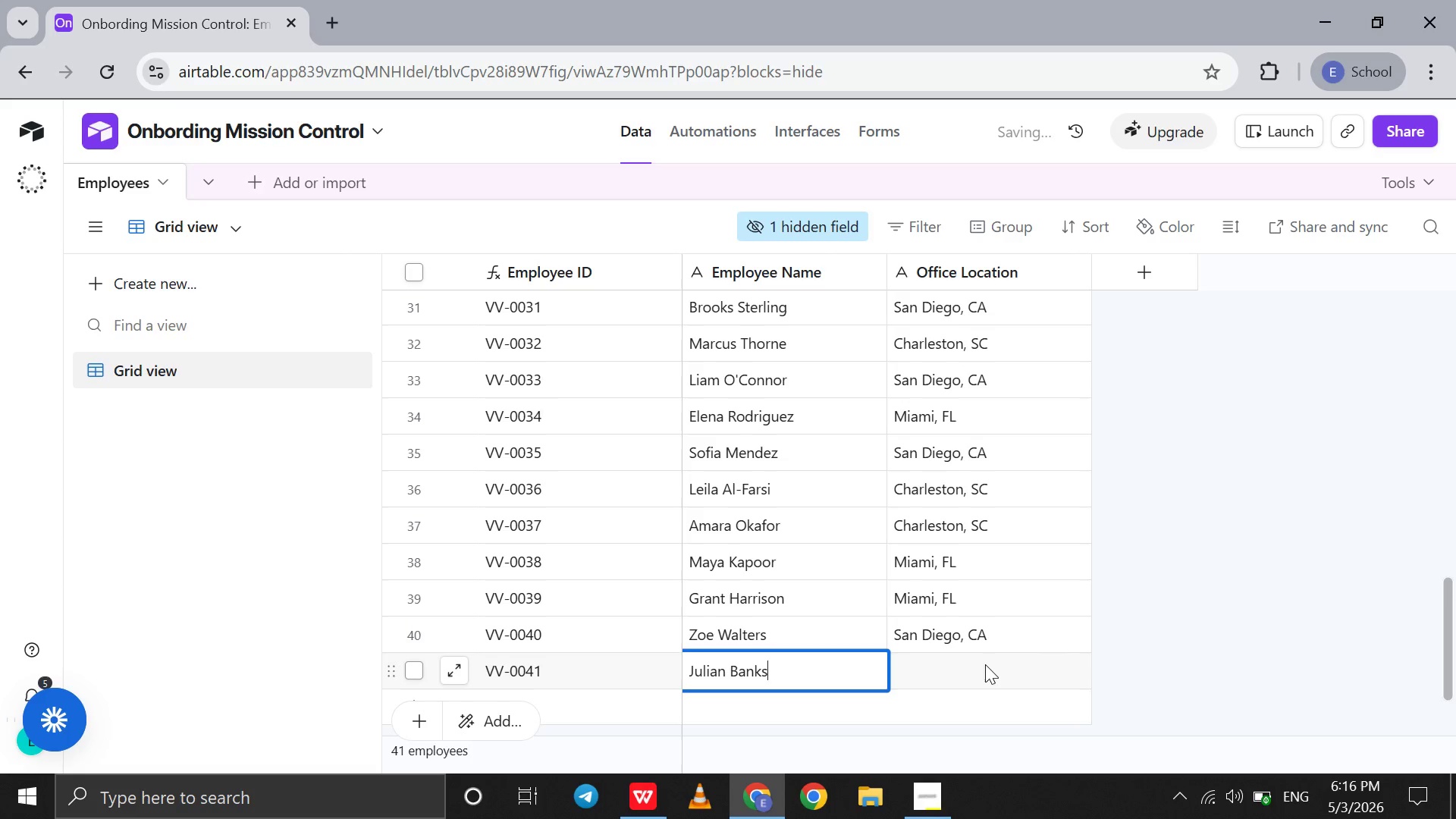 
left_click([985, 664])
 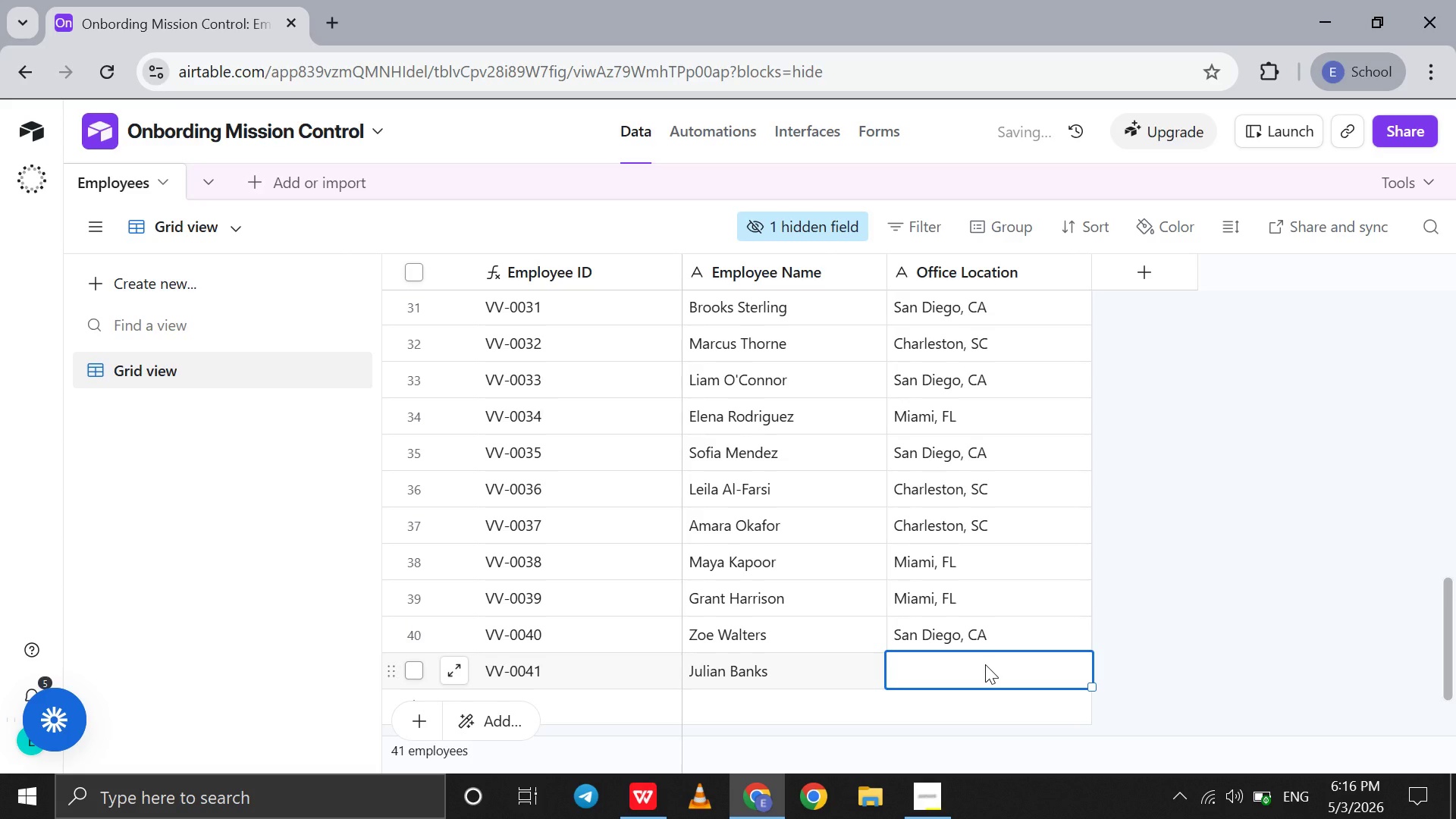 
key(CapsLock)
 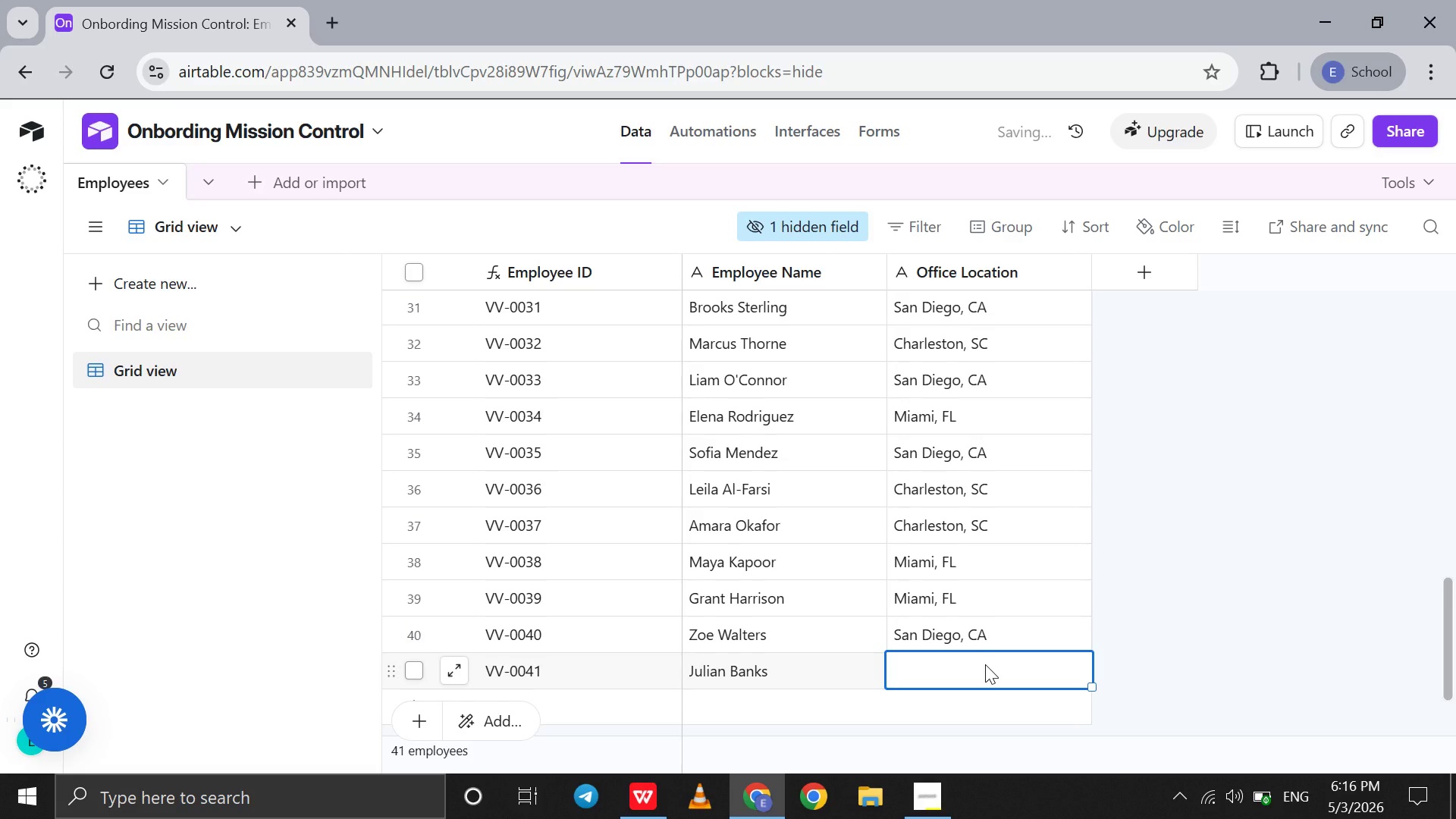 
type(Miami,FL)
 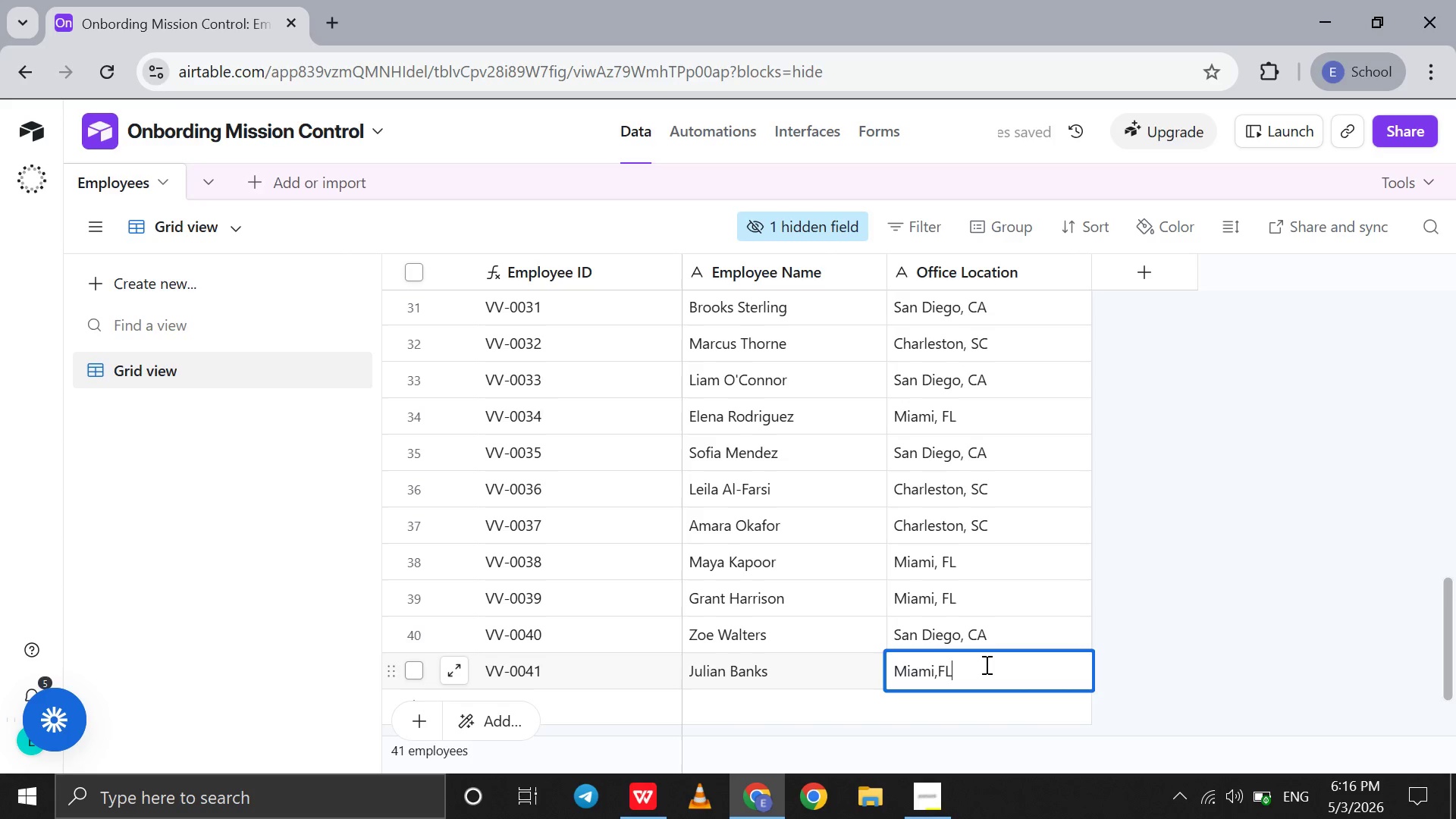 
key(ArrowLeft)
 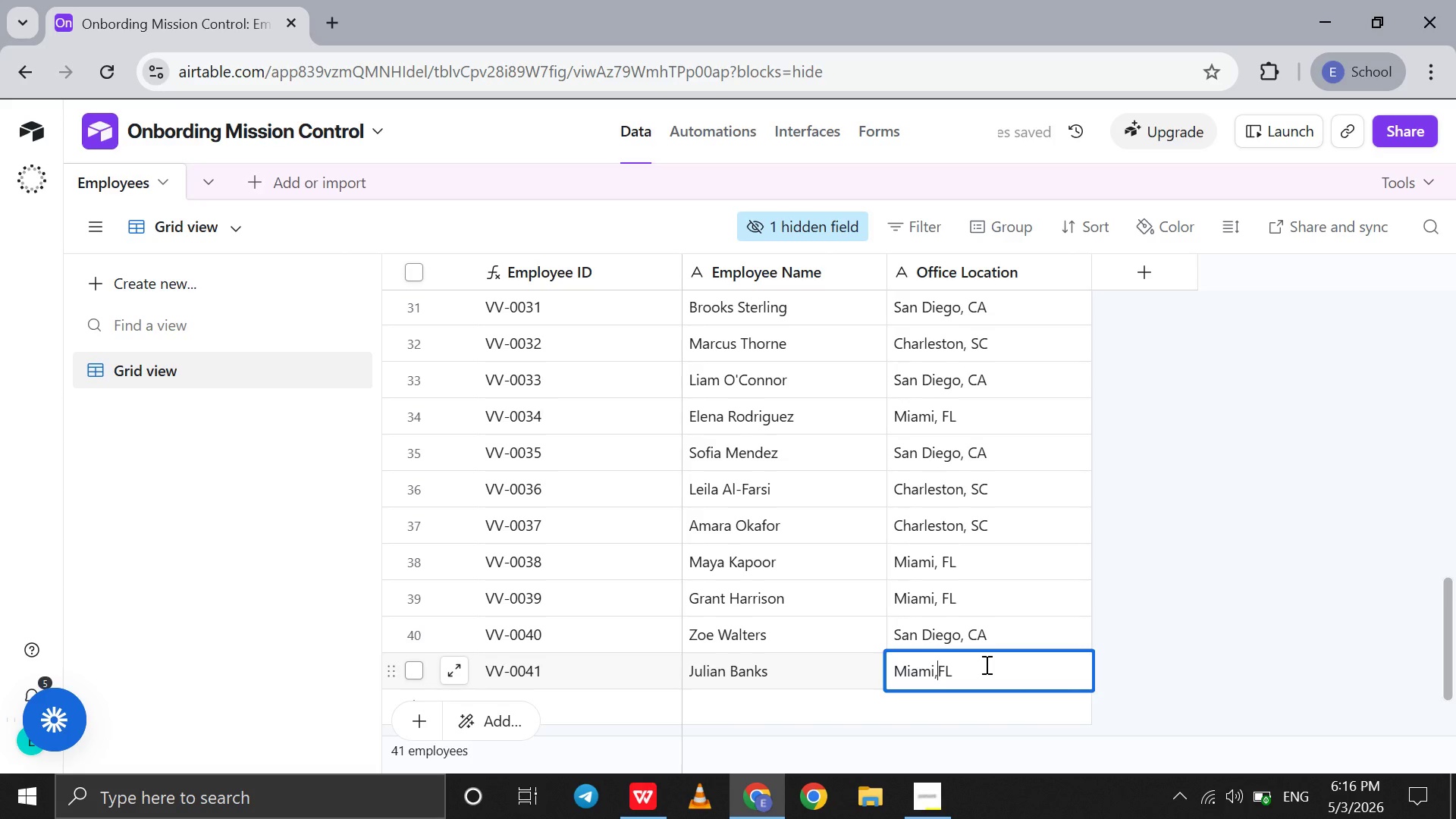 
key(ArrowLeft)
 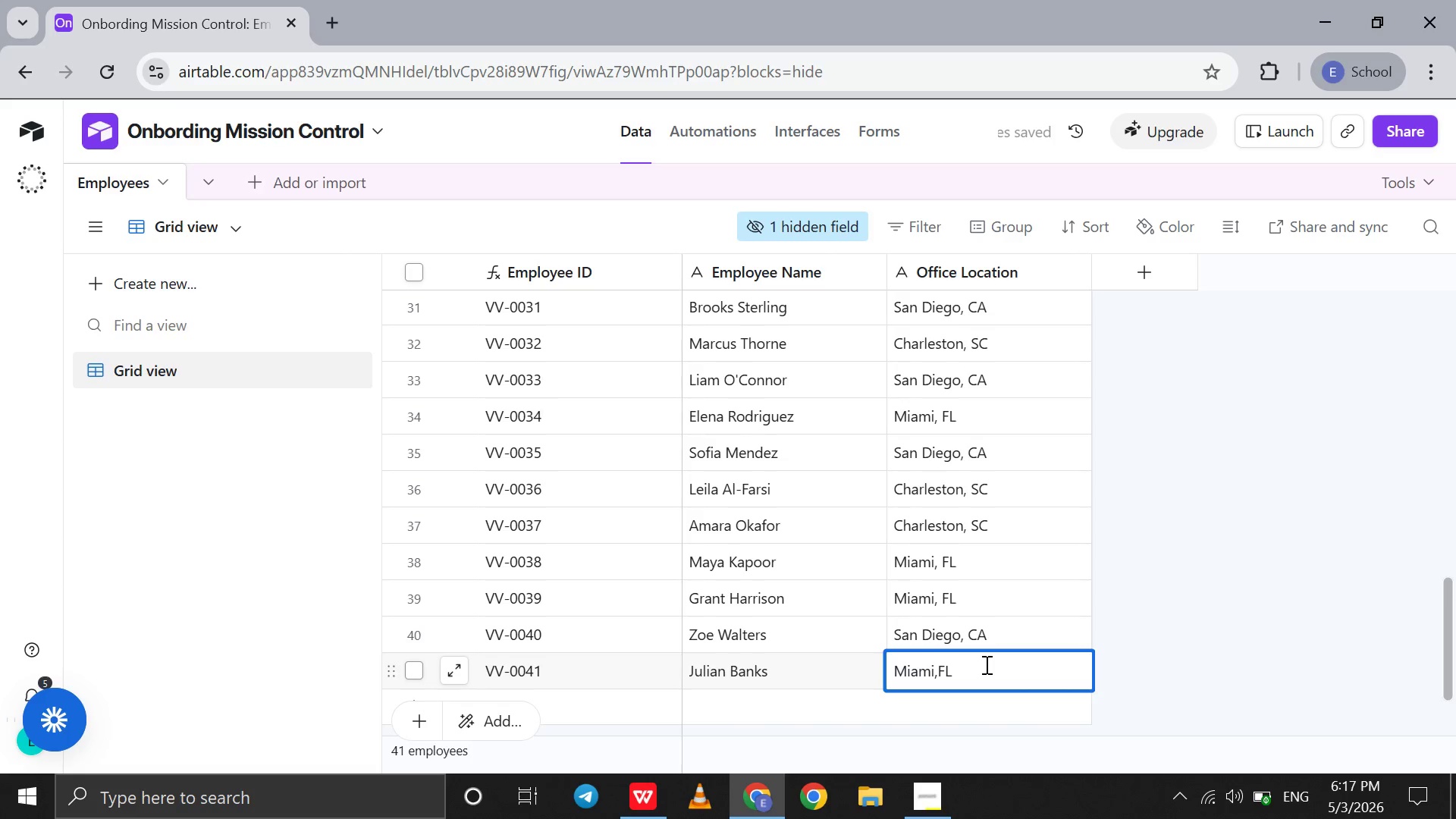 
key(Space)
 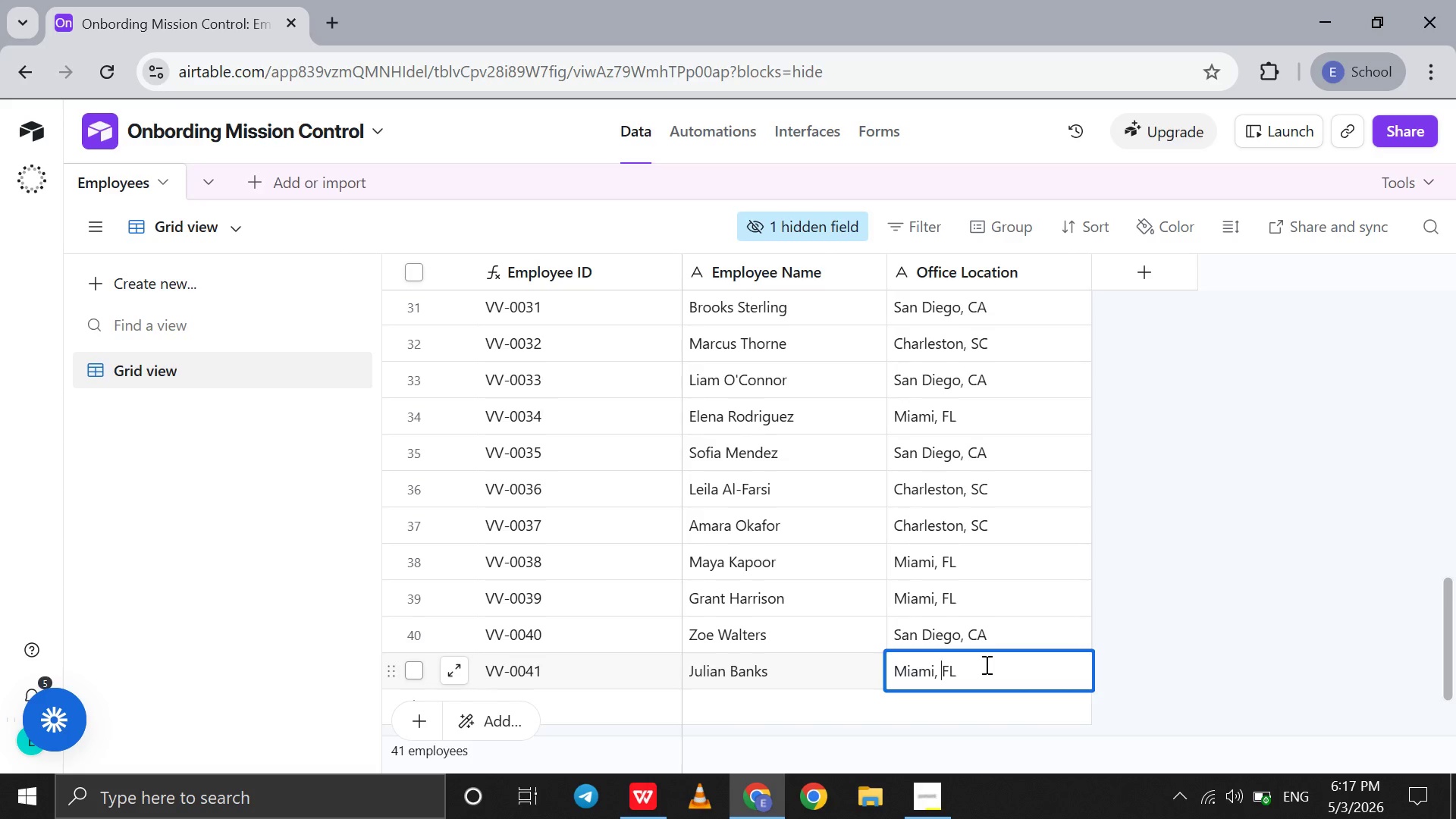 
key(ArrowRight)
 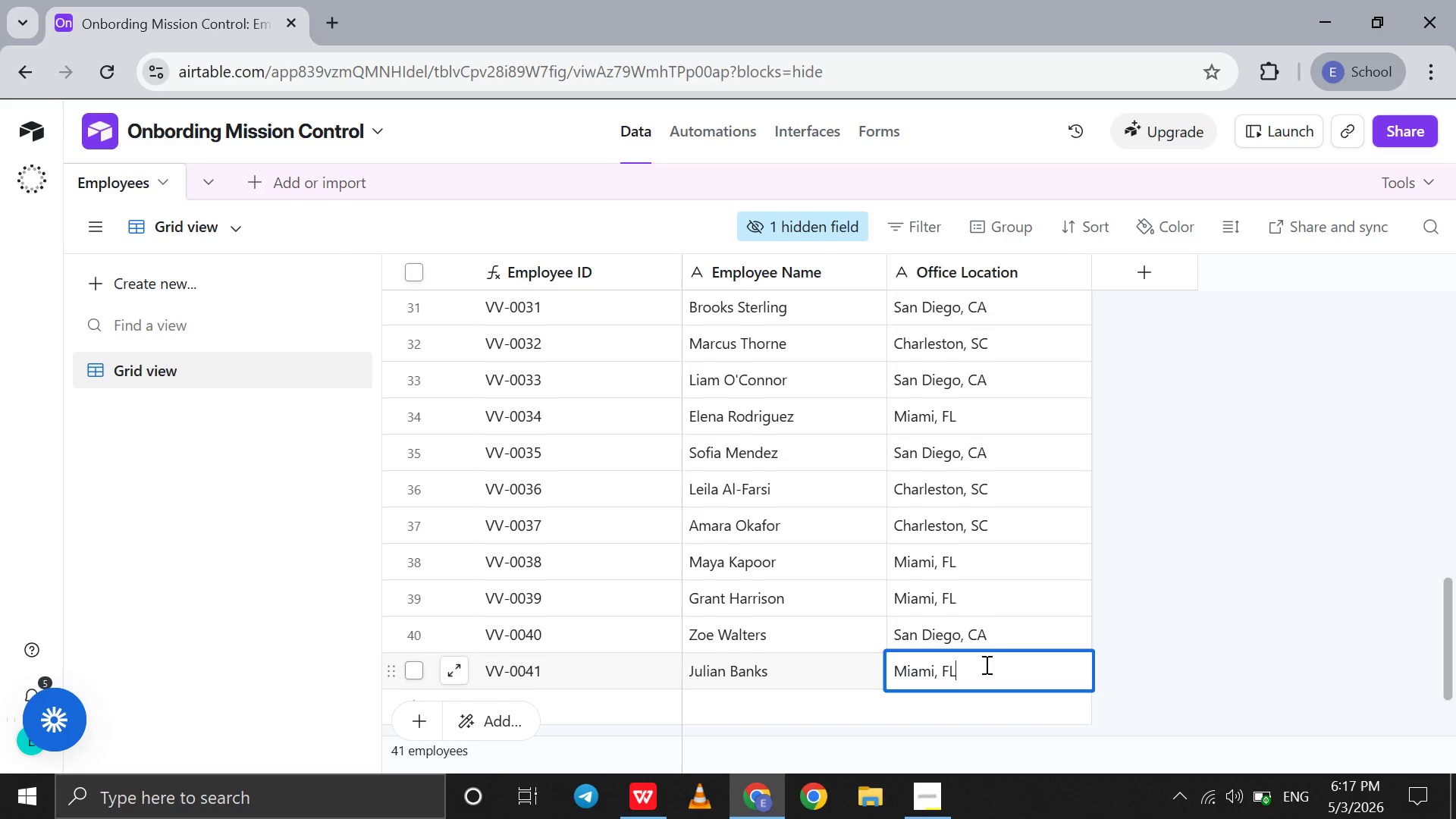 
key(ArrowRight)
 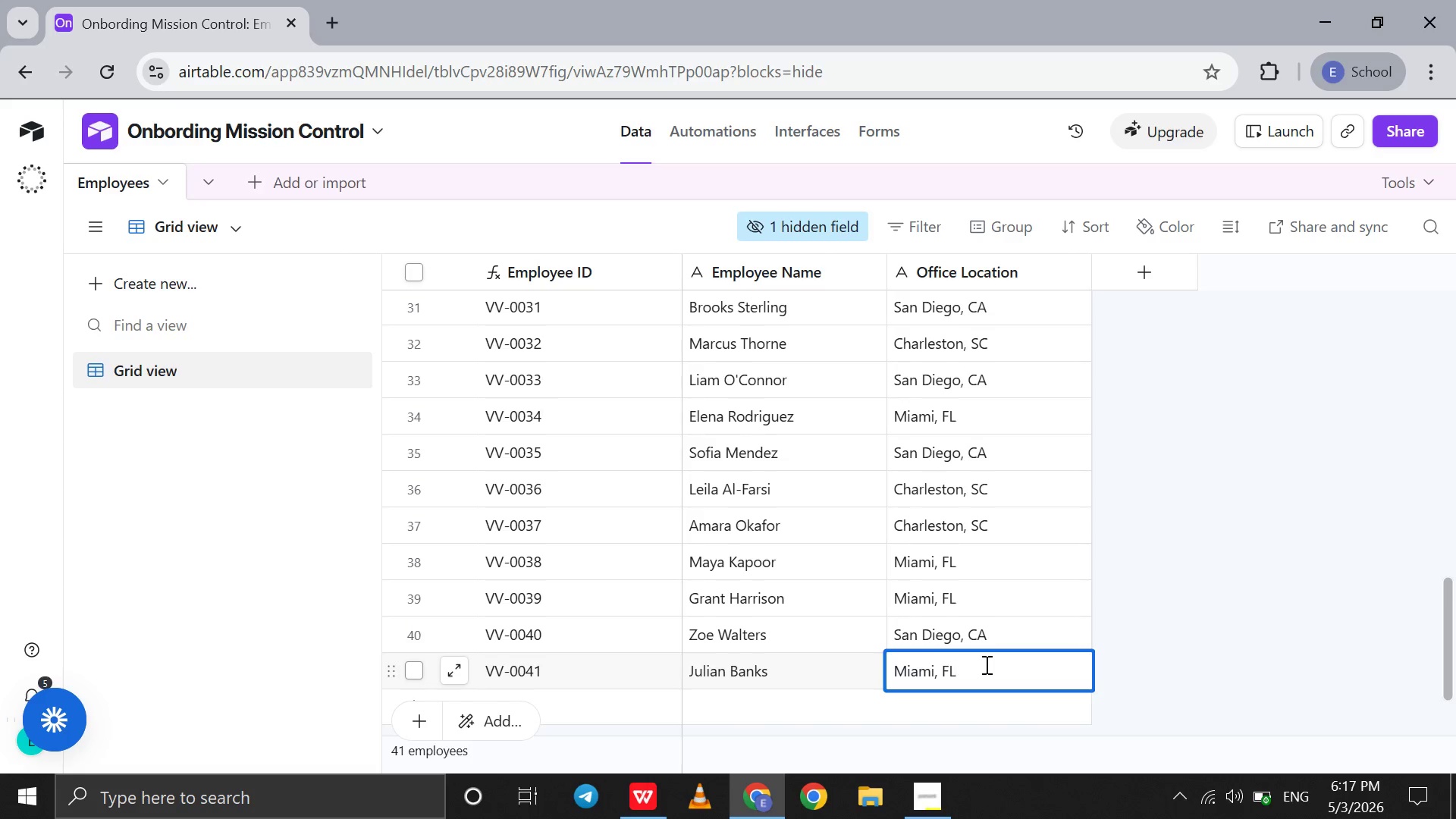 
key(CapsLock)
 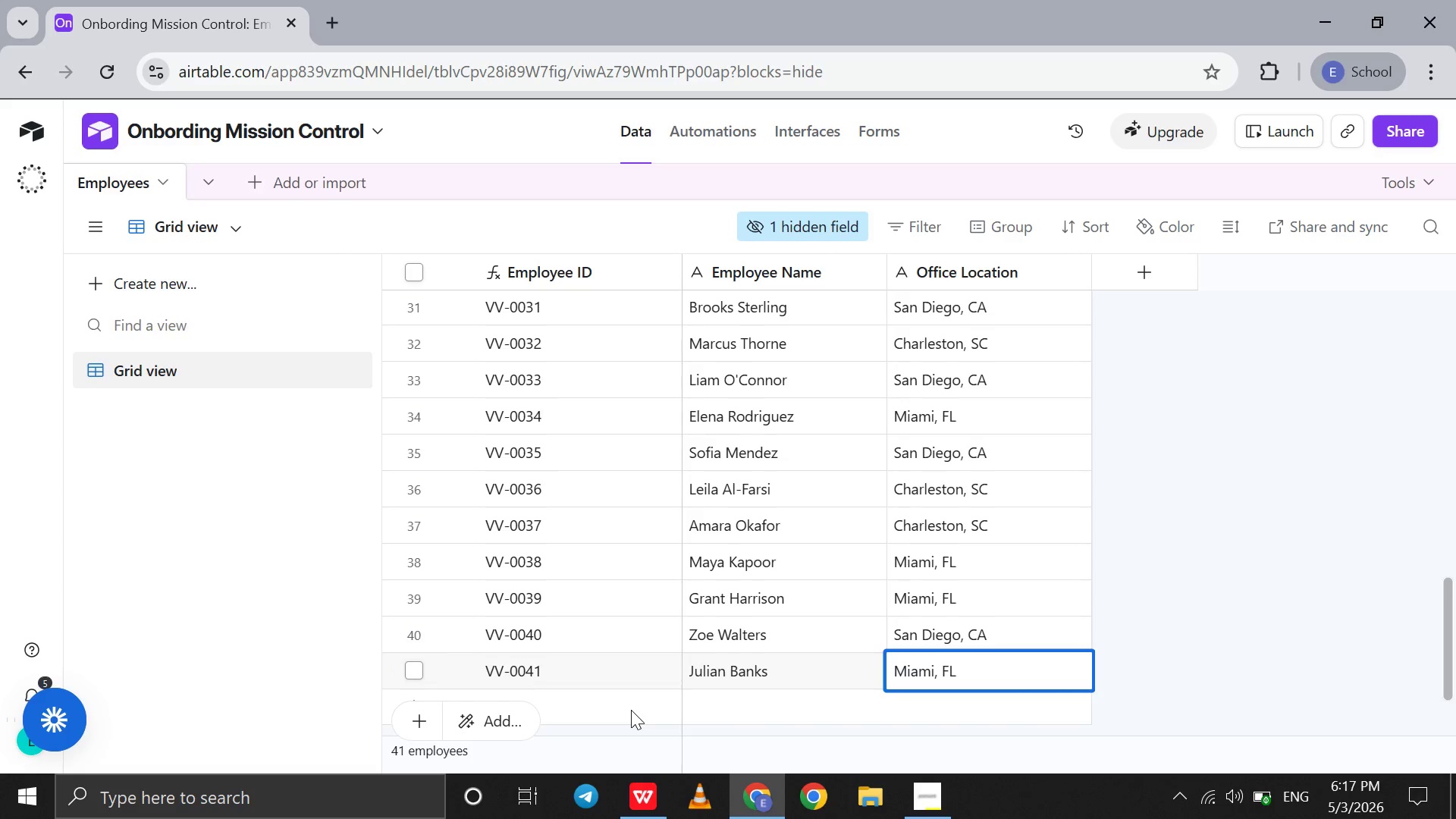 
left_click([631, 710])
 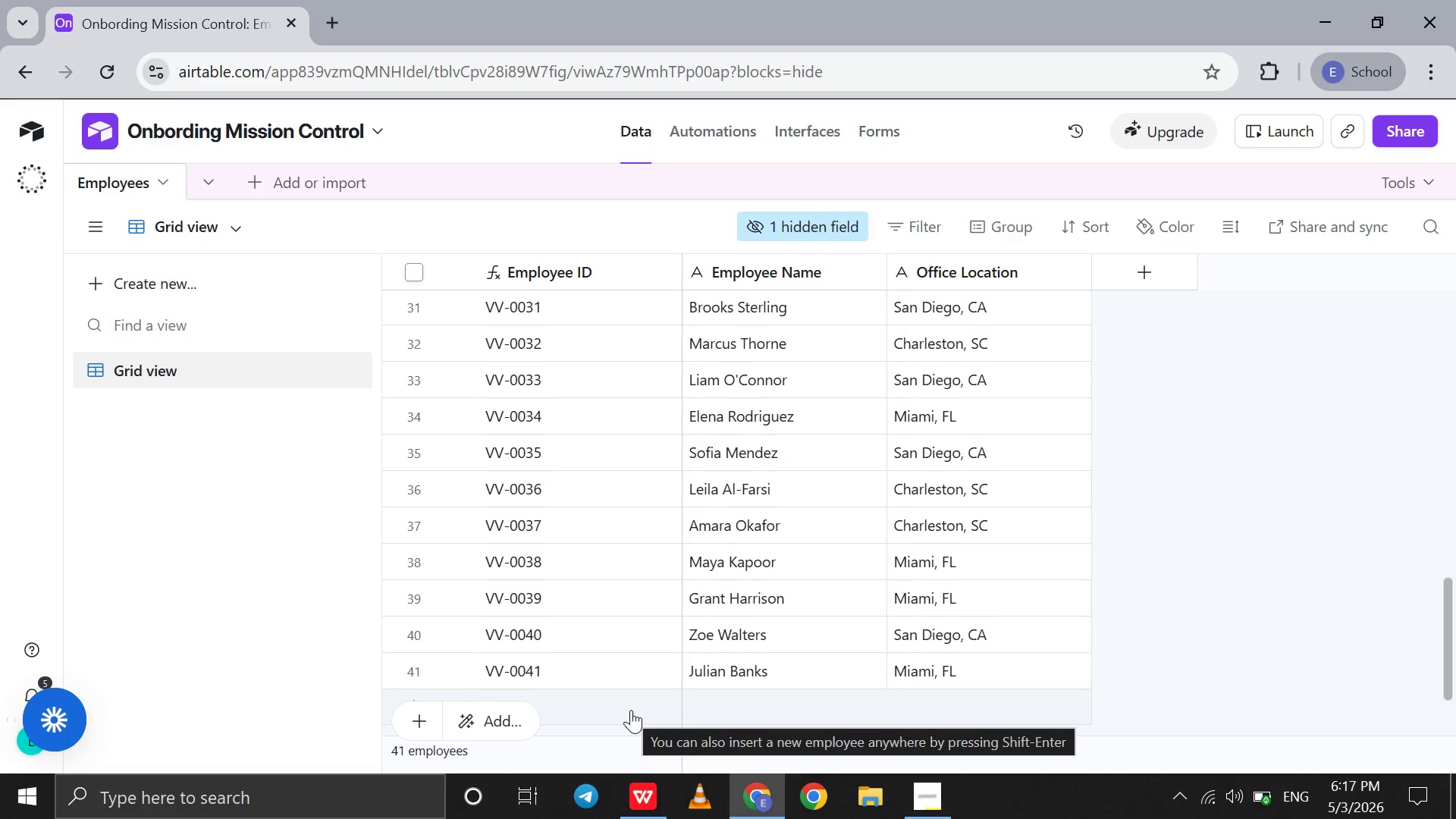 
left_click([631, 710])
 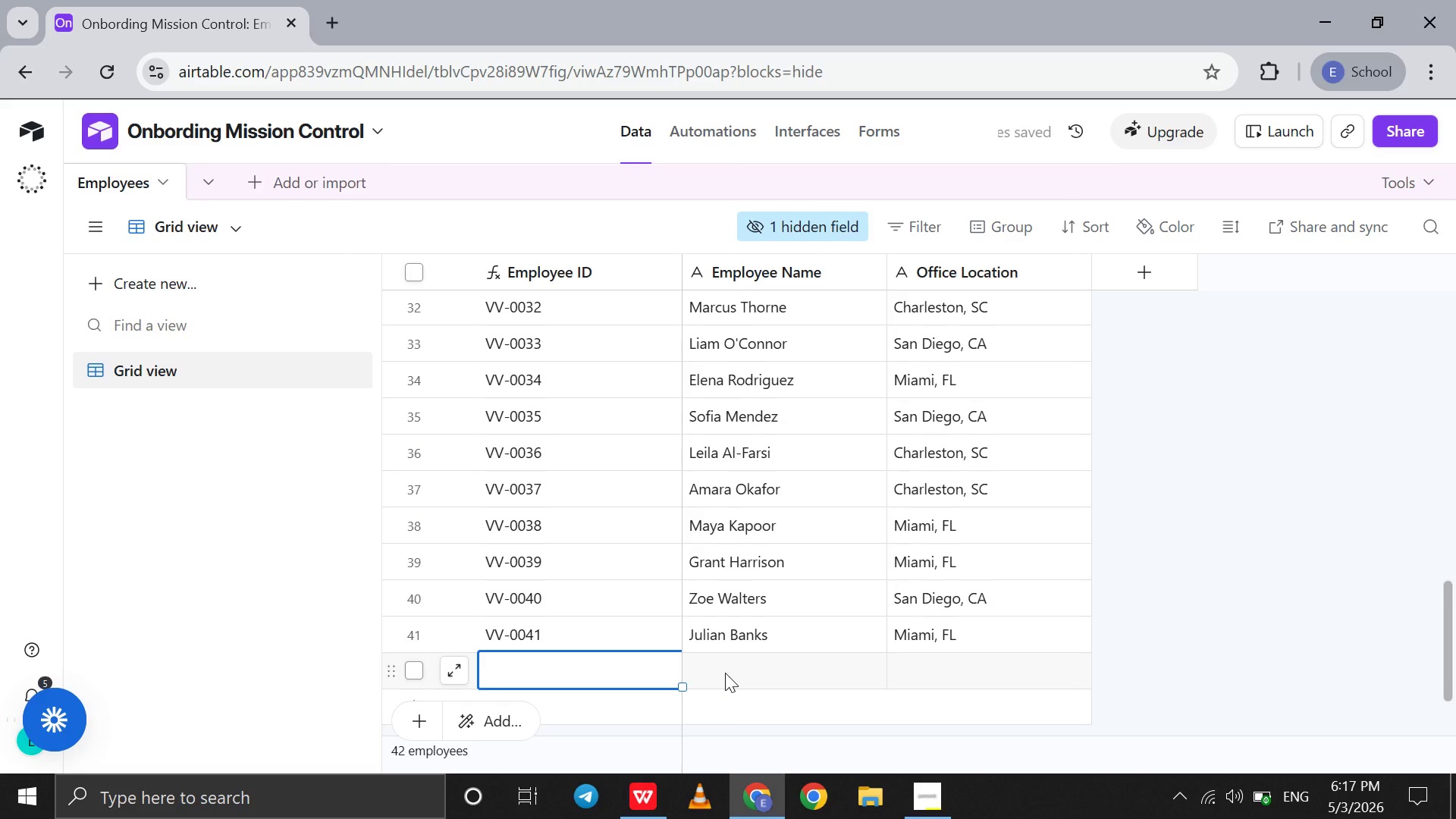 
left_click([725, 673])
 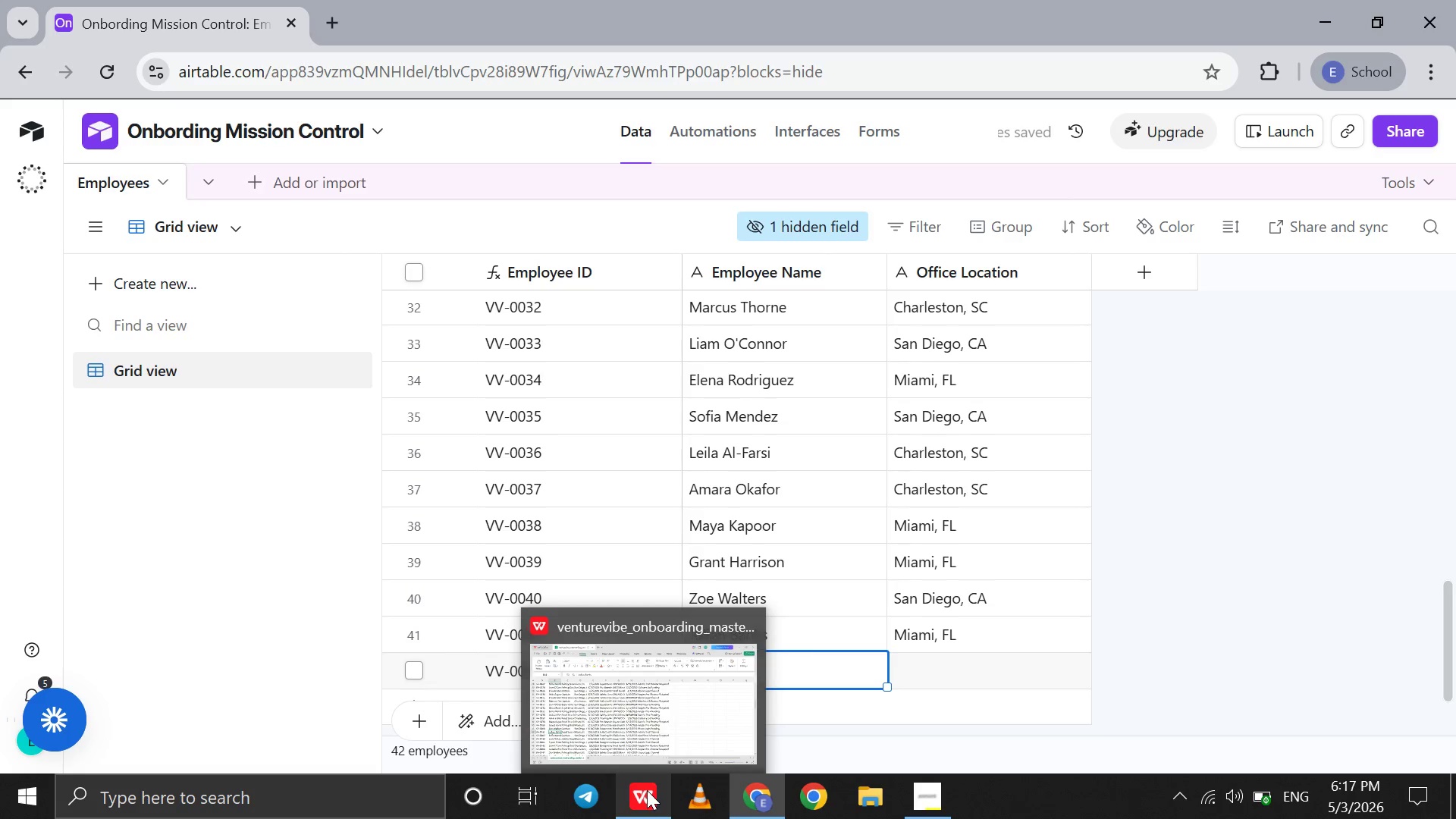 
left_click([647, 708])
 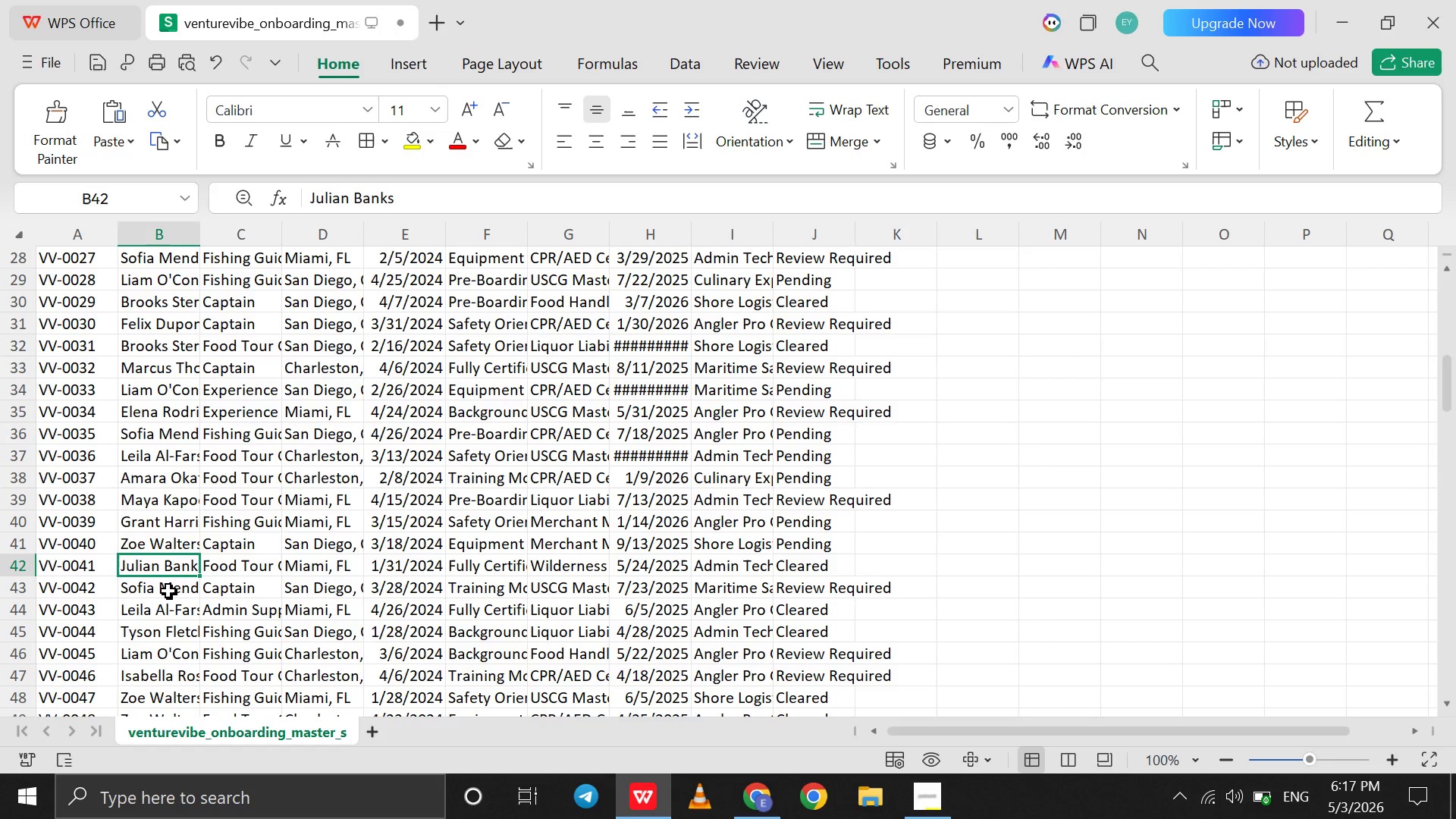 
left_click([168, 590])
 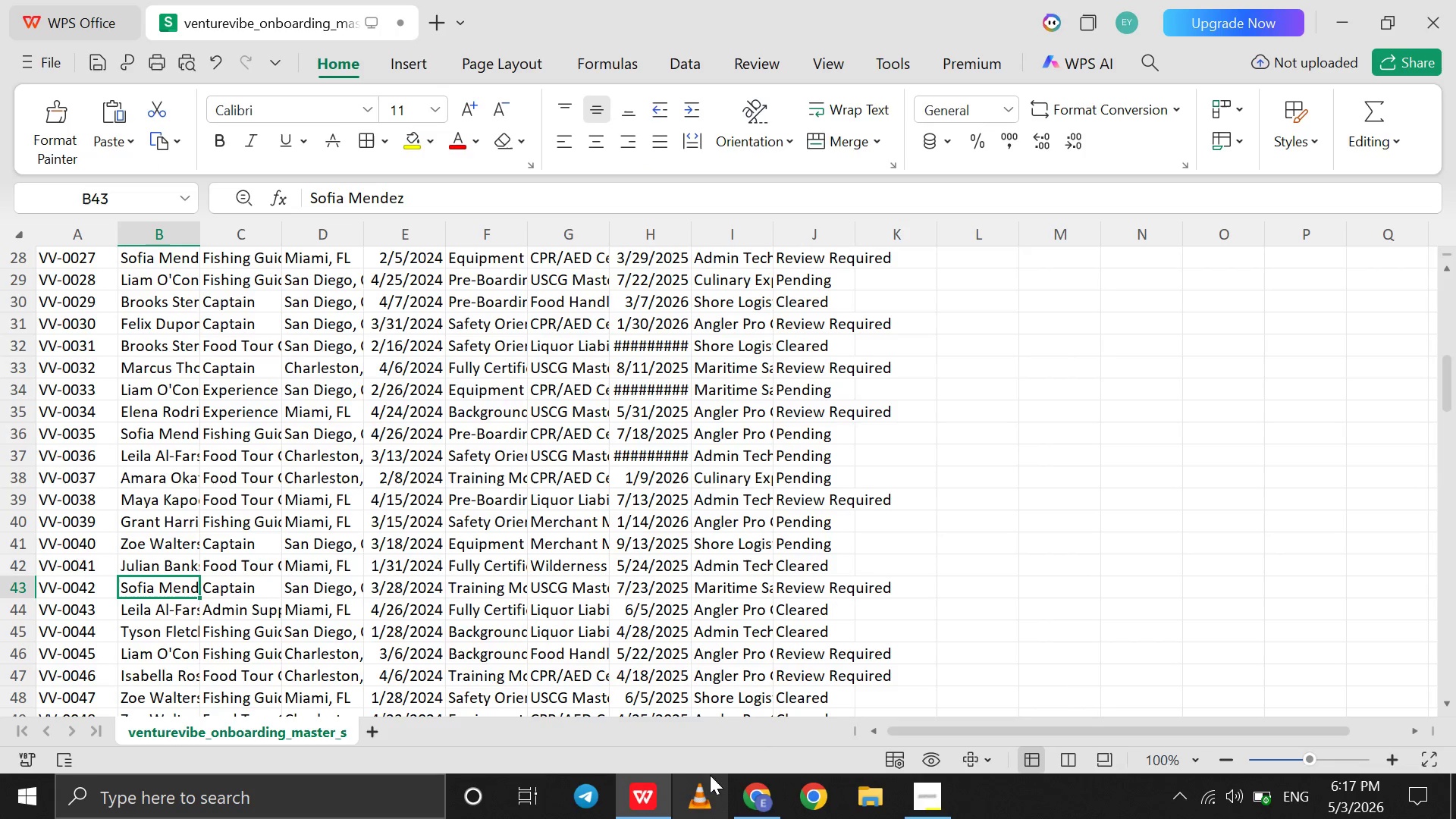 
left_click([747, 790])
 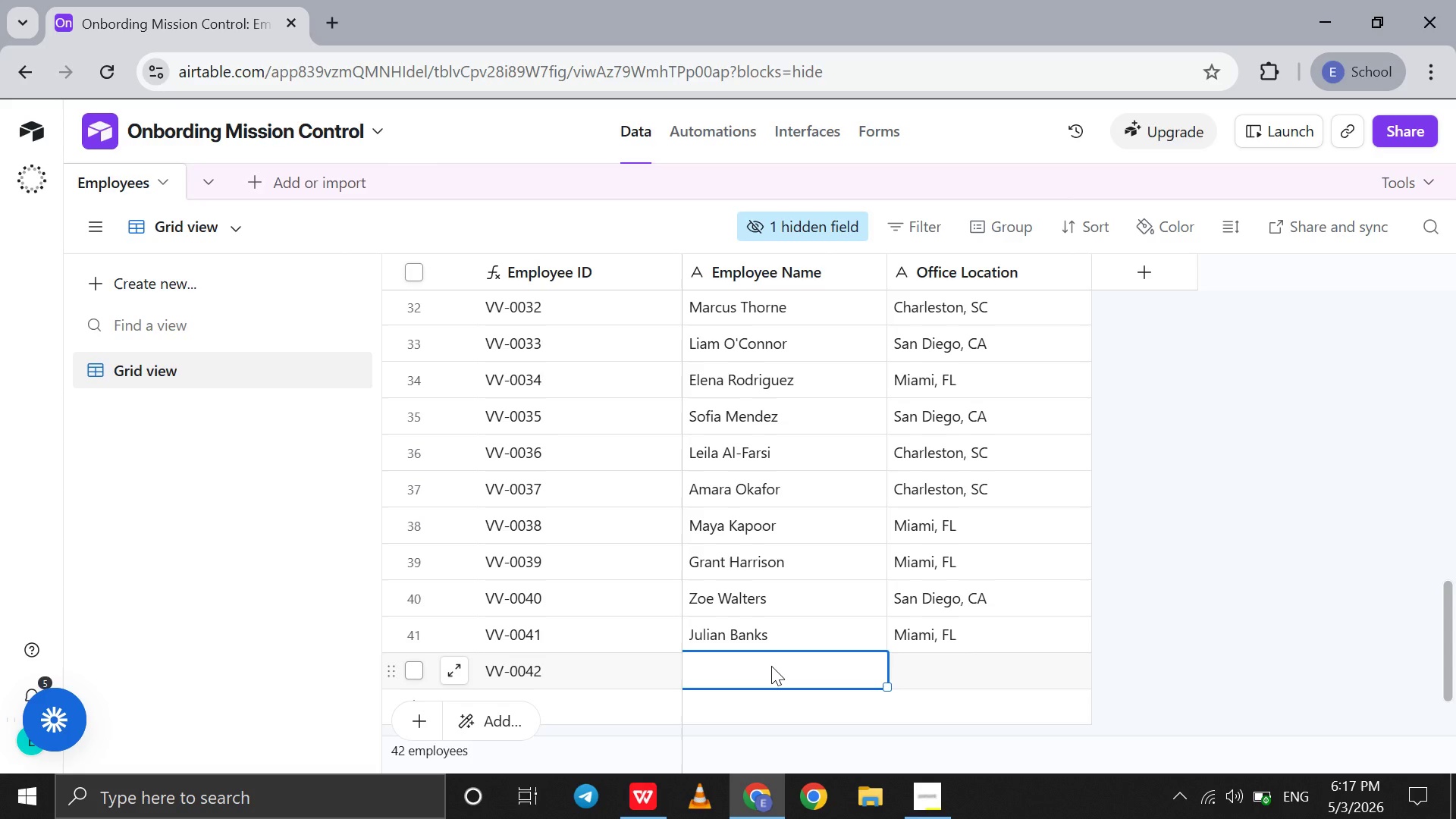 
type(Sofia Mendez)
 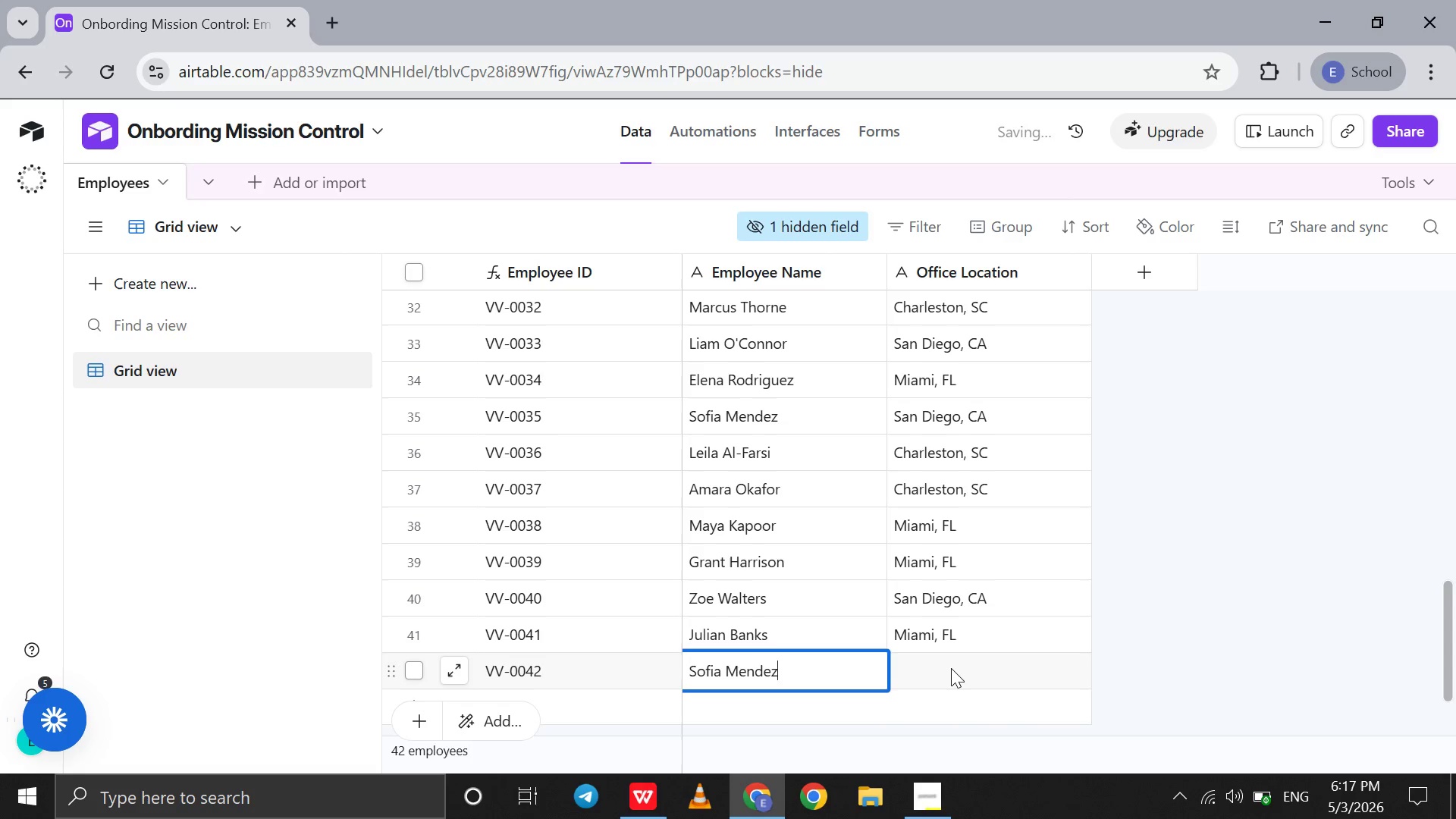 
left_click([951, 668])
 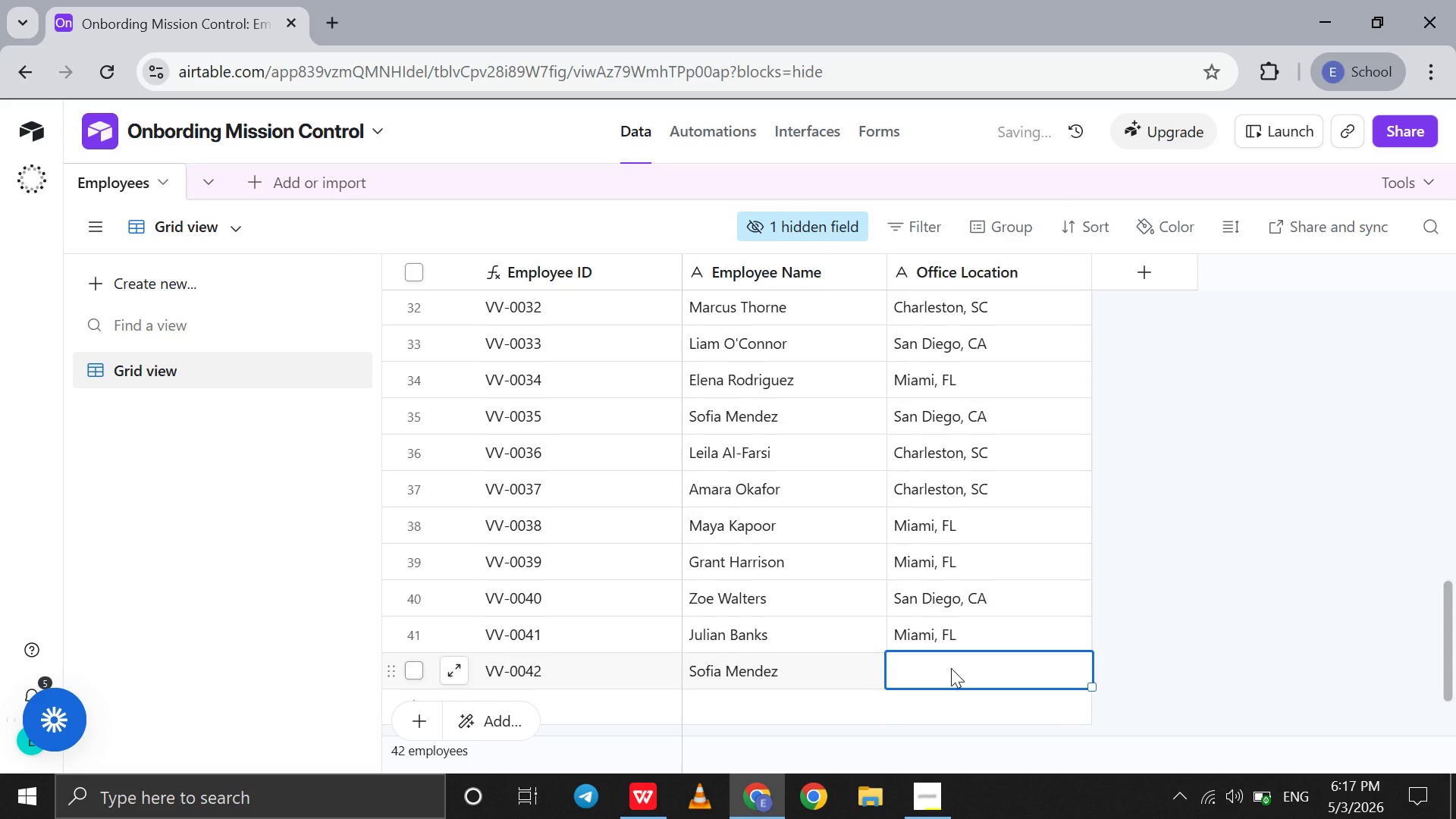 
type(San Diego, CA)
 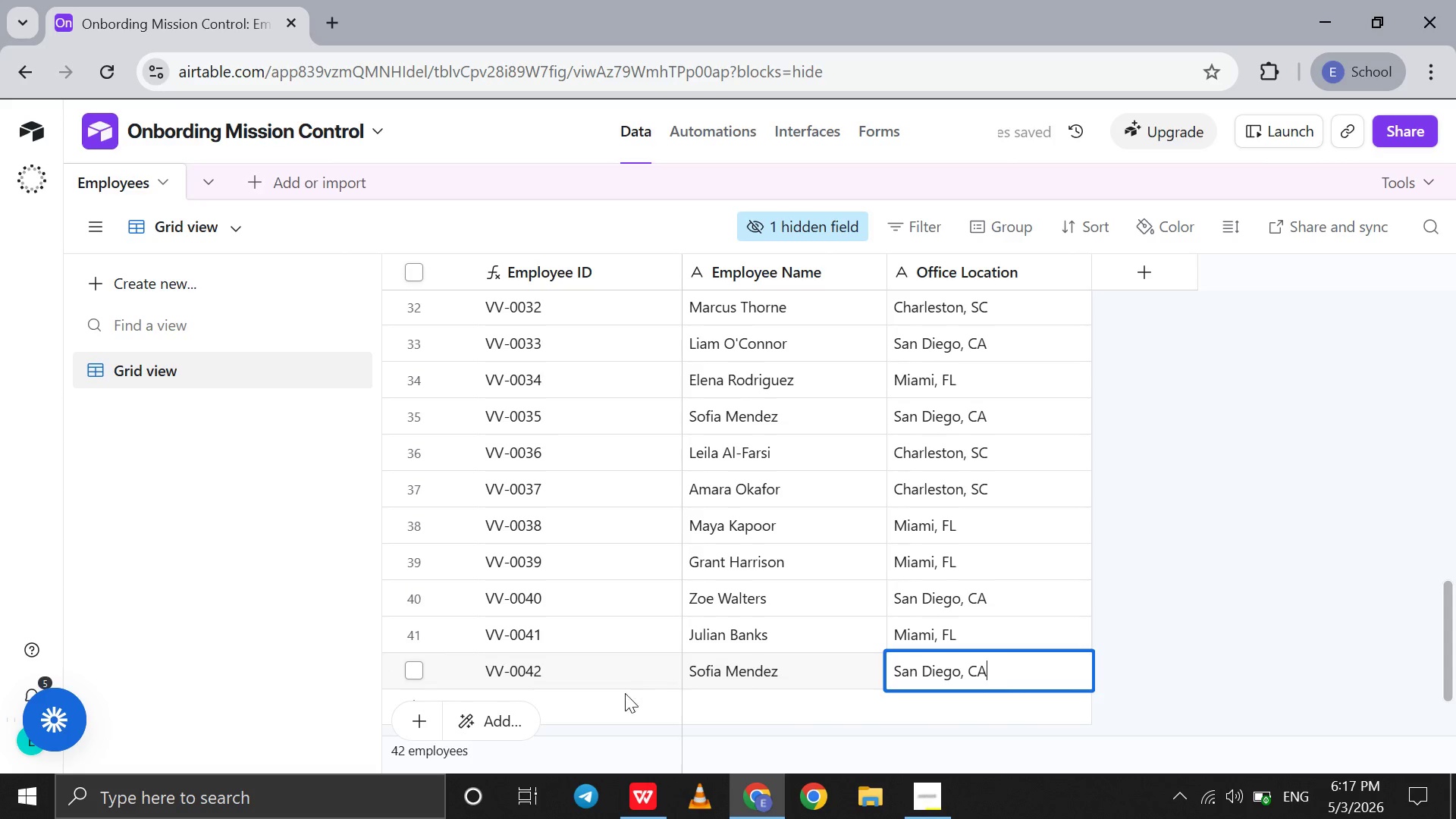 
left_click([609, 698])
 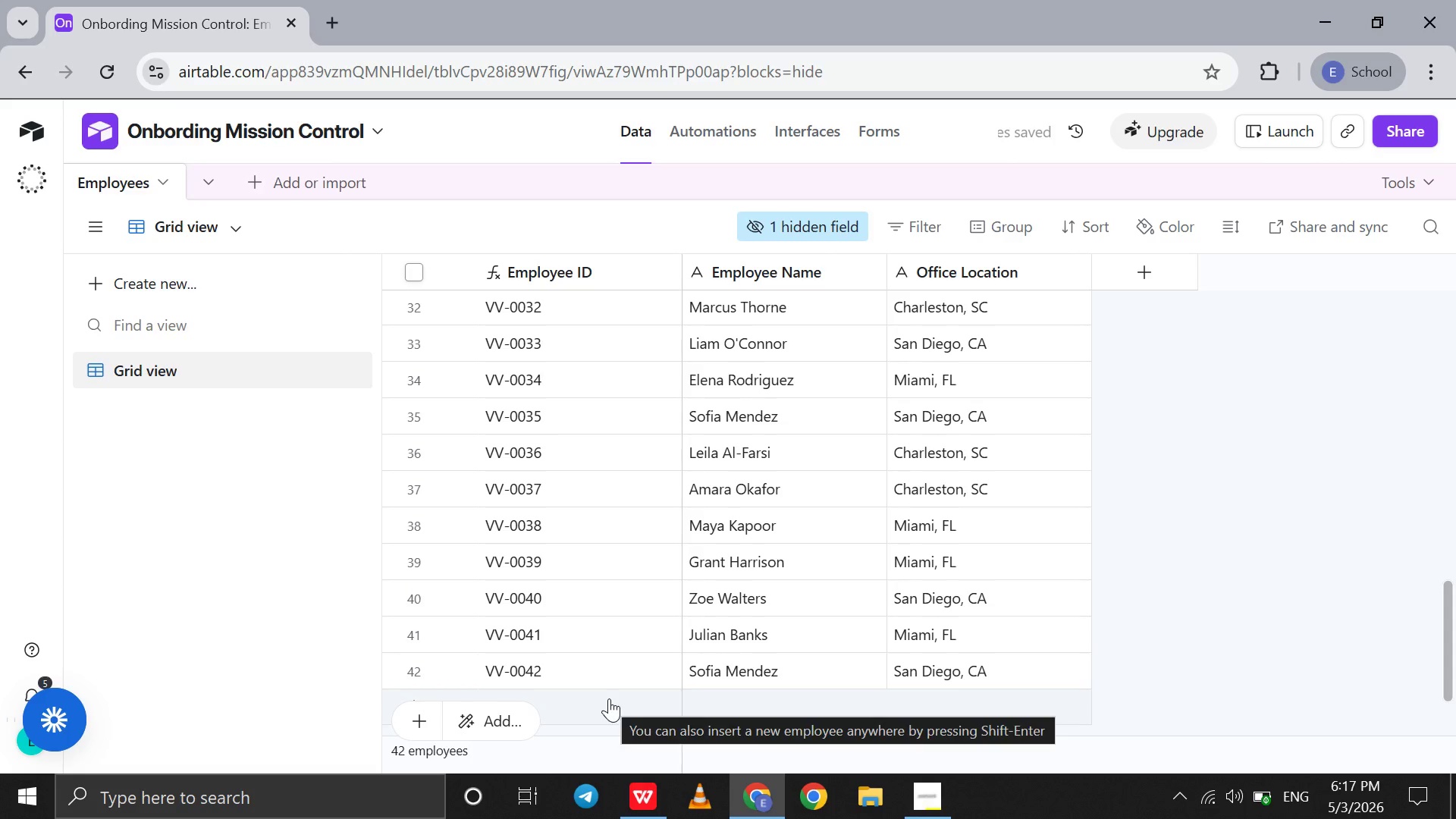 
left_click([609, 698])
 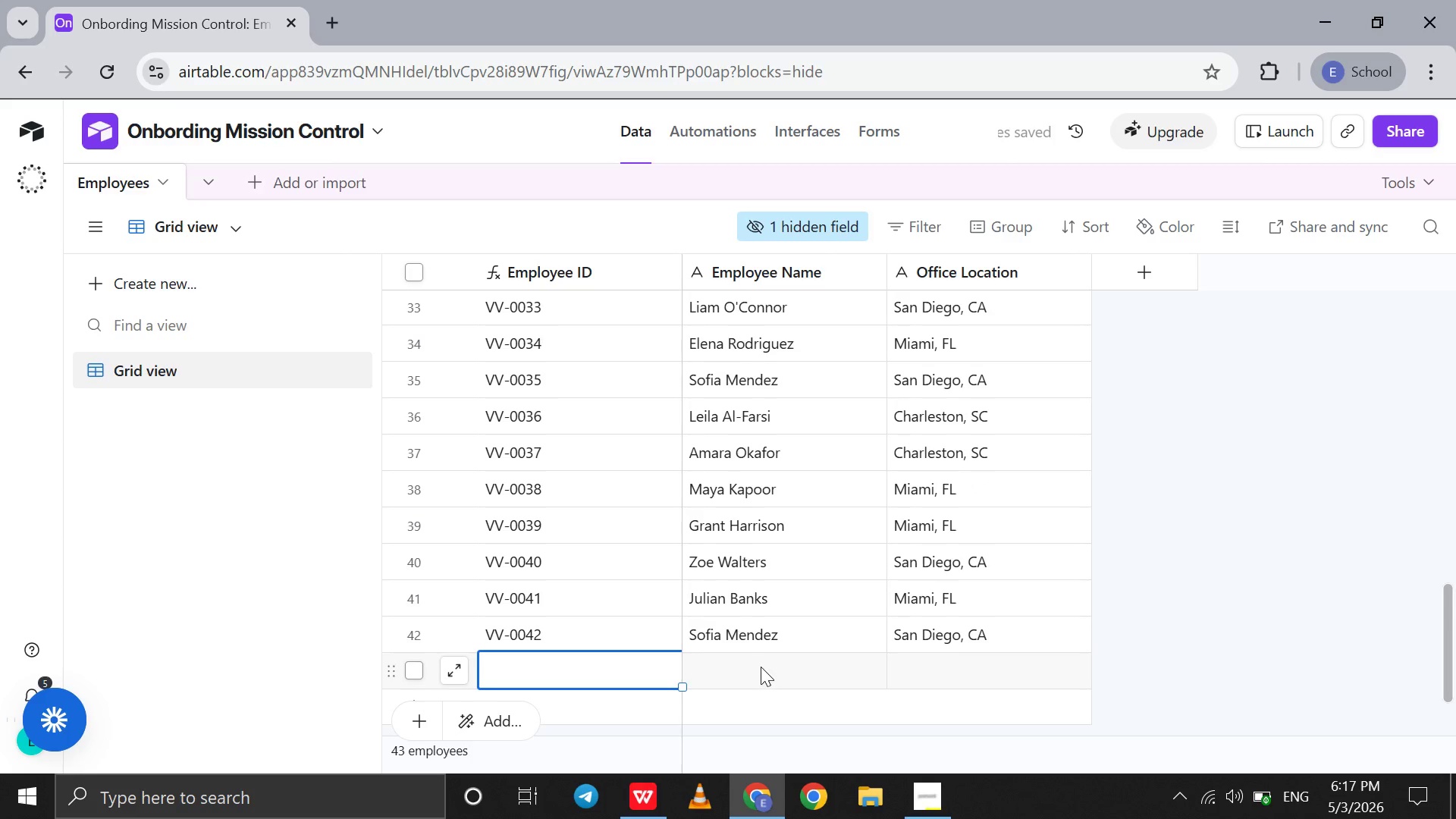 
left_click([761, 667])
 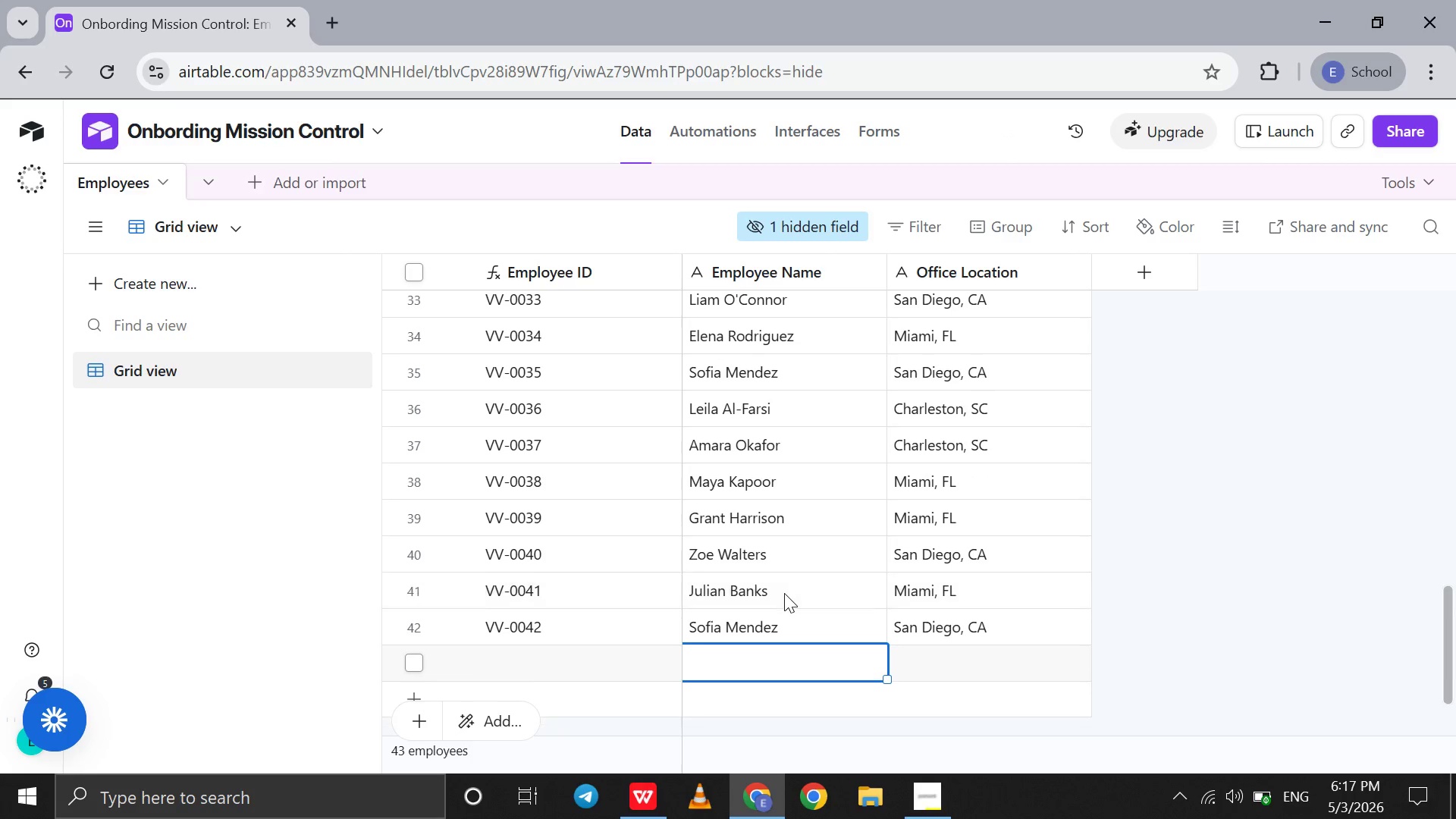 
scroll: coordinate [784, 593], scroll_direction: down, amount: 5.0
 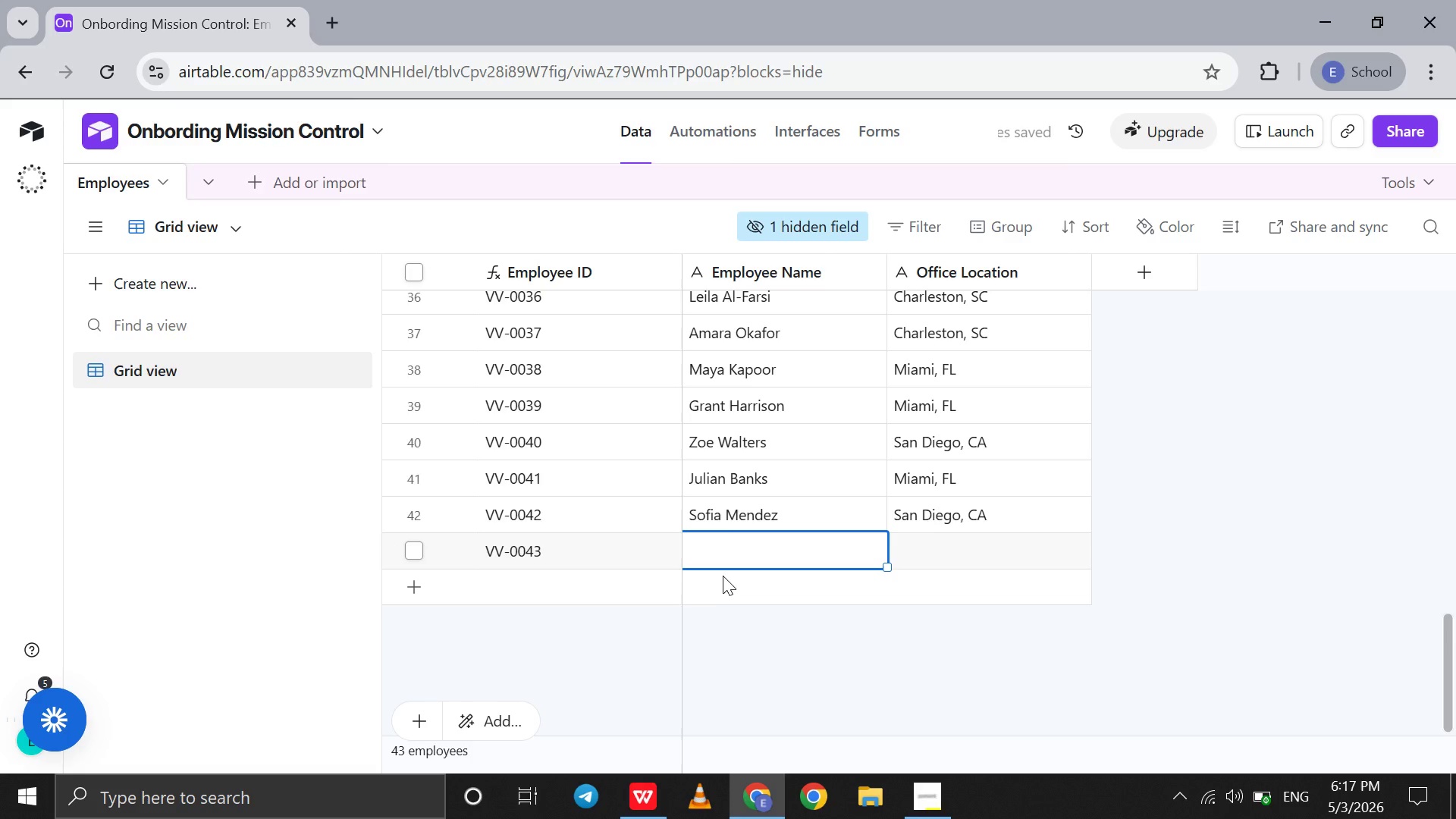 
mouse_move([632, 782])
 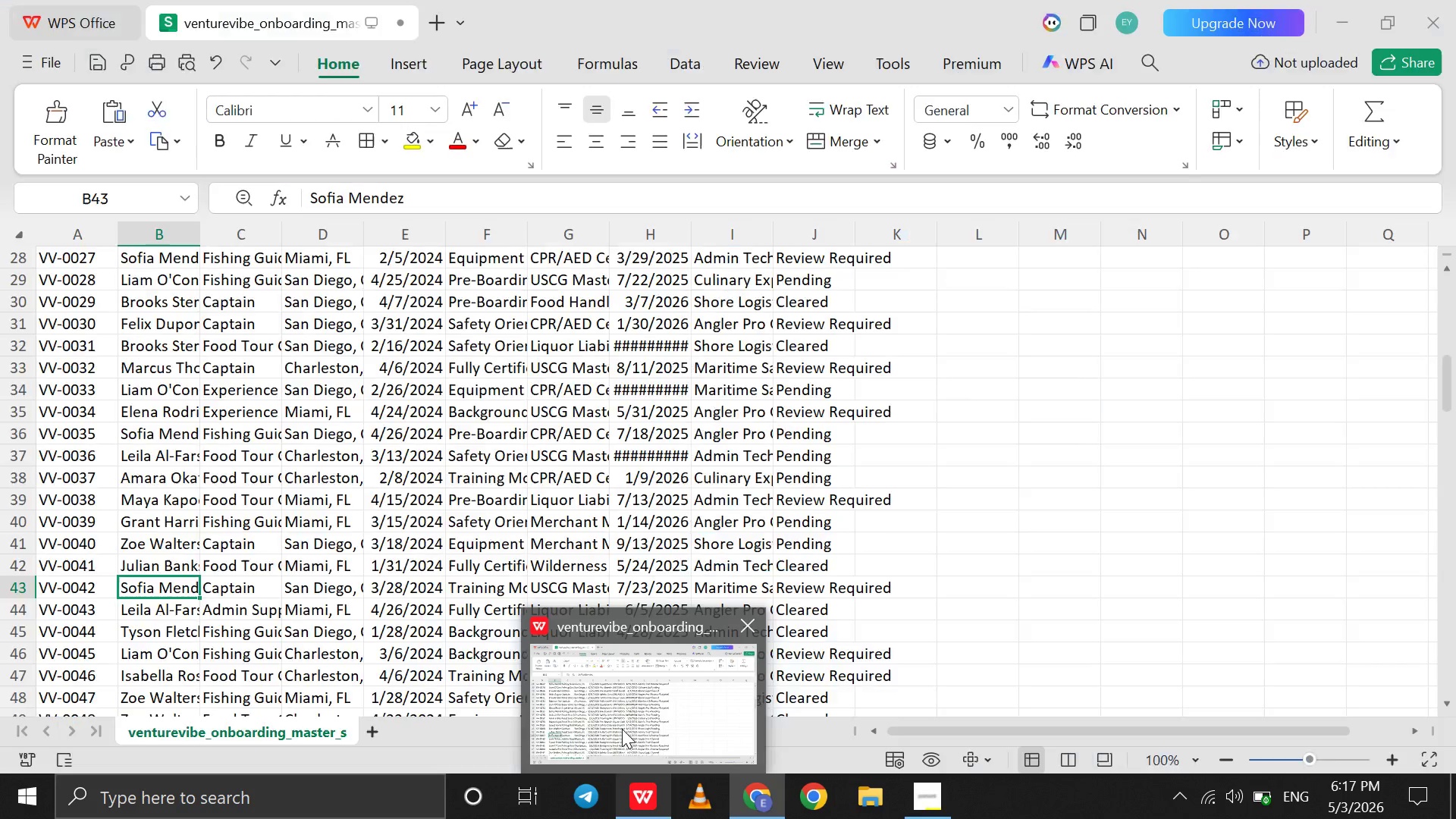 
left_click([622, 729])
 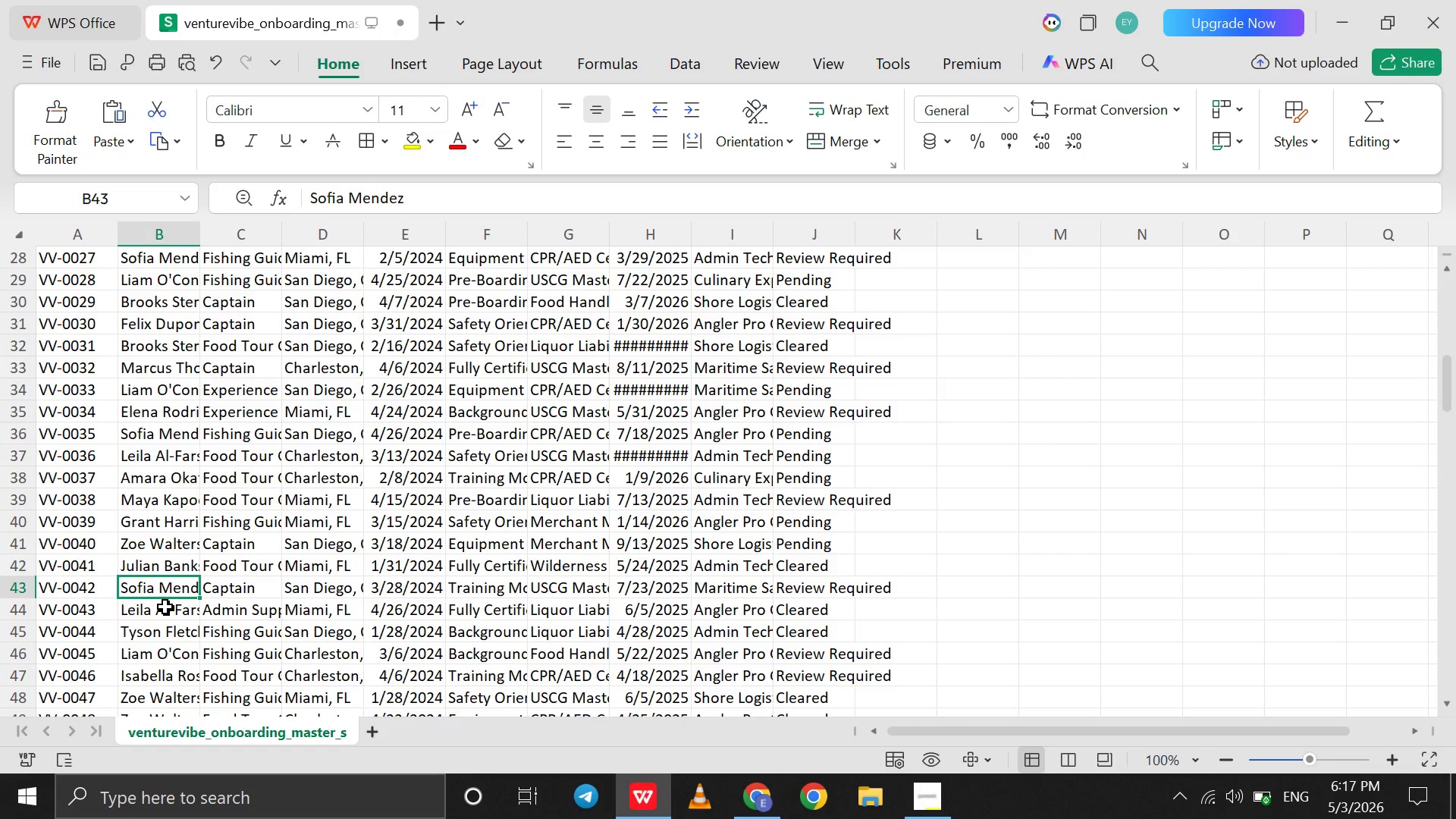 
left_click([165, 607])
 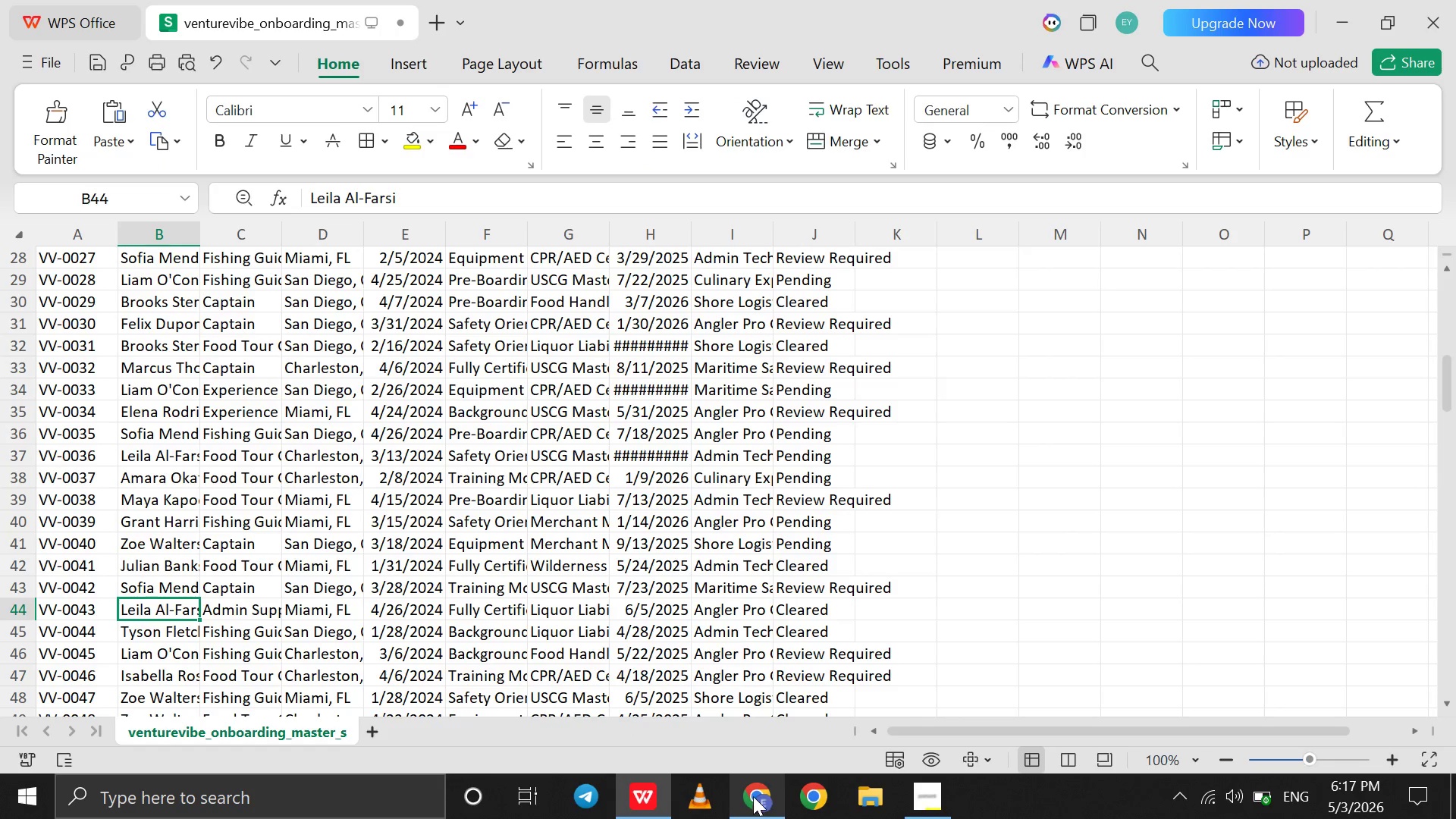 
wait(5.47)
 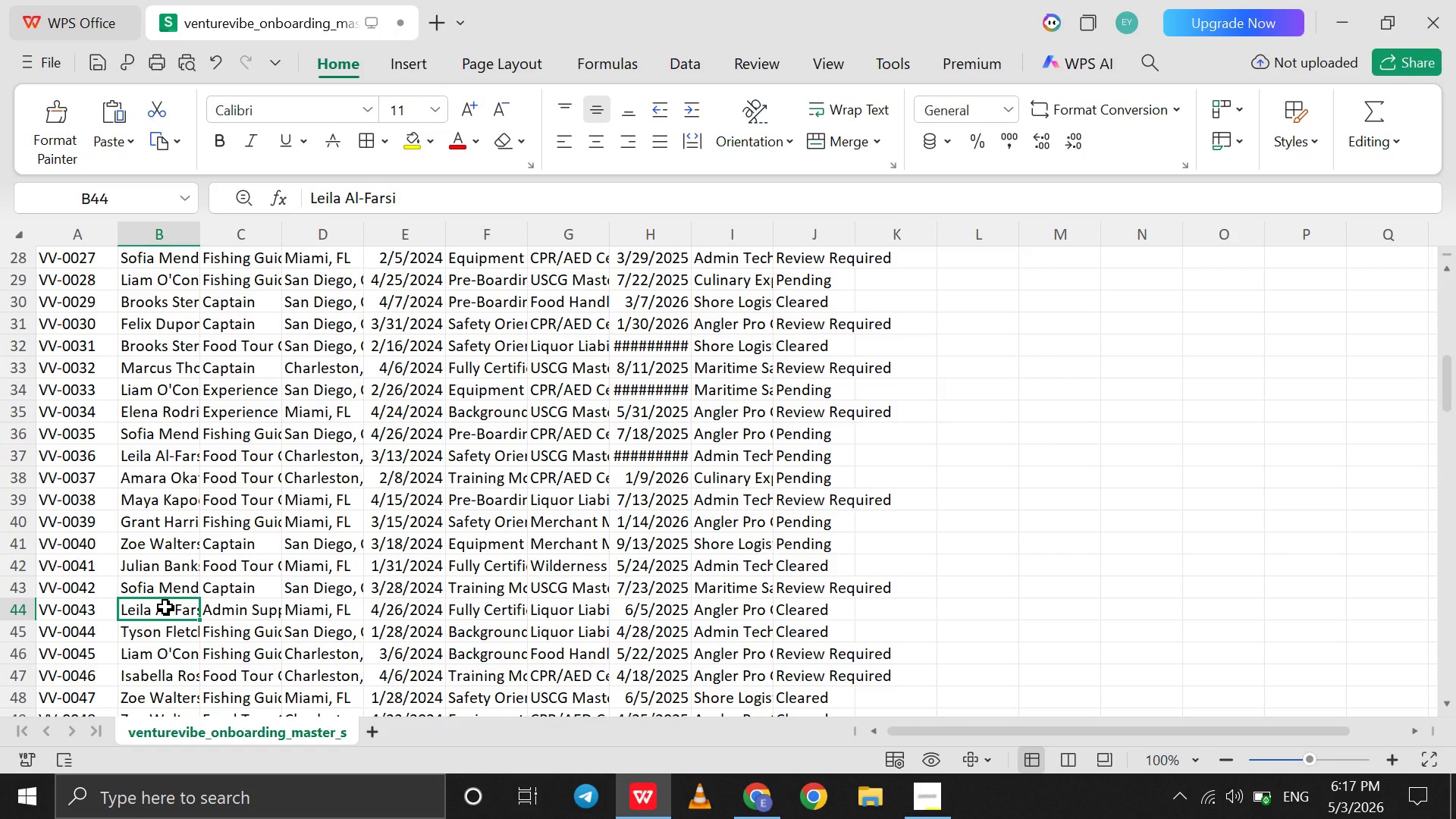 
left_click([753, 796])
 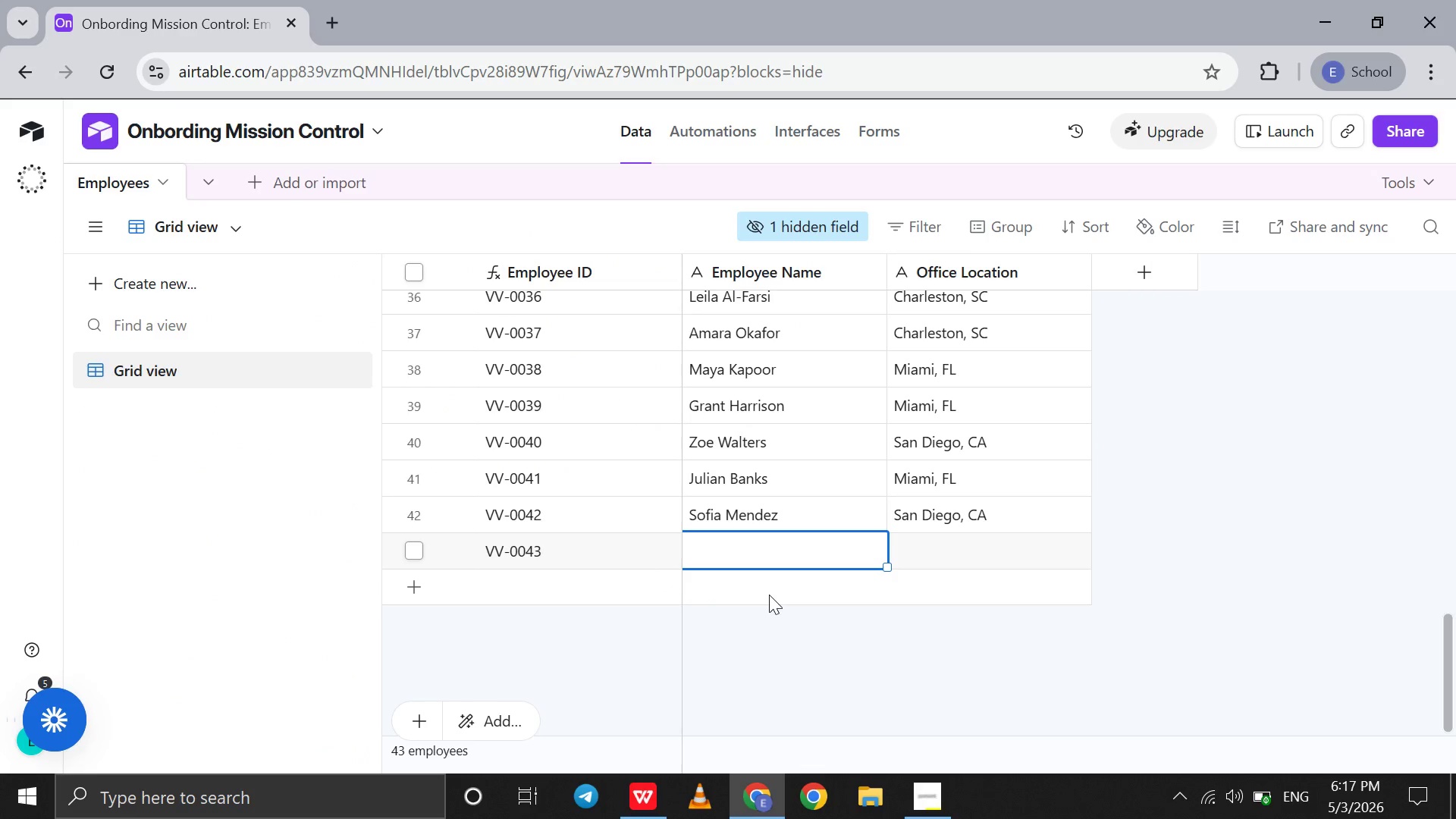 
type(Leila Al-Faris)
key(Backspace)
key(Backspace)
type(si)
 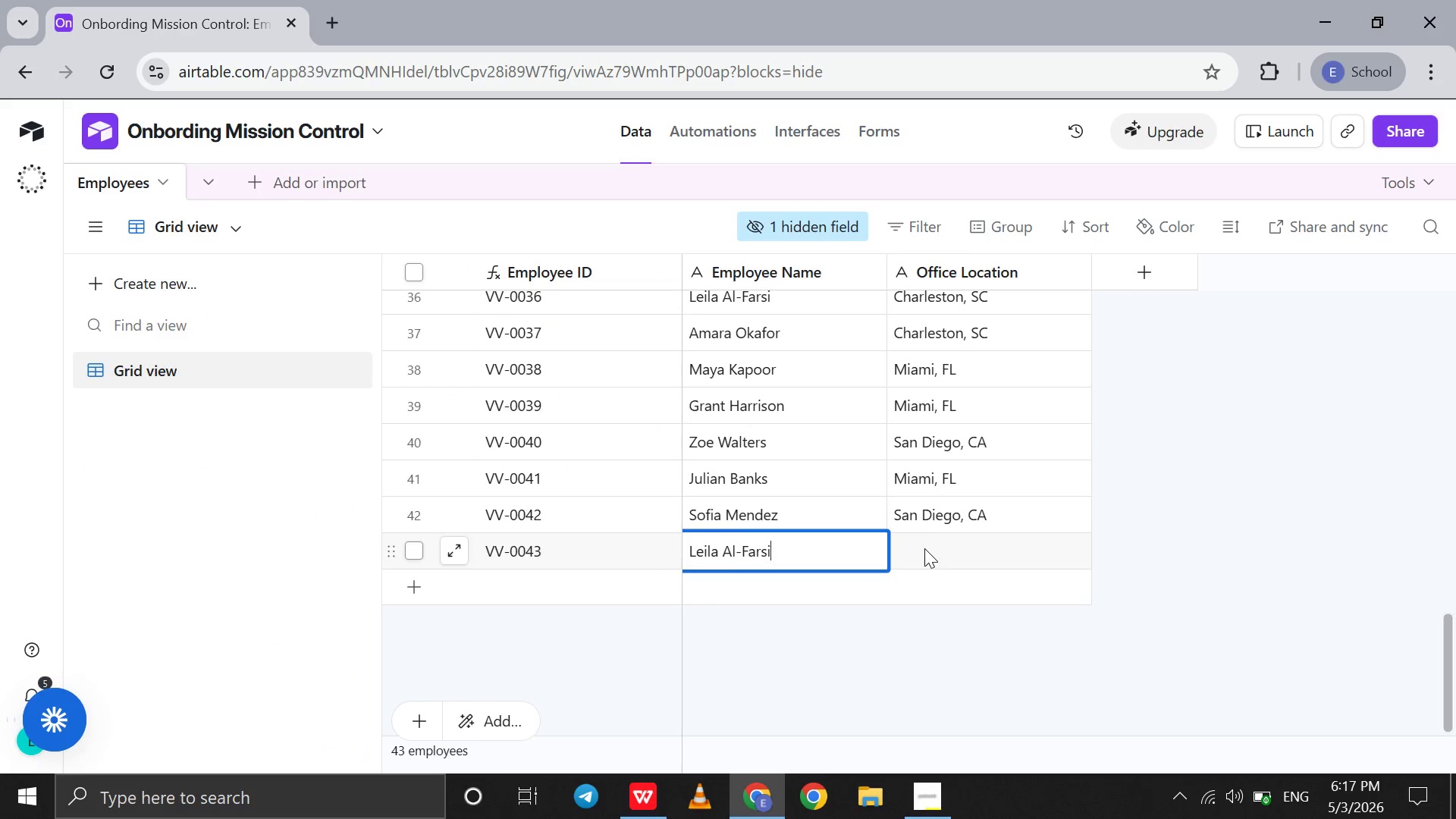 
left_click([924, 548])
 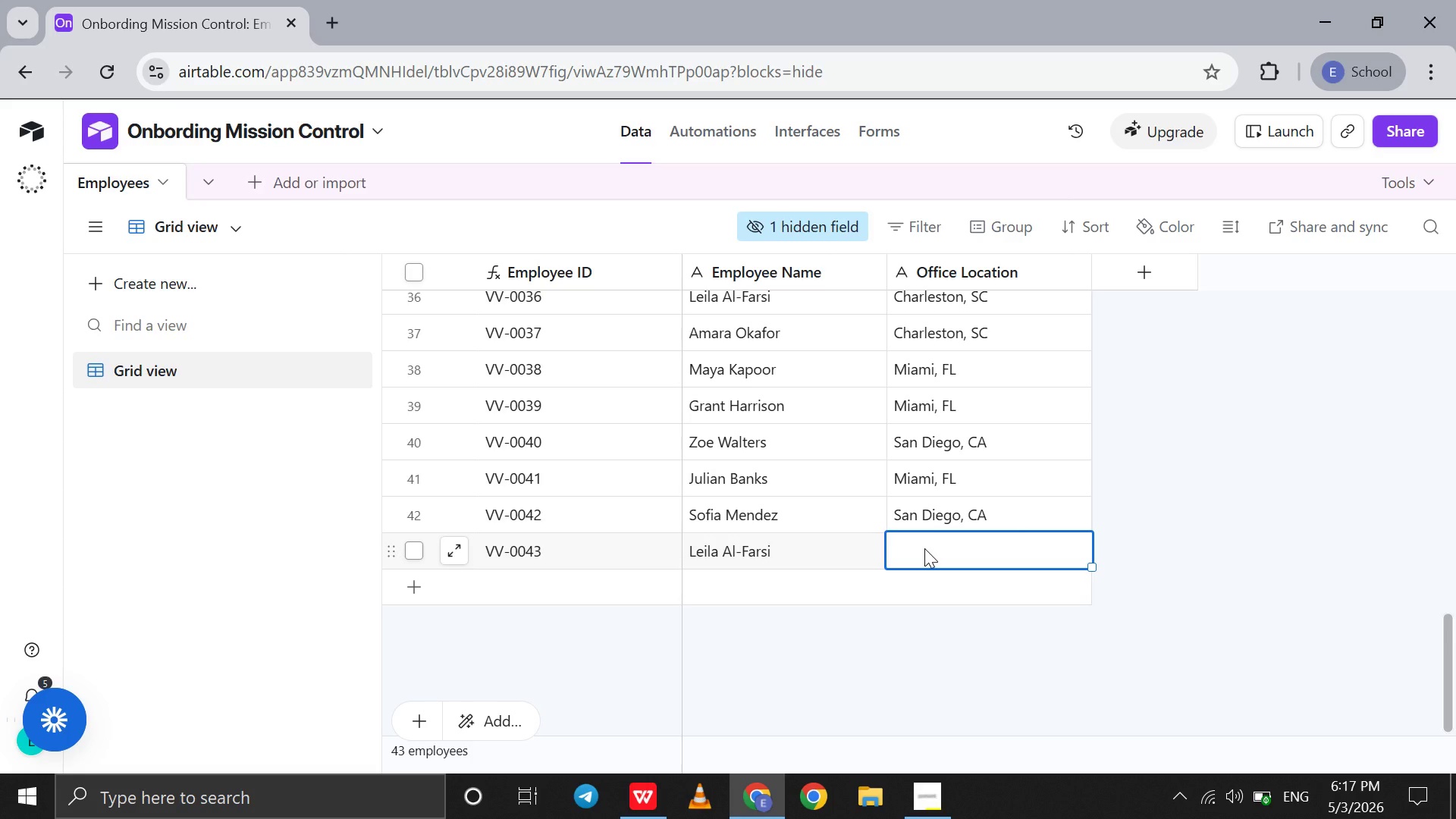 
type(Miami, FL)
 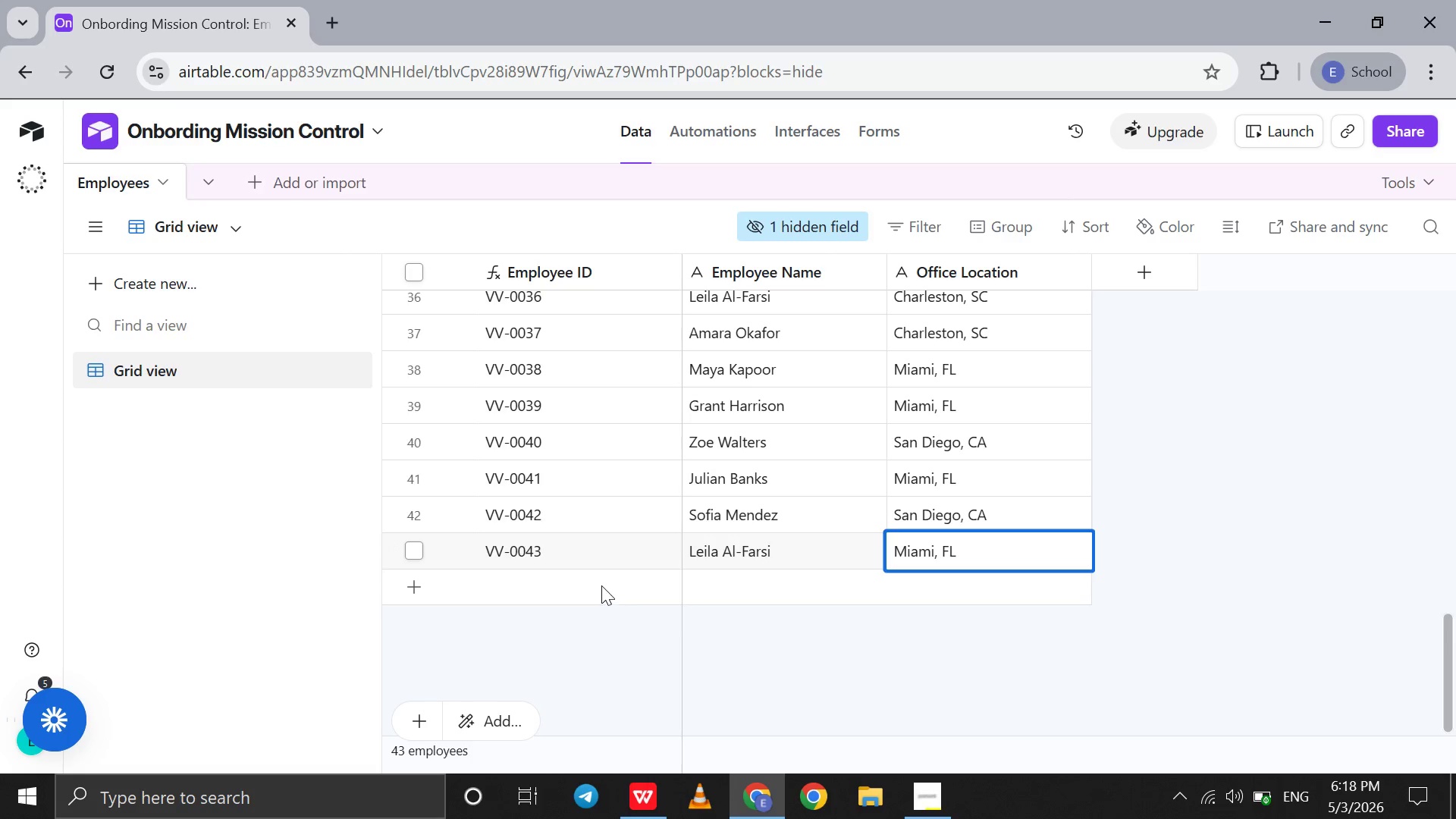 
left_click([600, 584])
 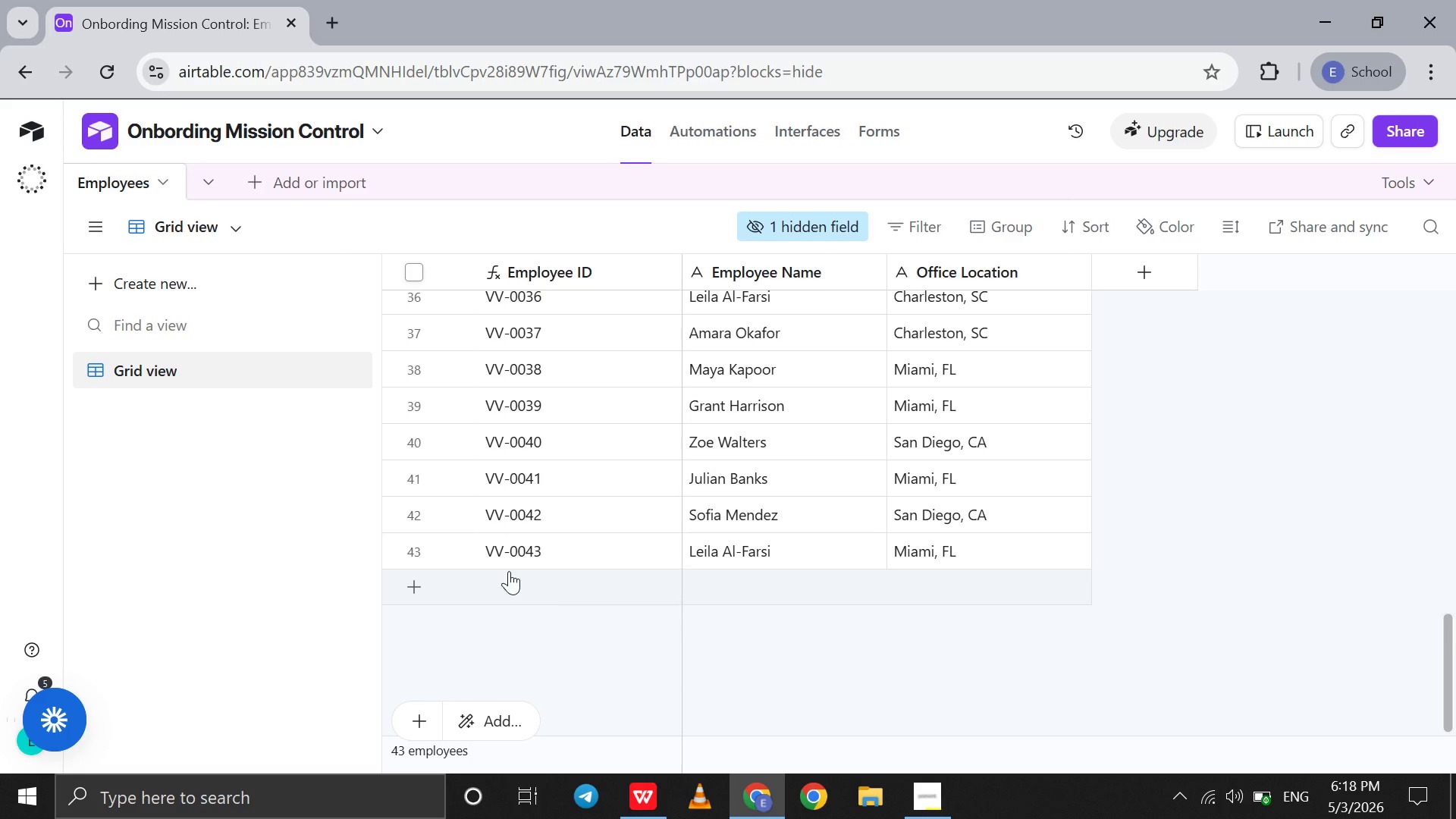 
left_click([496, 570])
 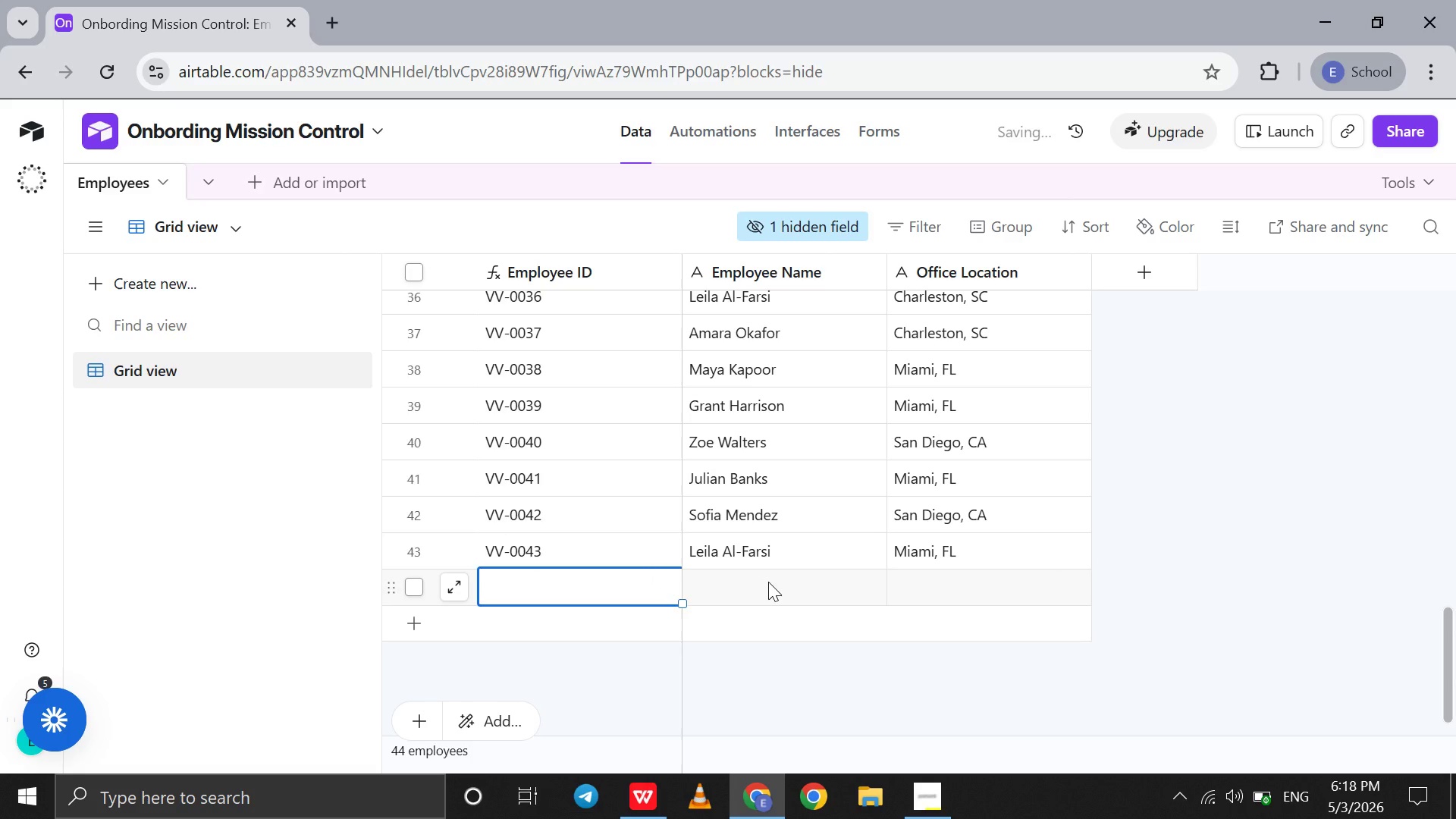 
left_click([768, 582])
 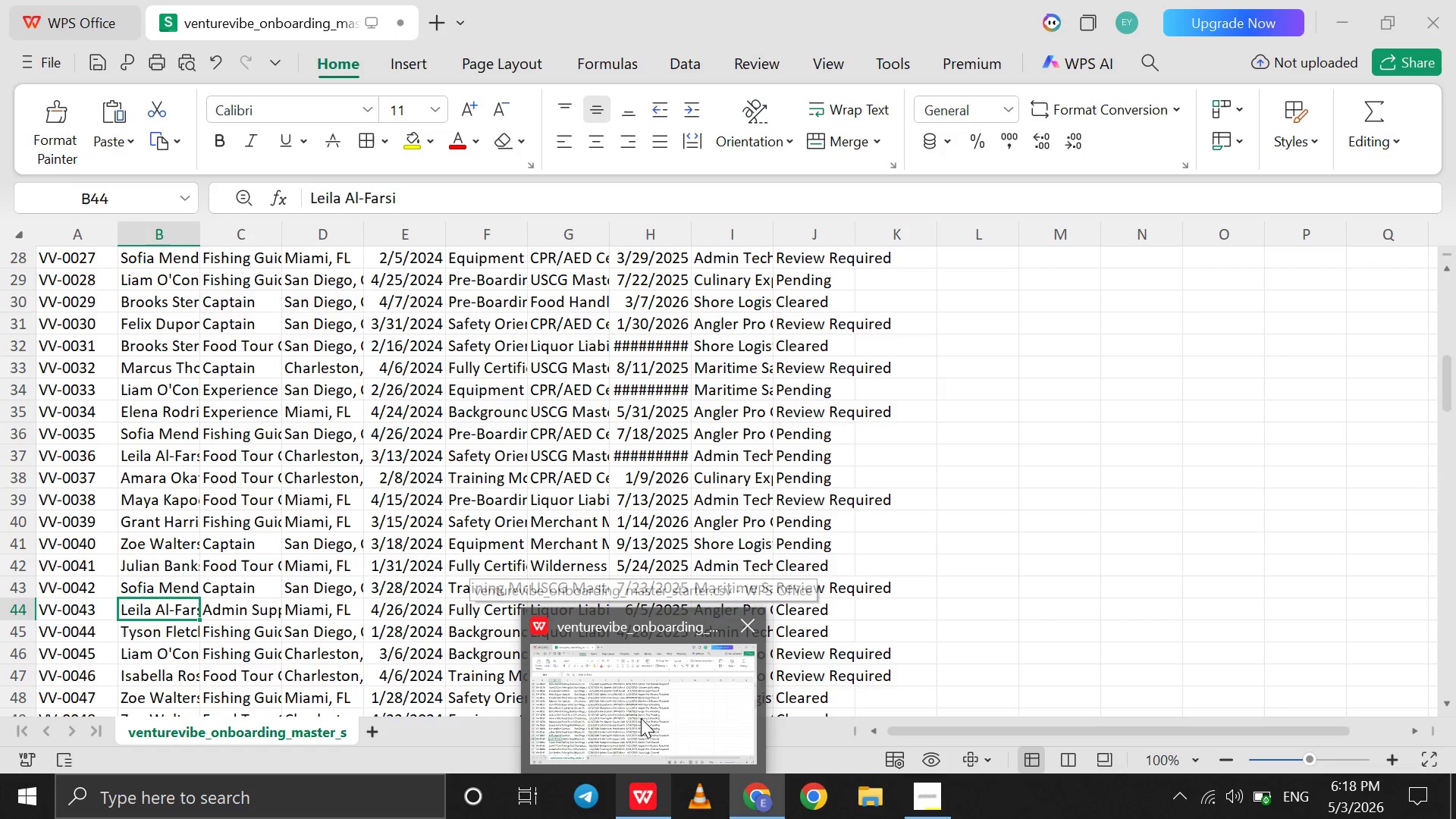 
left_click([641, 718])
 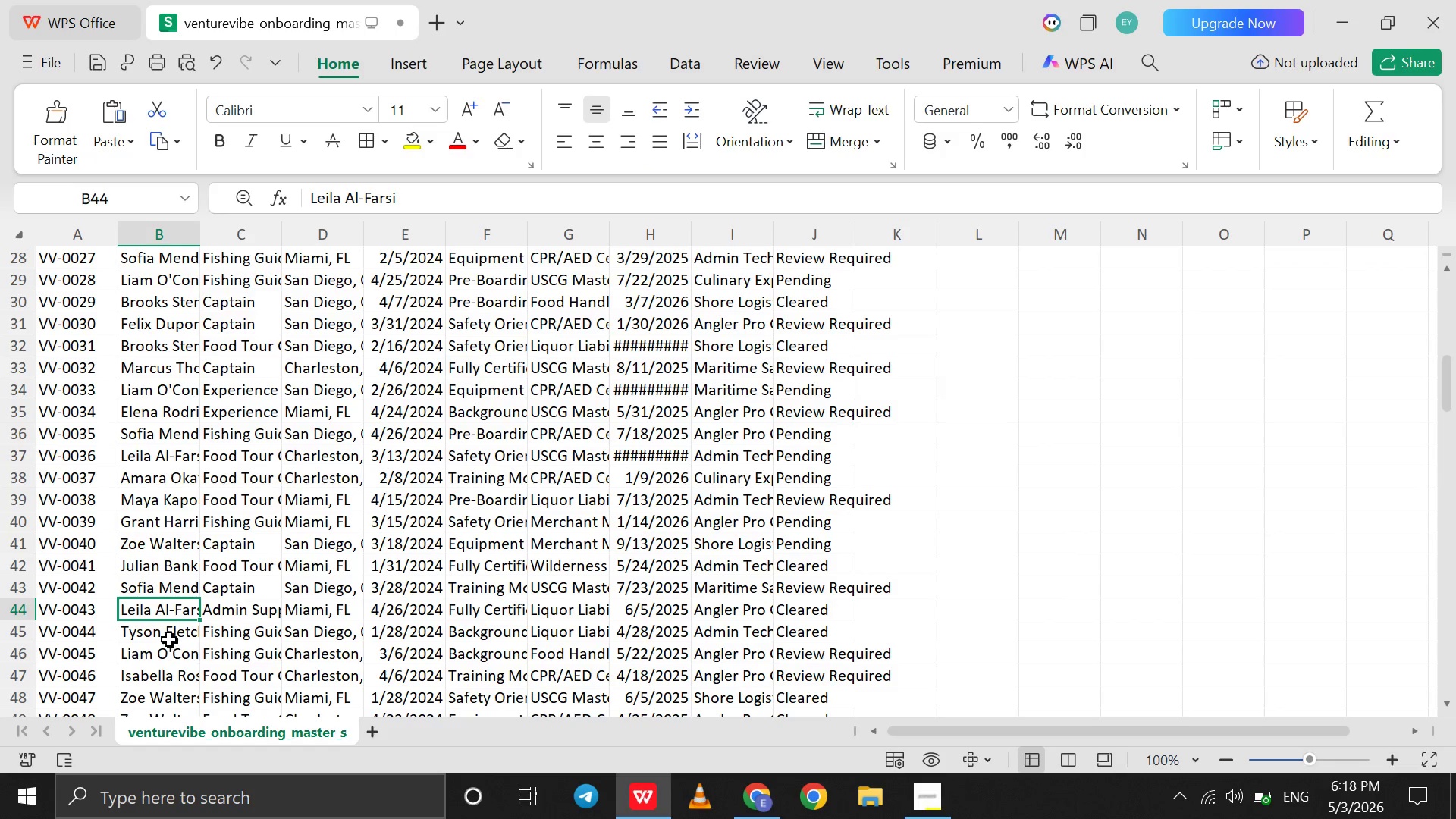 
left_click([168, 638])
 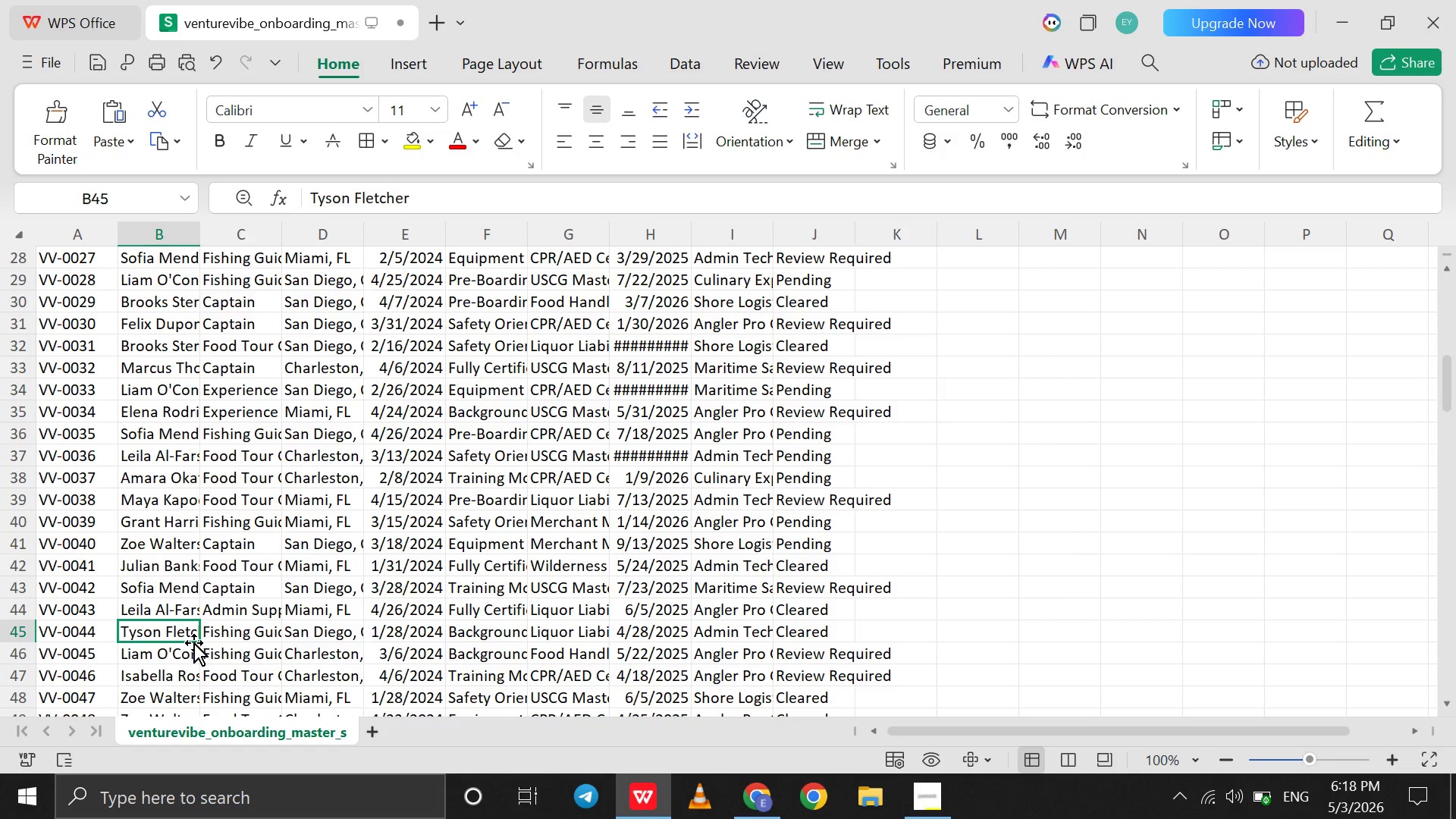 
wait(6.41)
 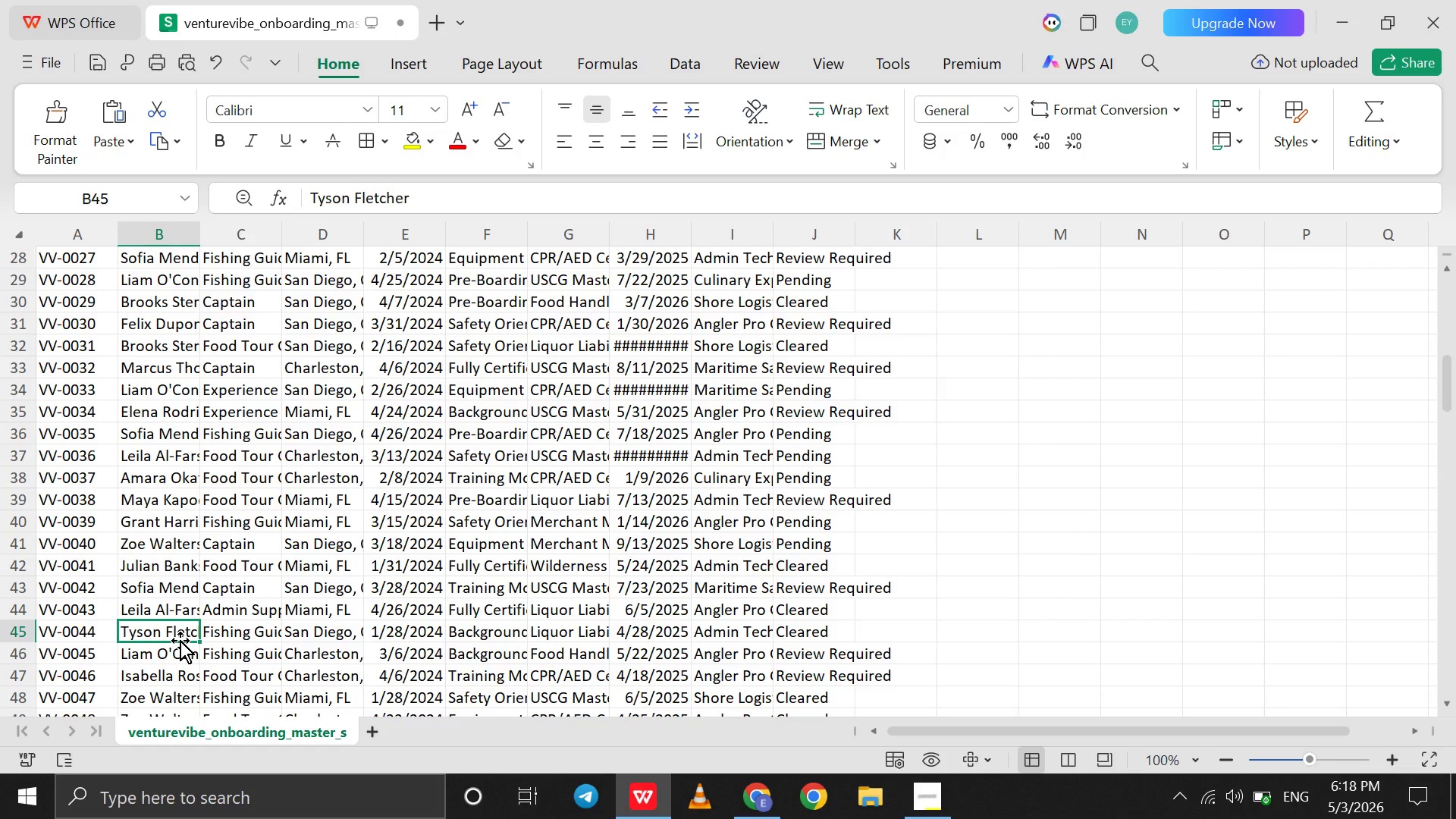 
left_click([748, 790])
 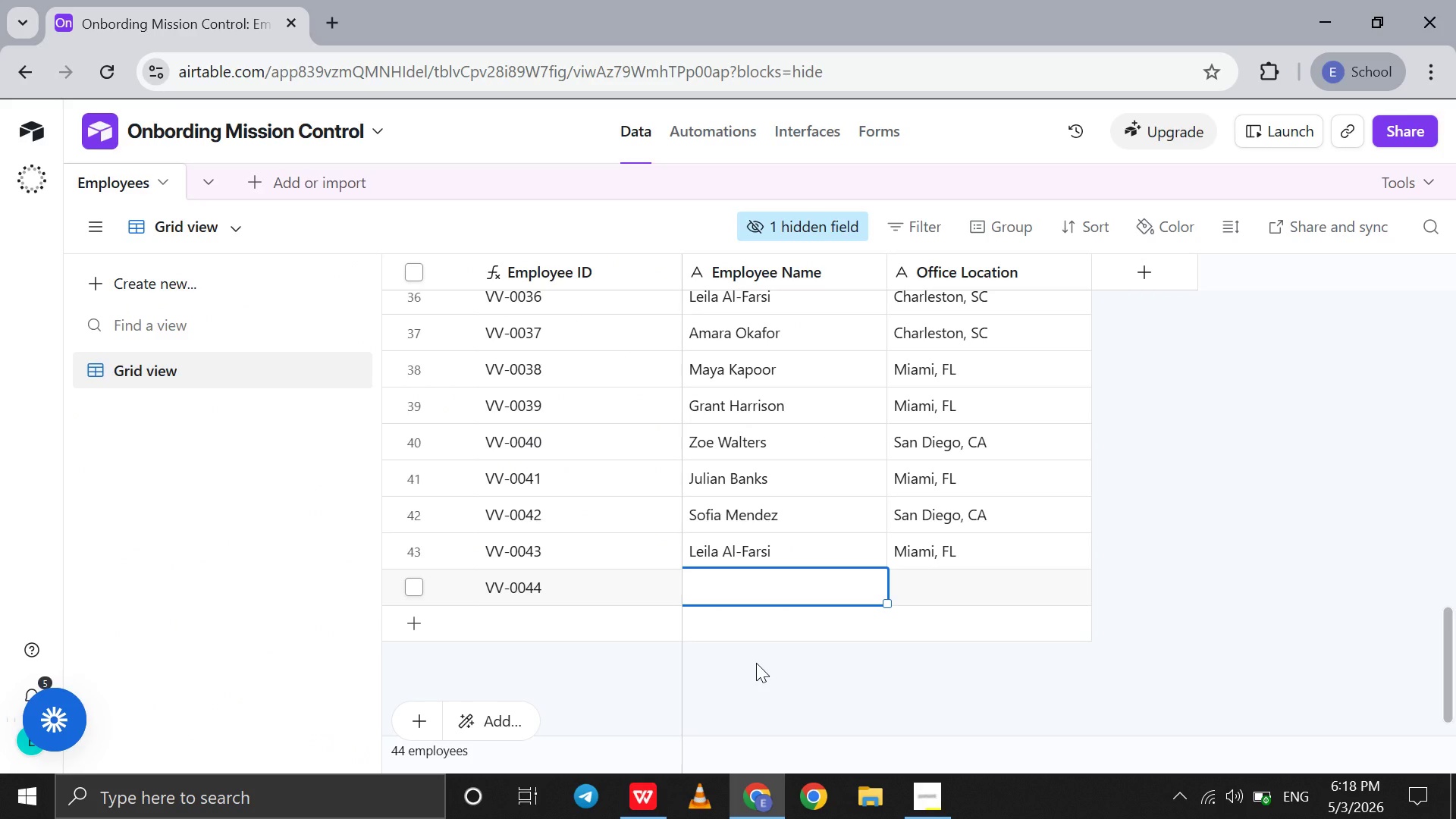 
type(Tyson Fletcher)
 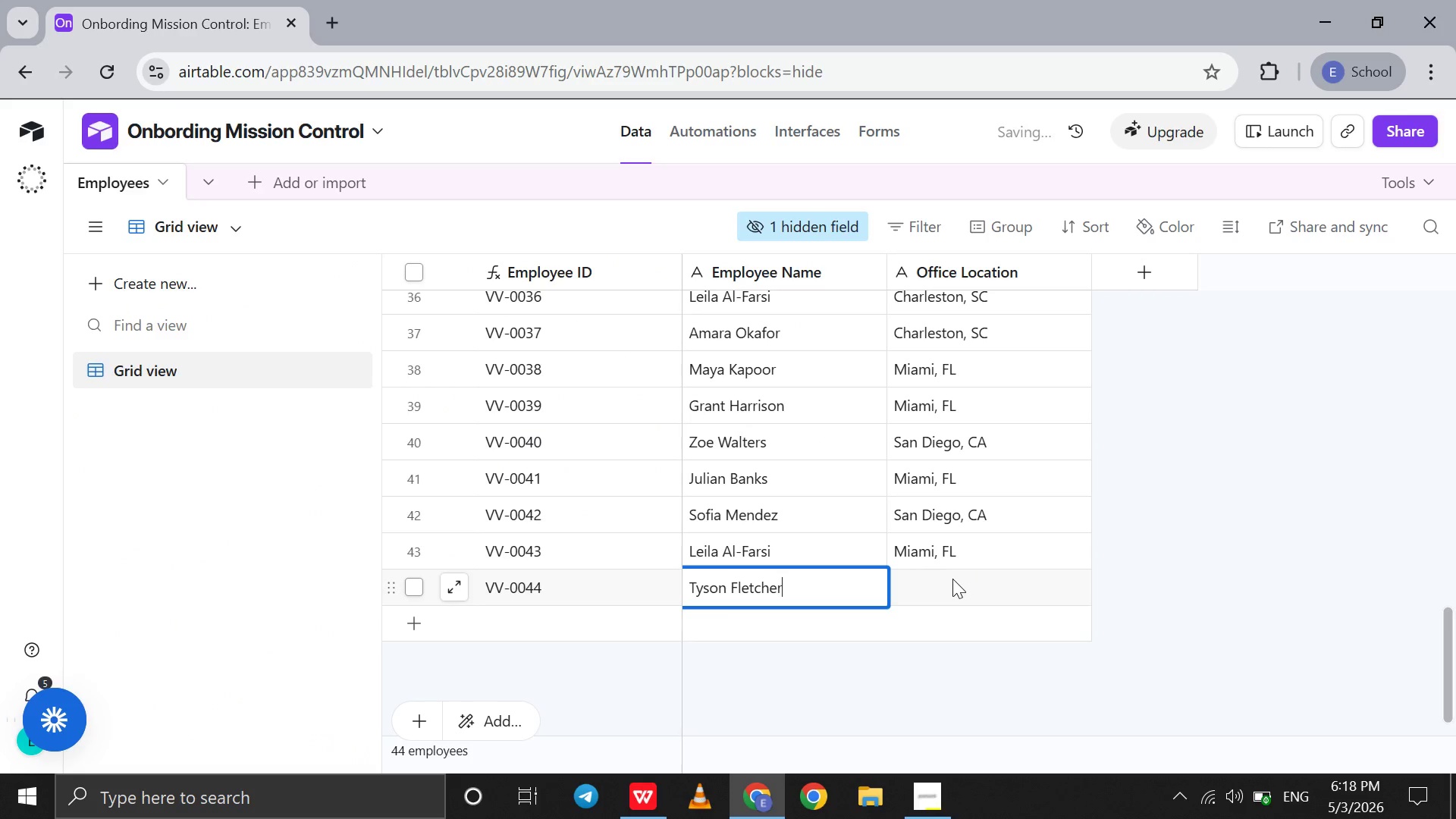 
left_click([949, 580])
 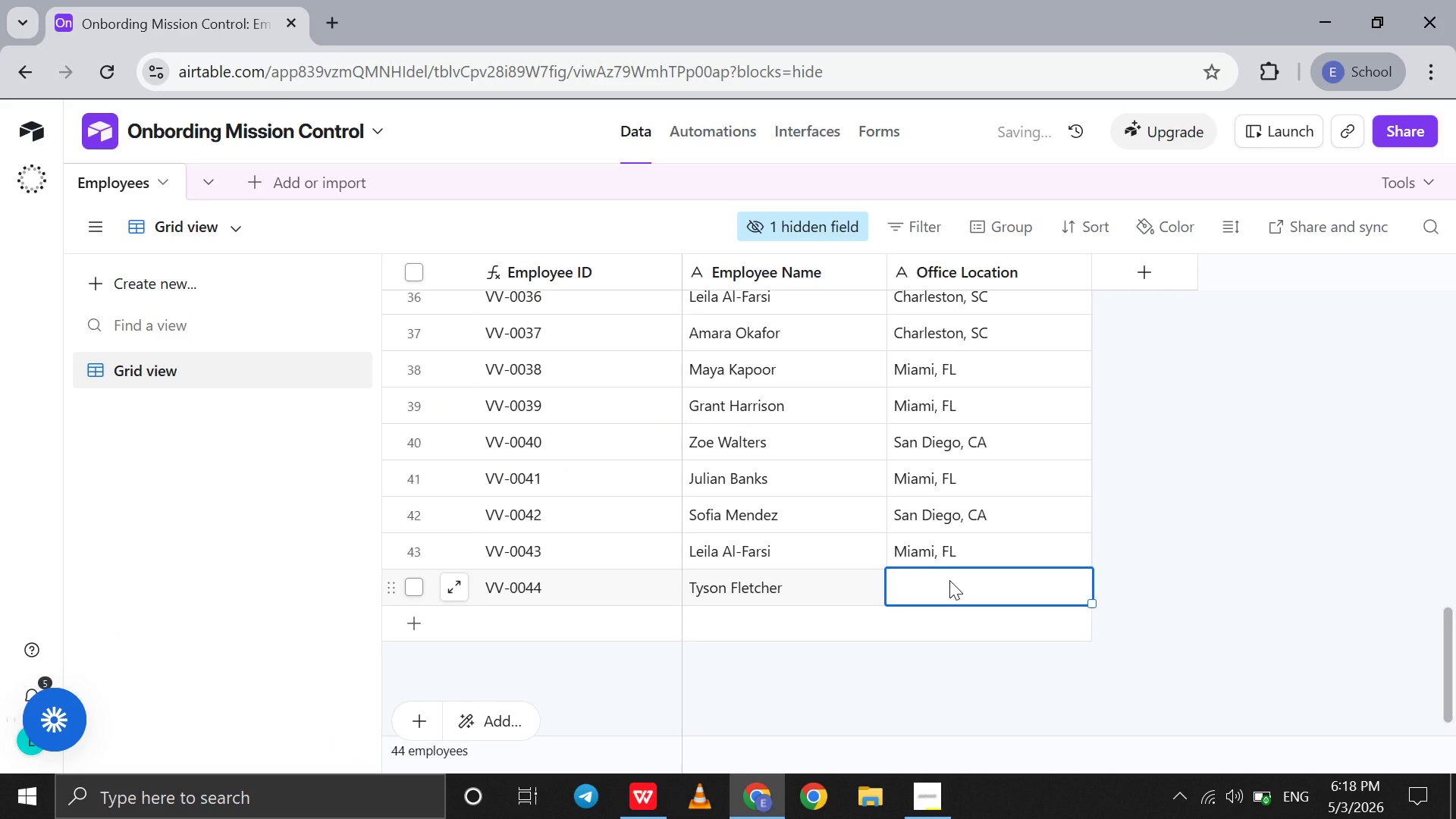 
type(San Diego, CA)
 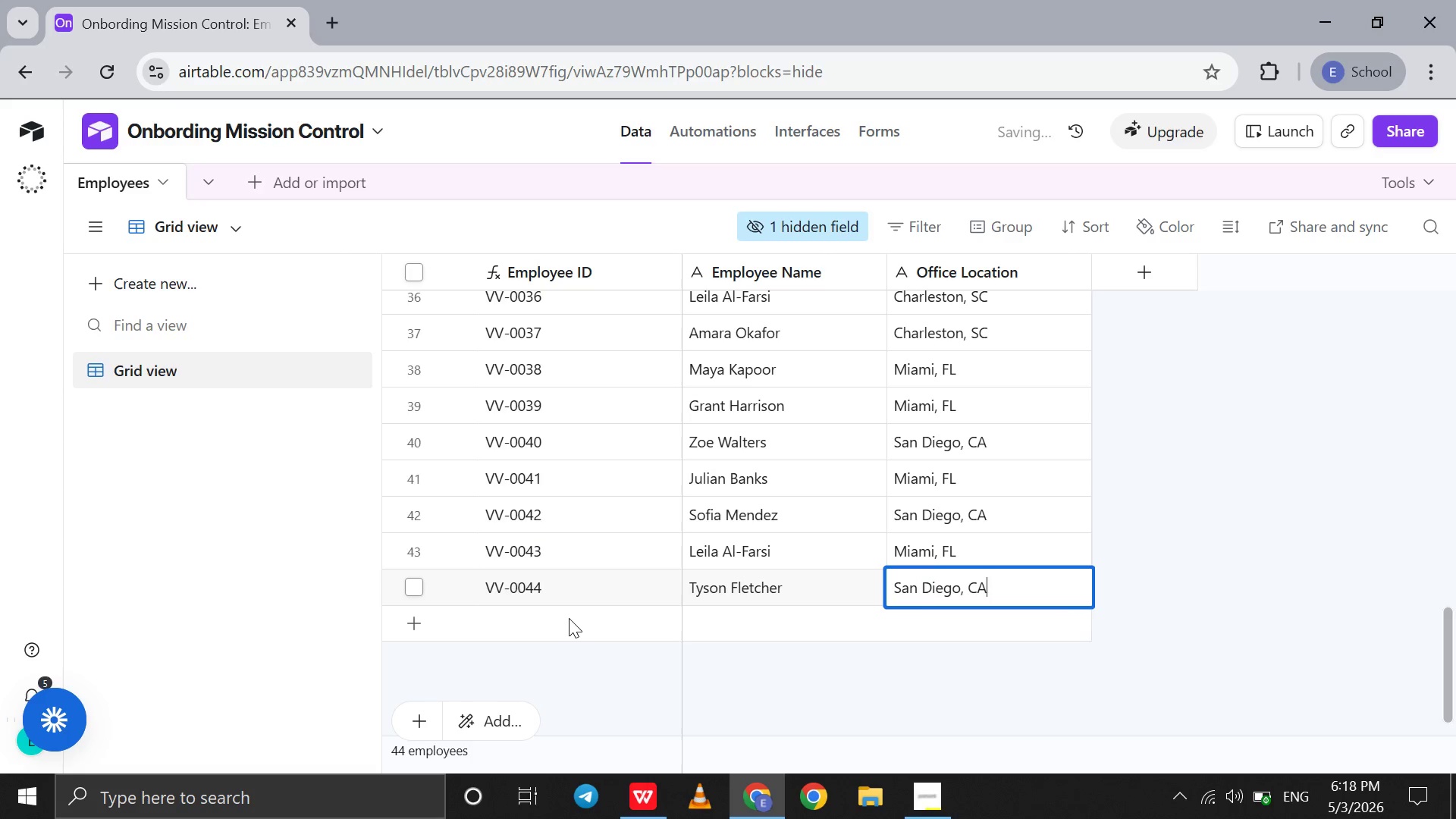 
left_click([569, 618])
 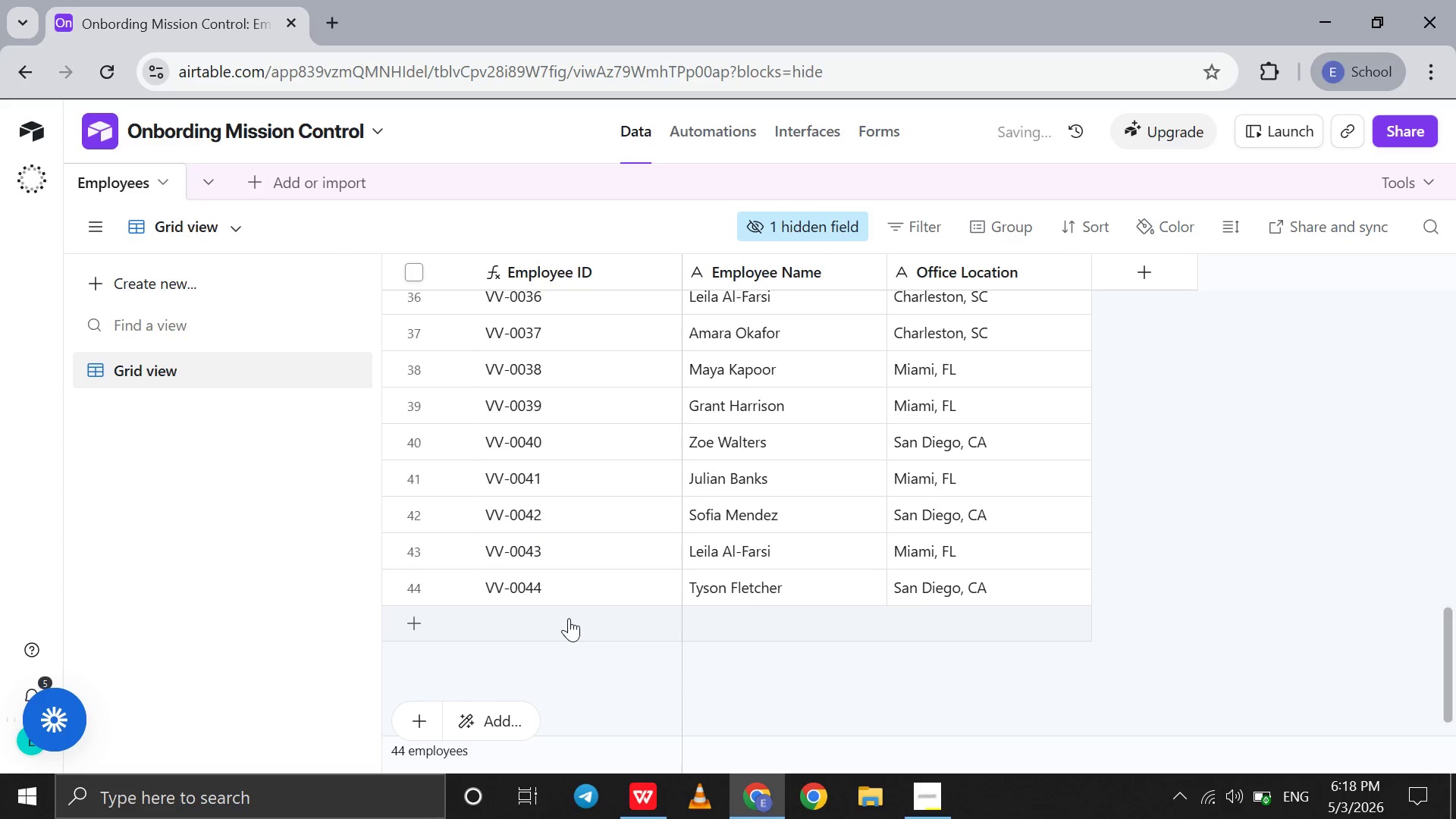 
left_click([569, 618])
 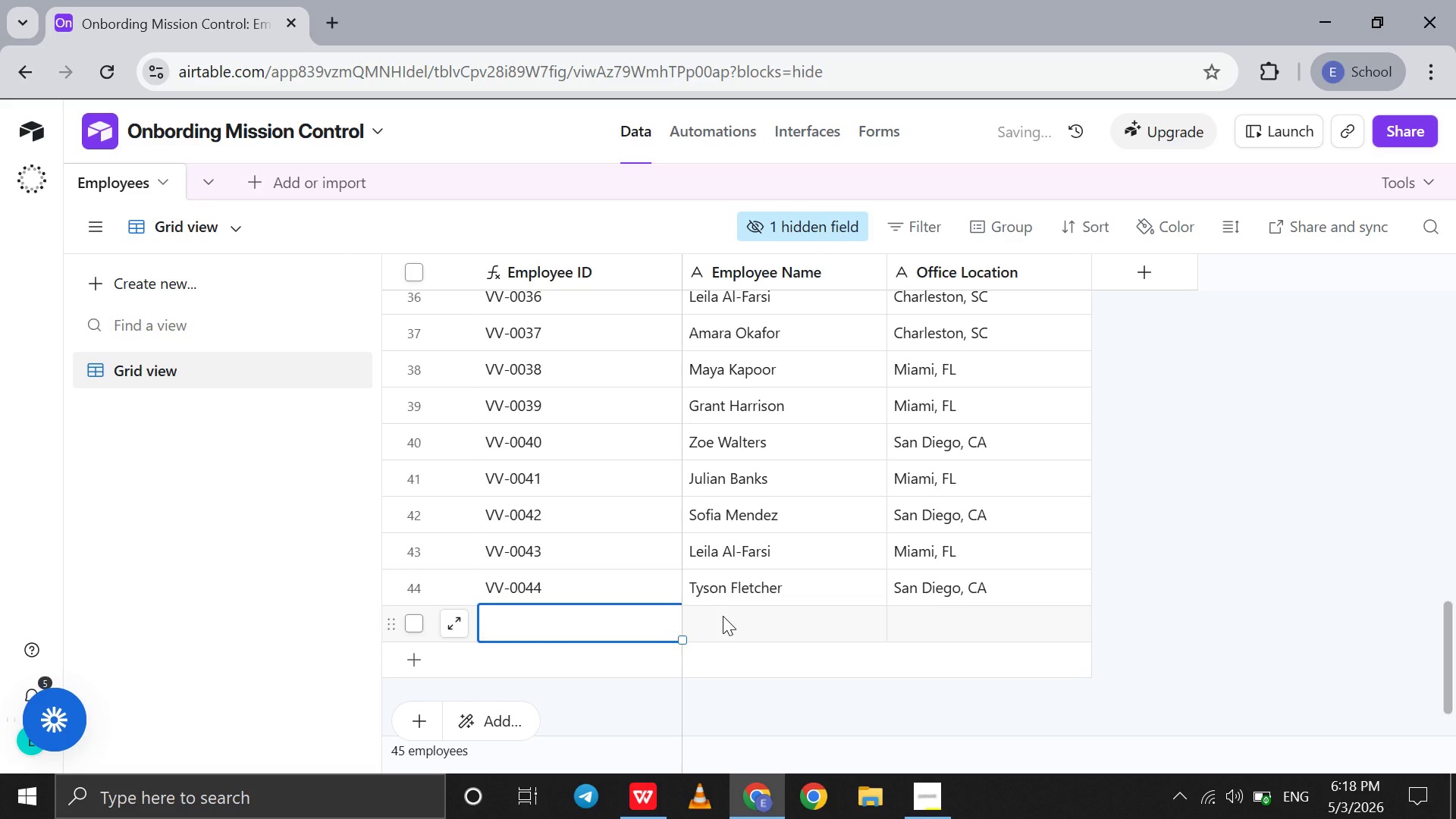 
left_click([723, 616])
 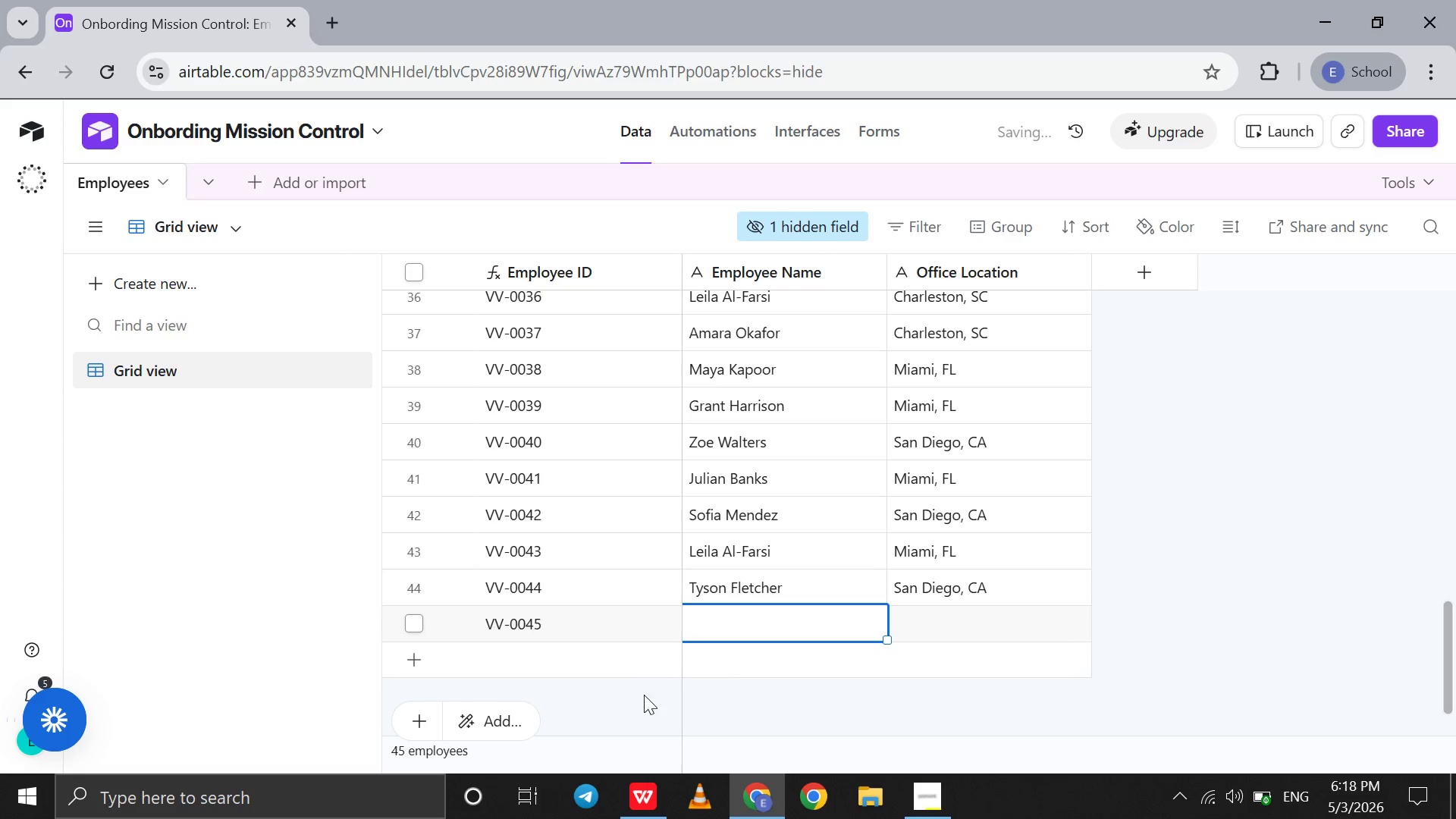 
mouse_move([620, 757])
 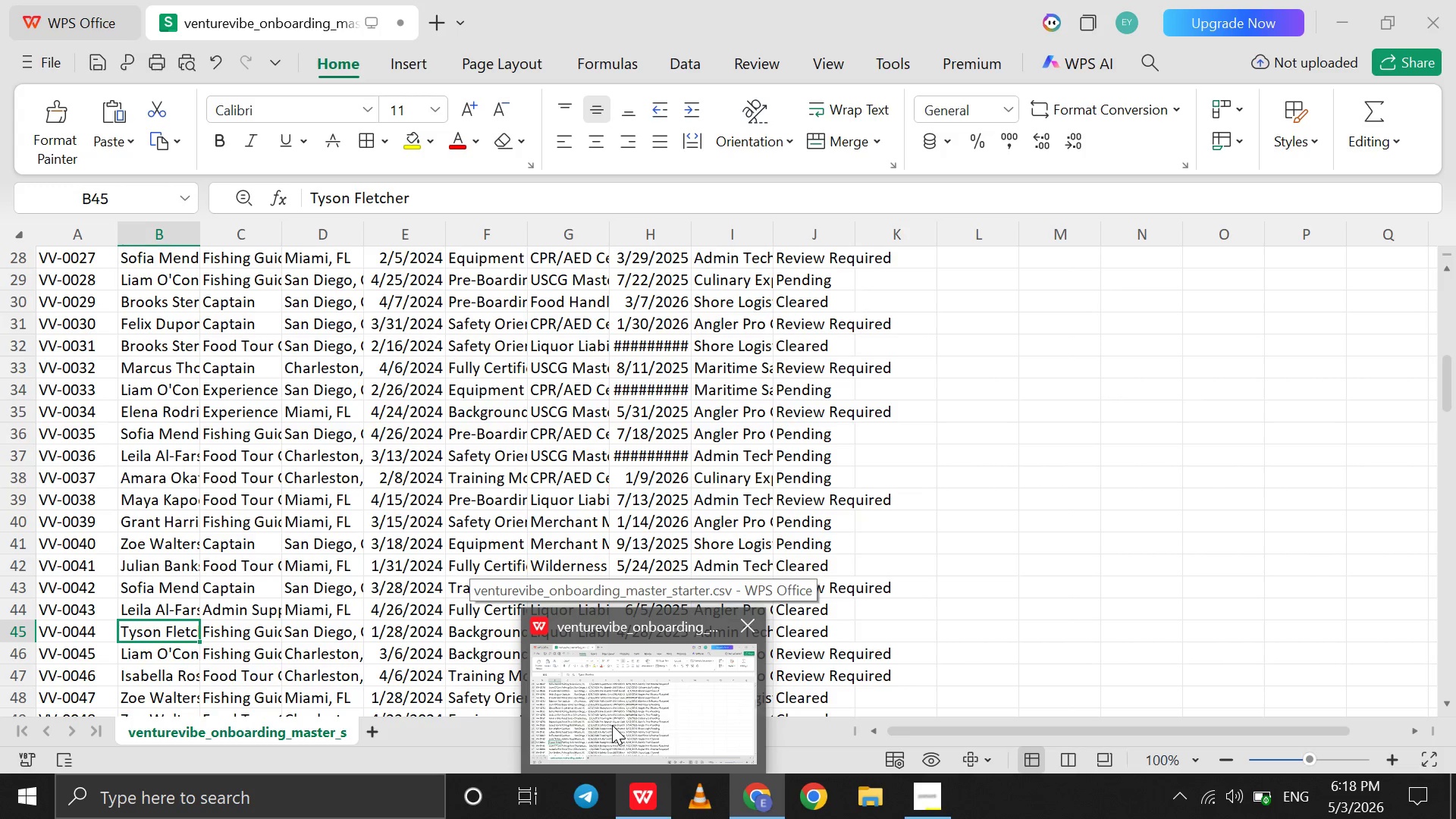 
left_click([612, 725])
 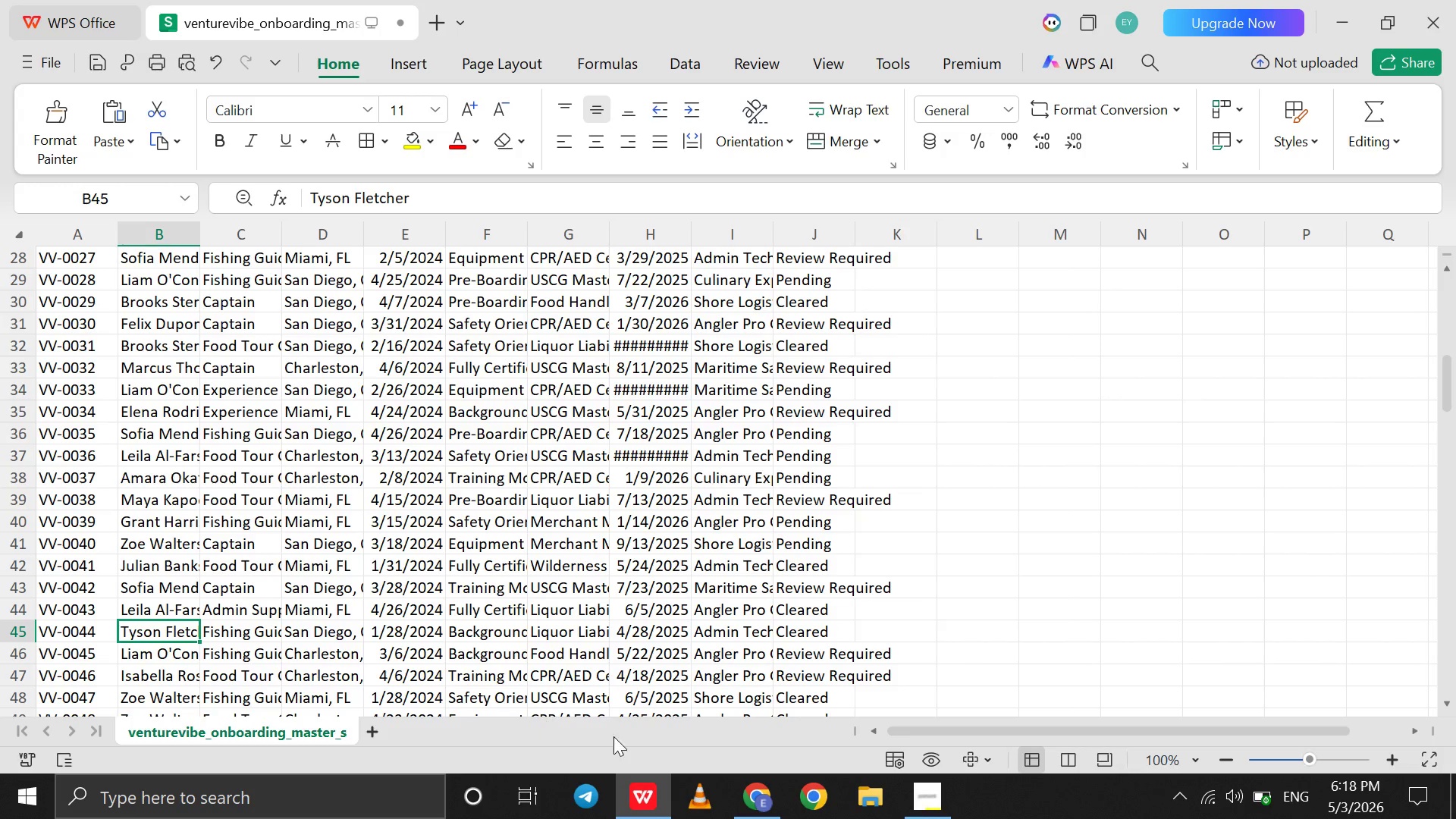 
left_click([750, 802])
 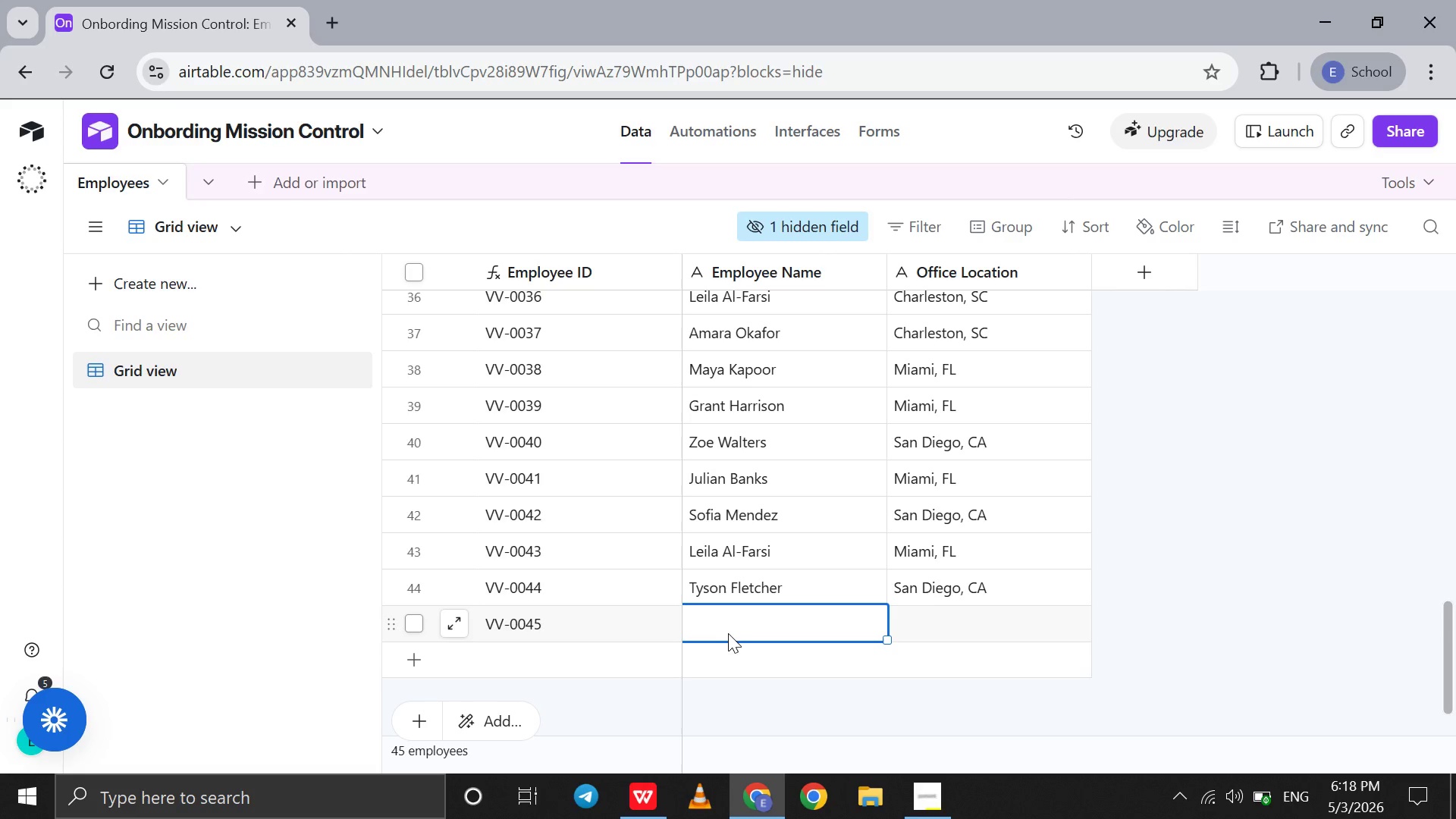 
wait(5.14)
 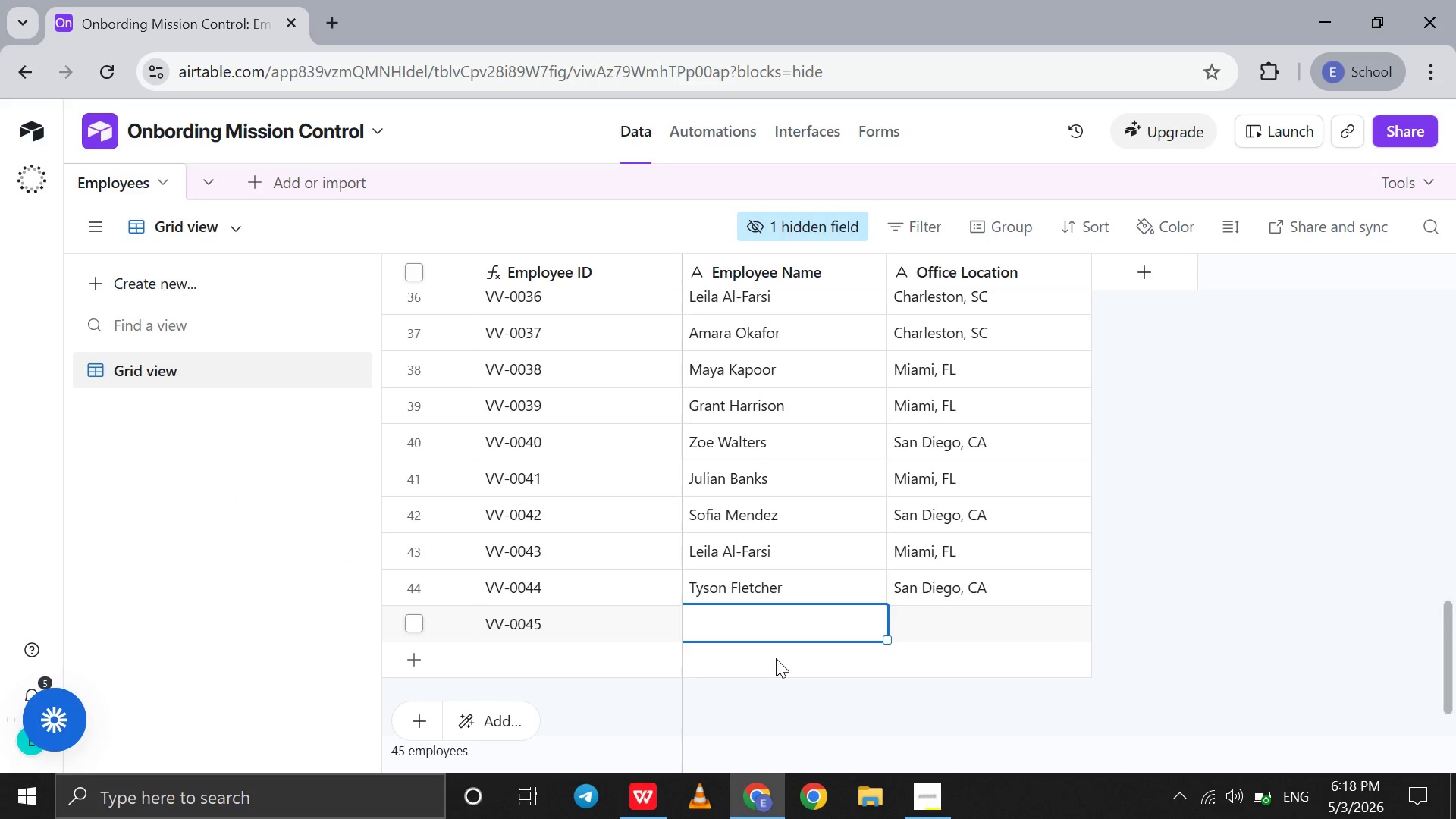 
type(Liam O'Connor)
 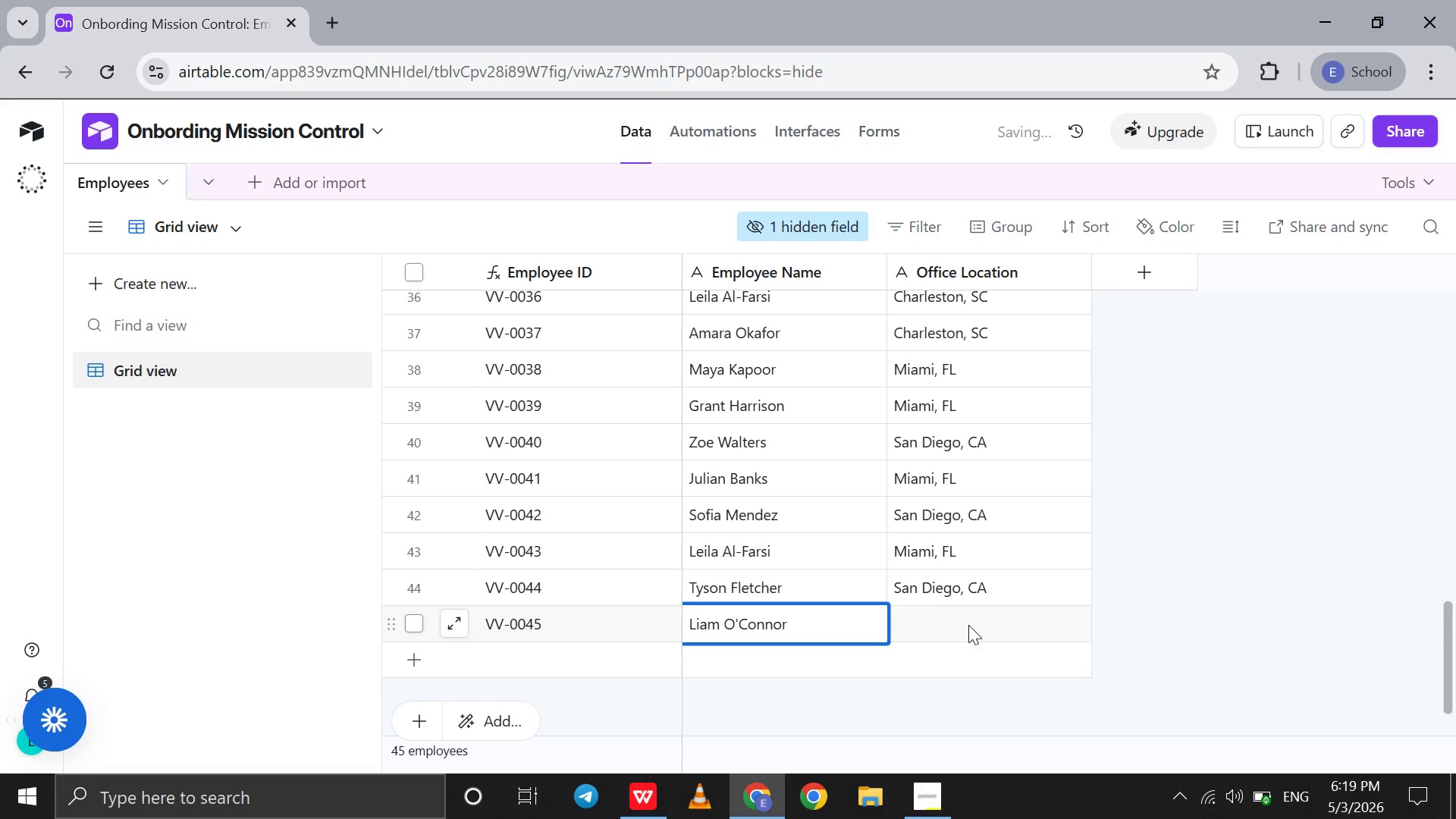 
left_click([968, 624])
 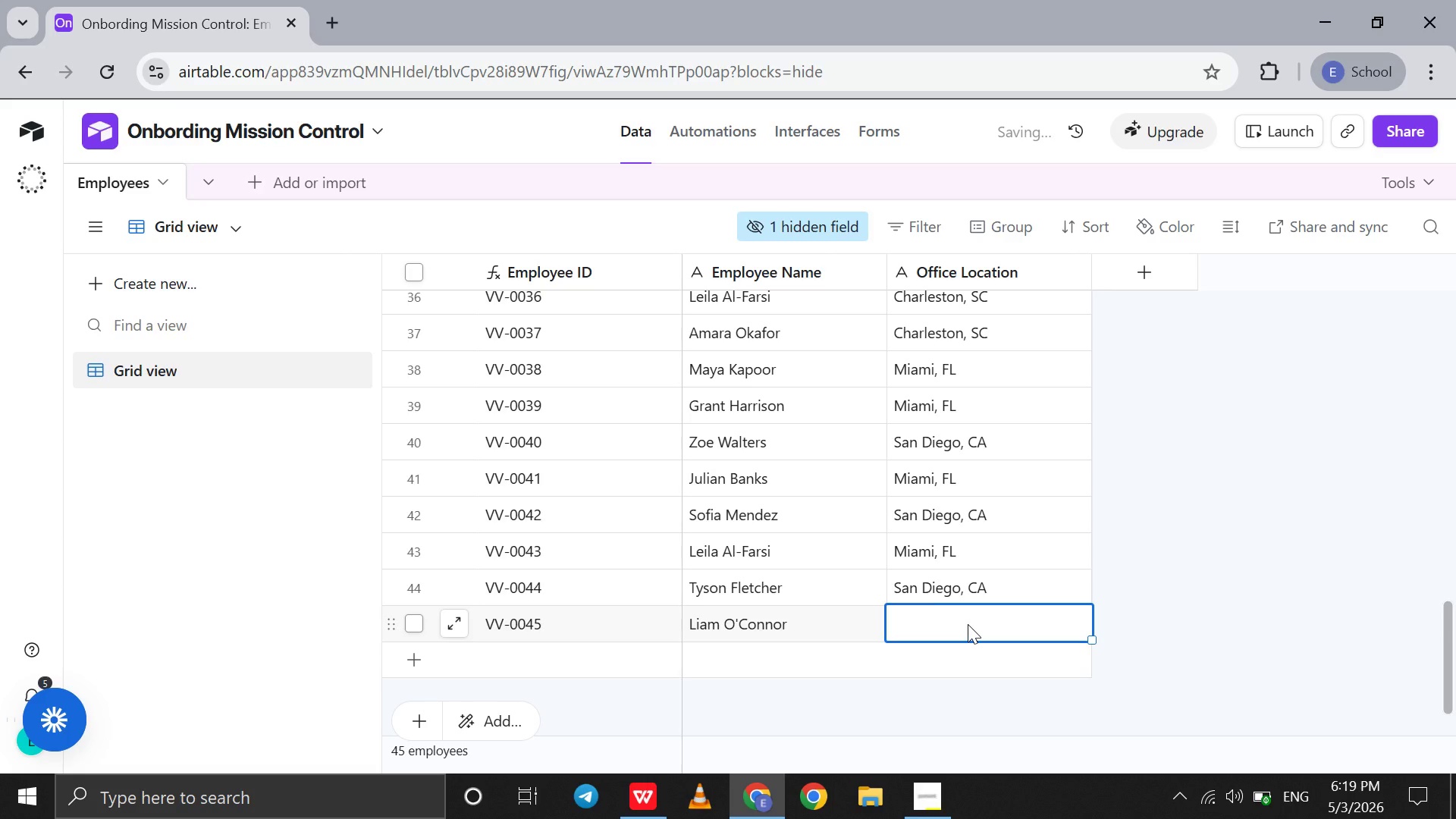 
type(Charleston, SC)
 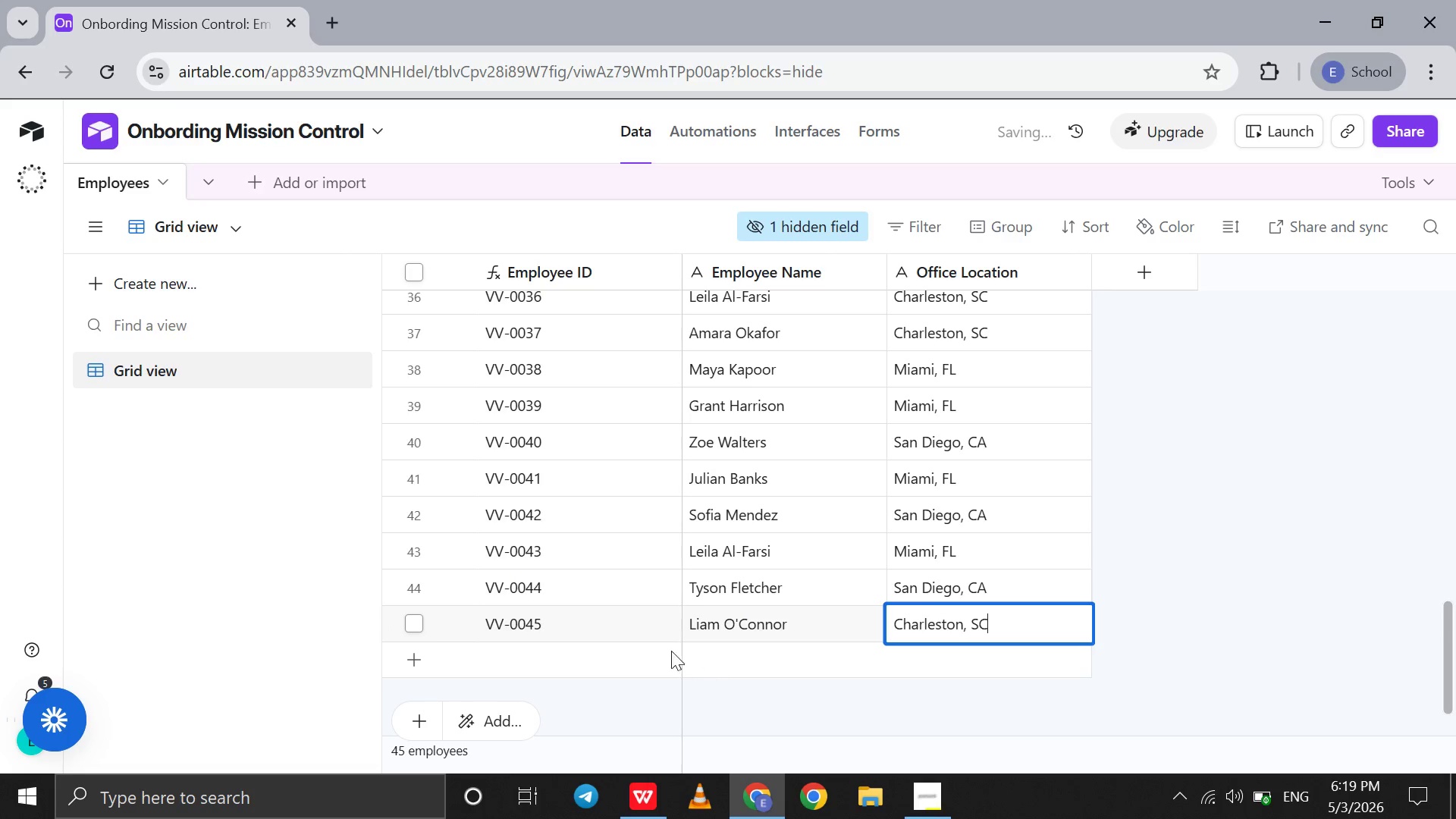 
left_click([626, 650])
 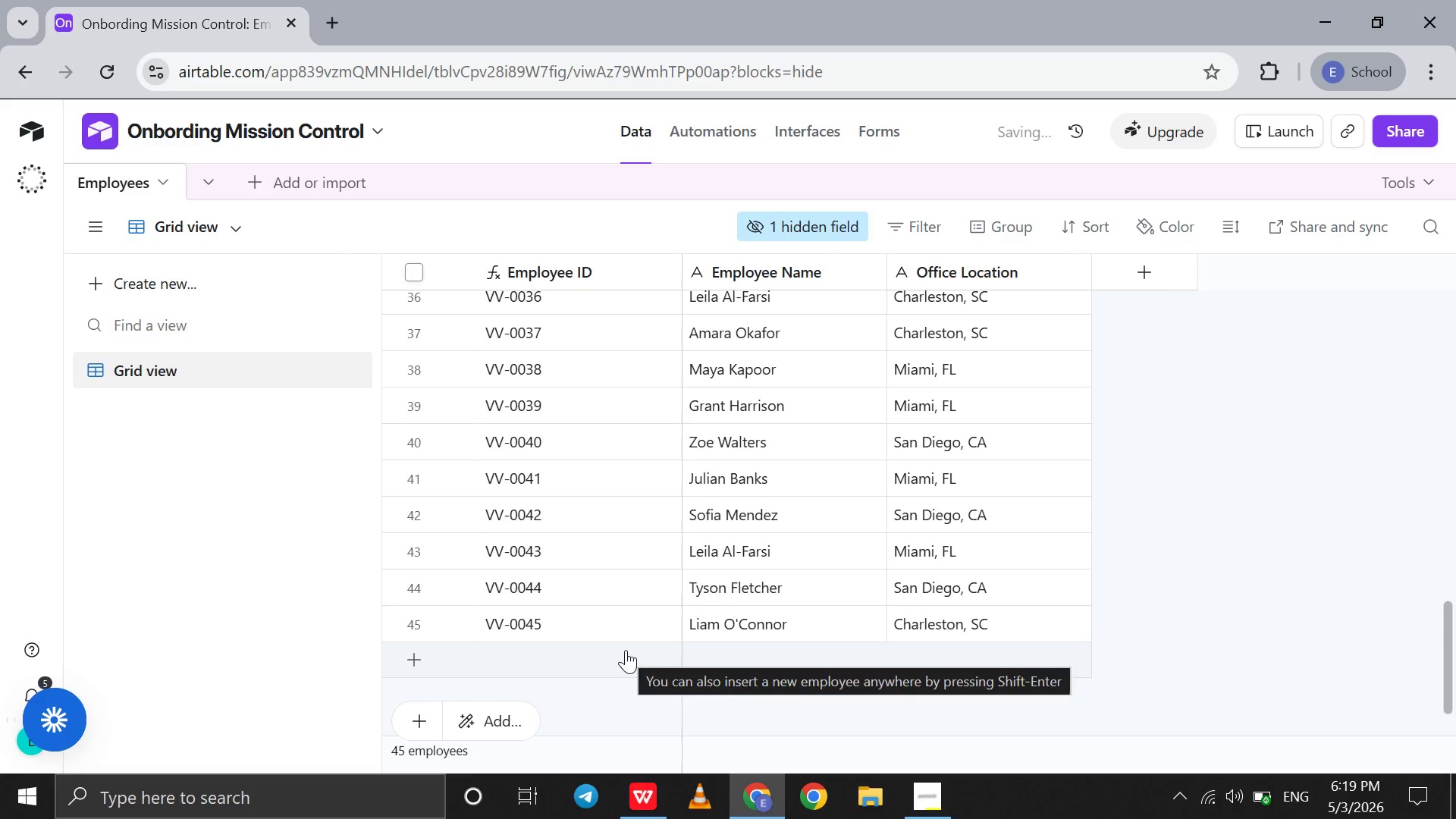 
left_click([626, 650])
 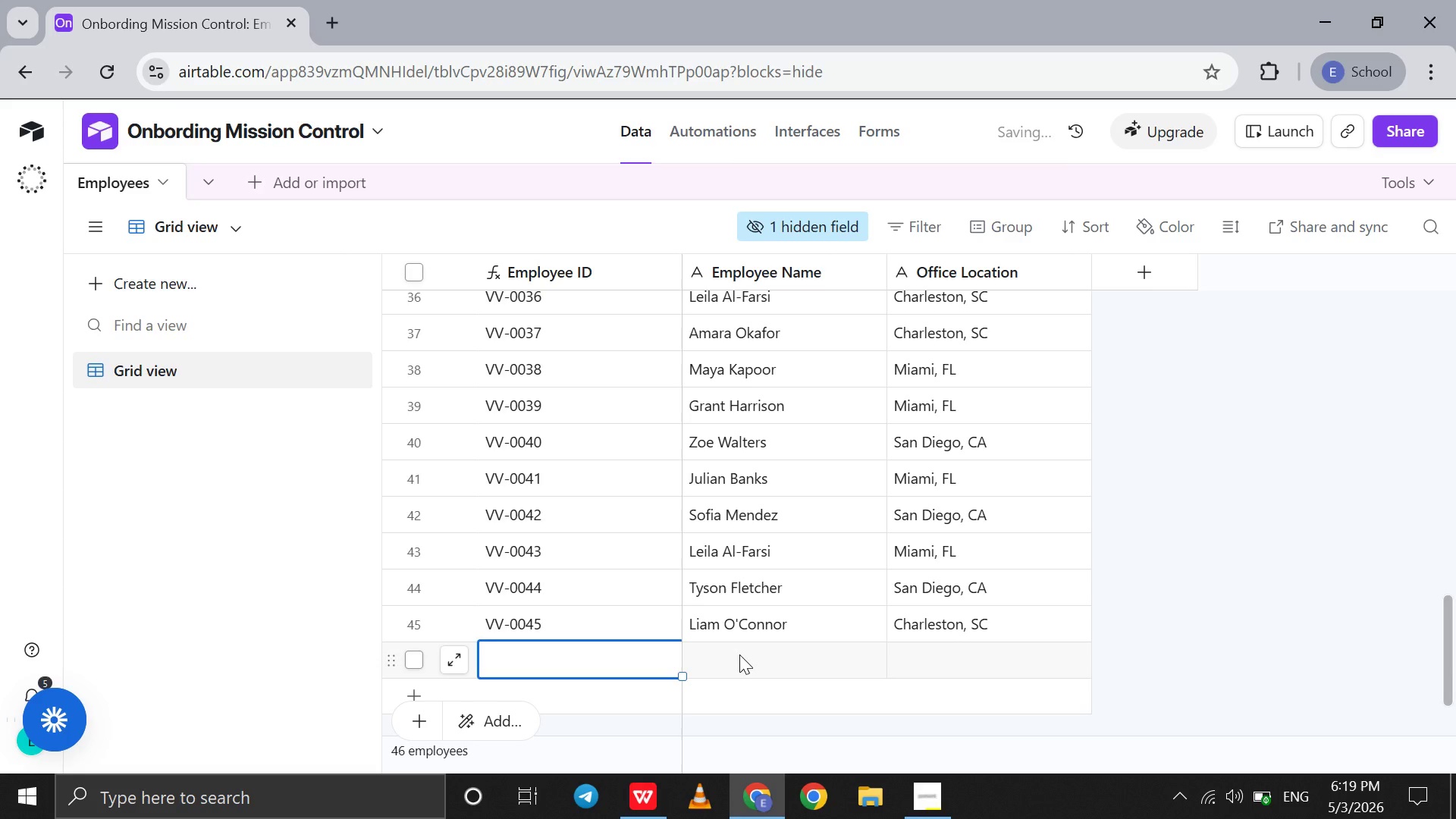 
left_click([739, 654])
 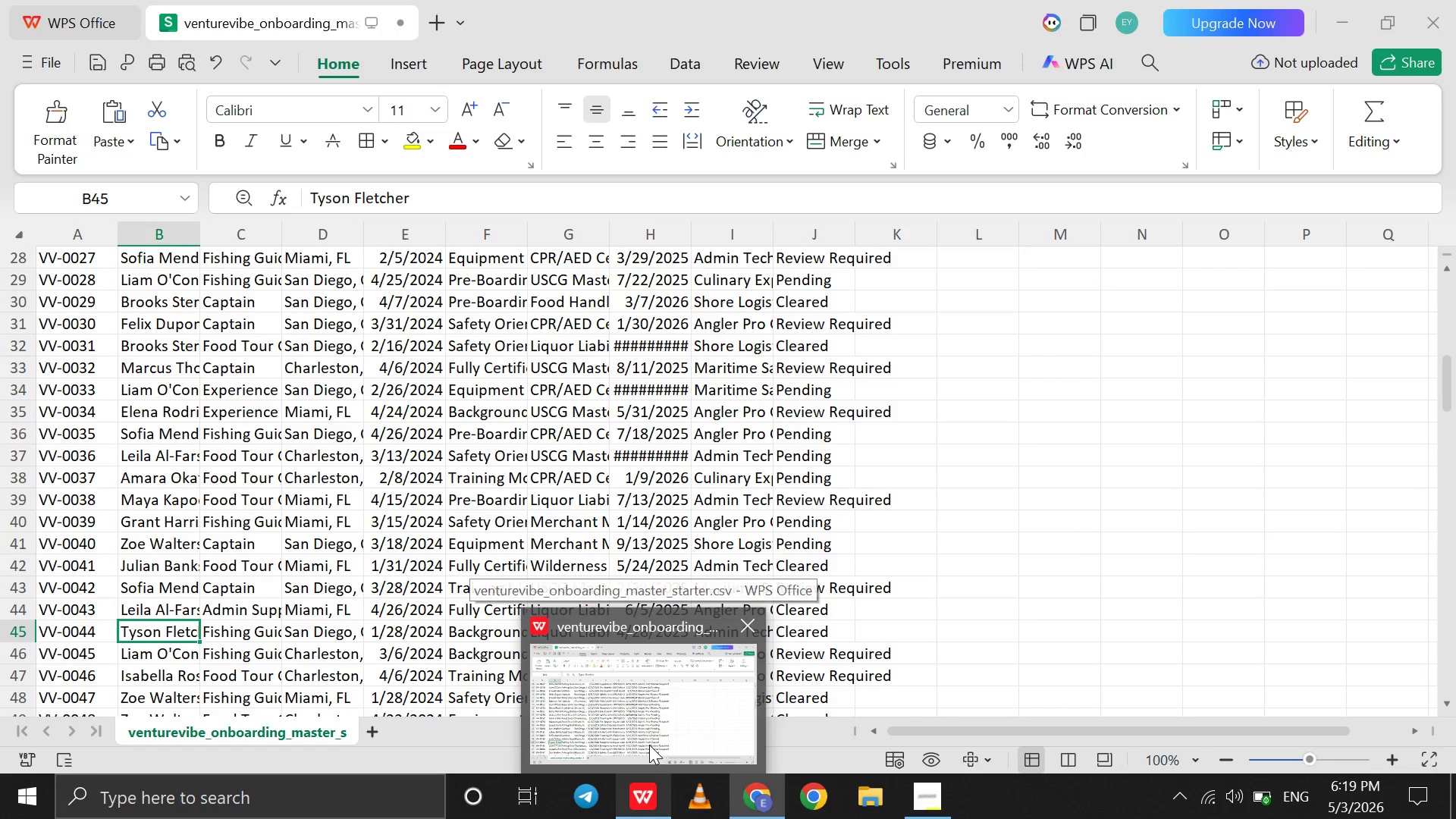 
left_click([649, 745])
 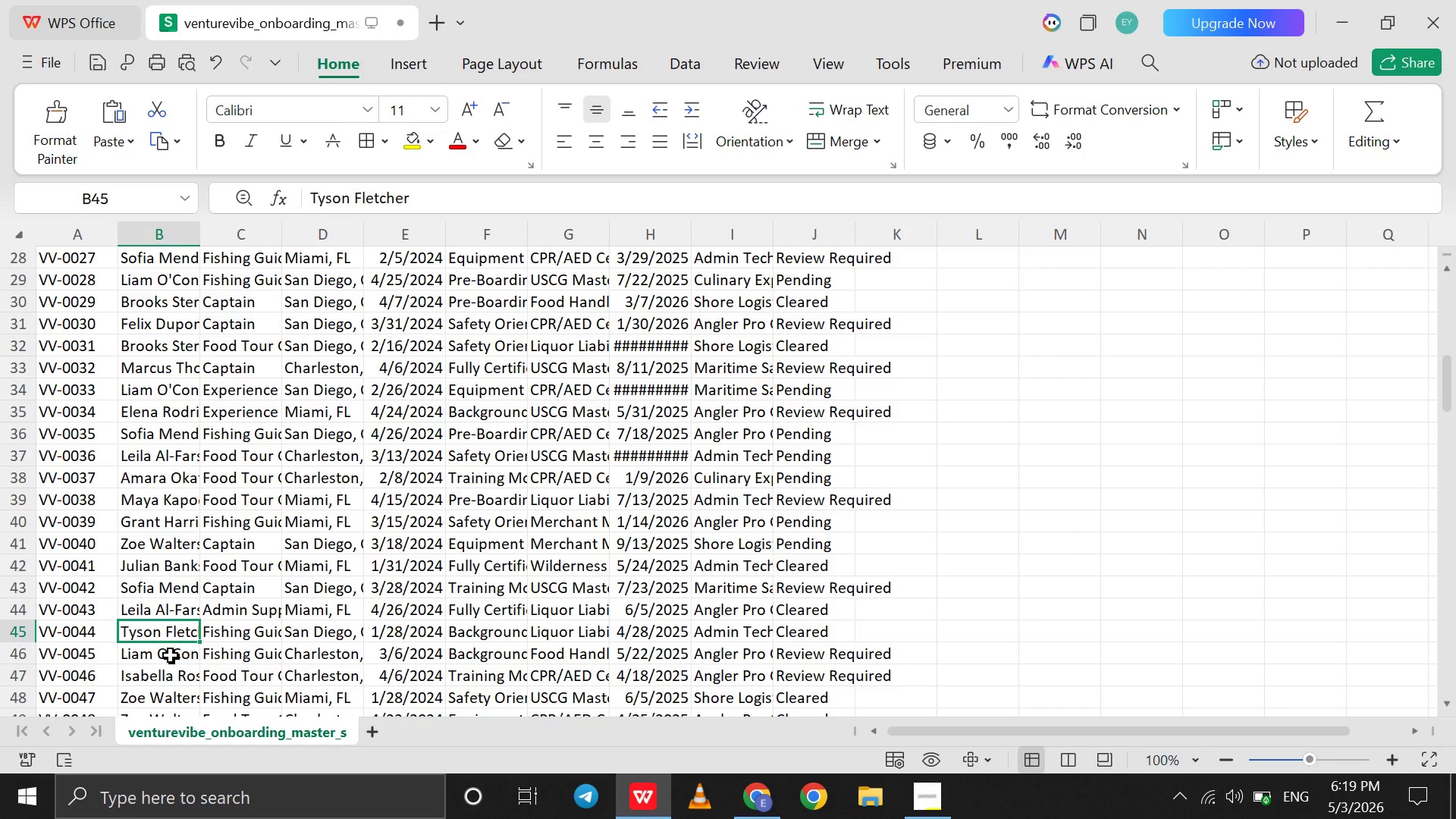 
left_click([171, 655])
 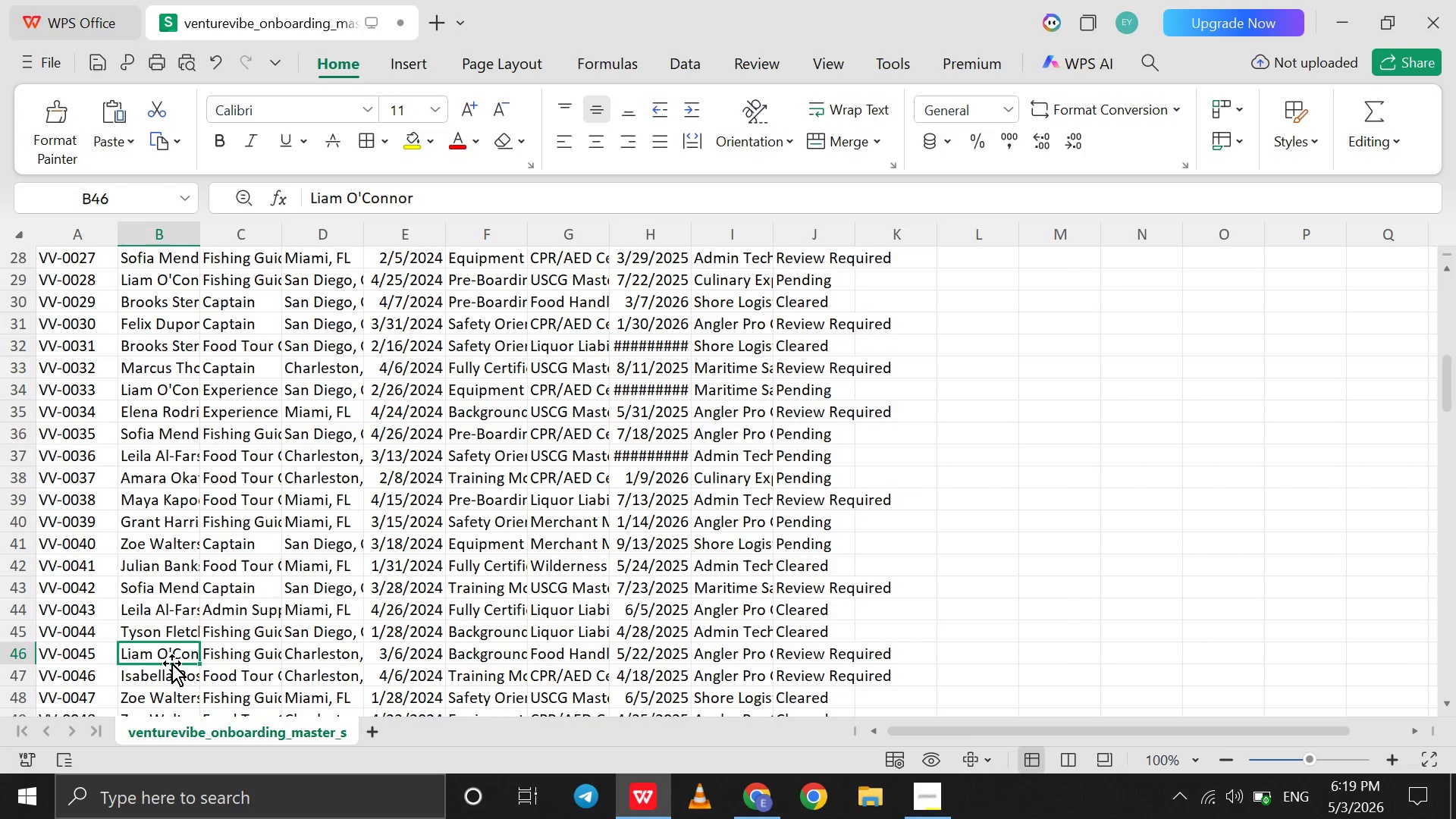 
wait(5.61)
 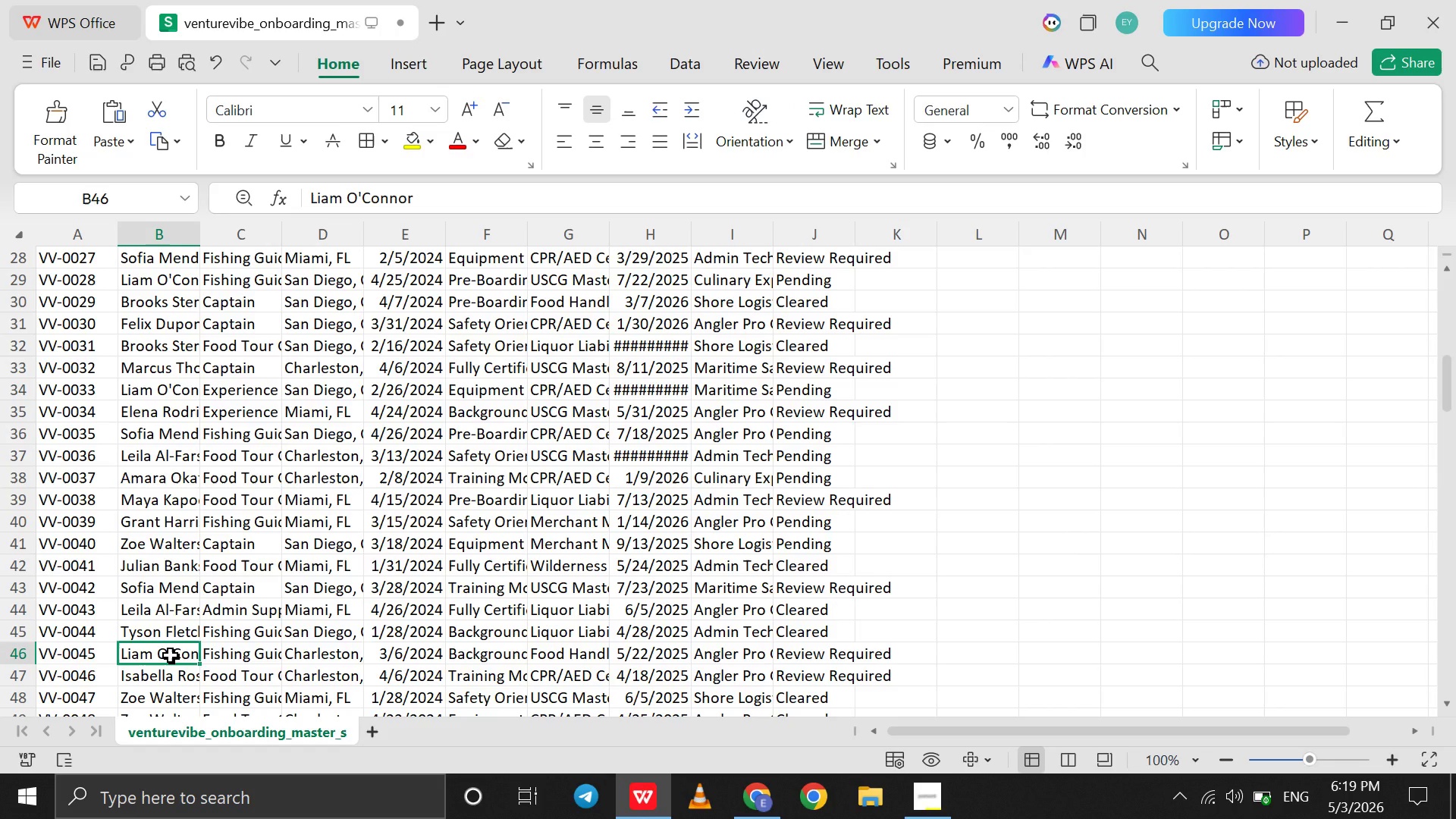 
left_click([161, 676])
 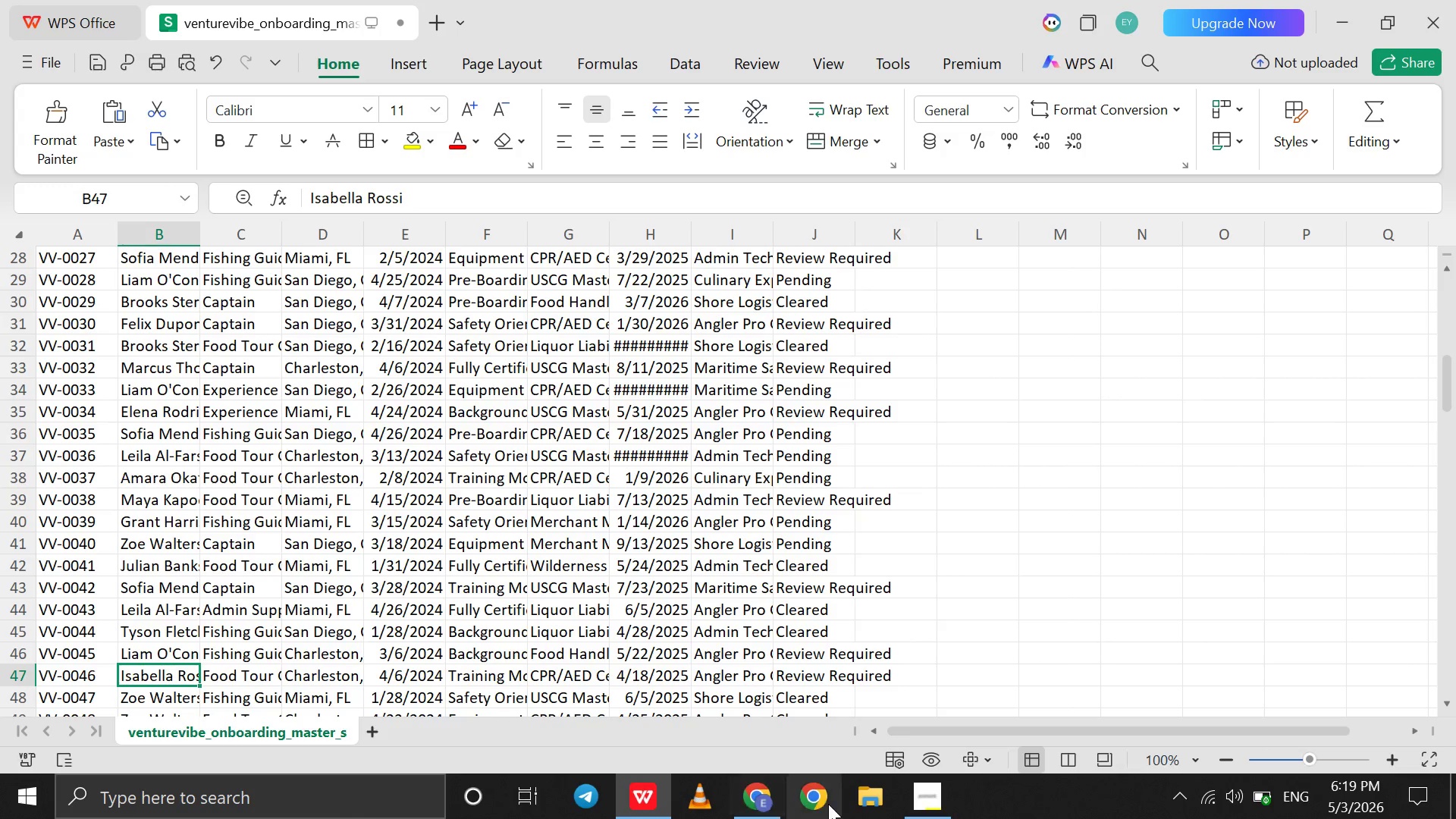 
wait(7.11)
 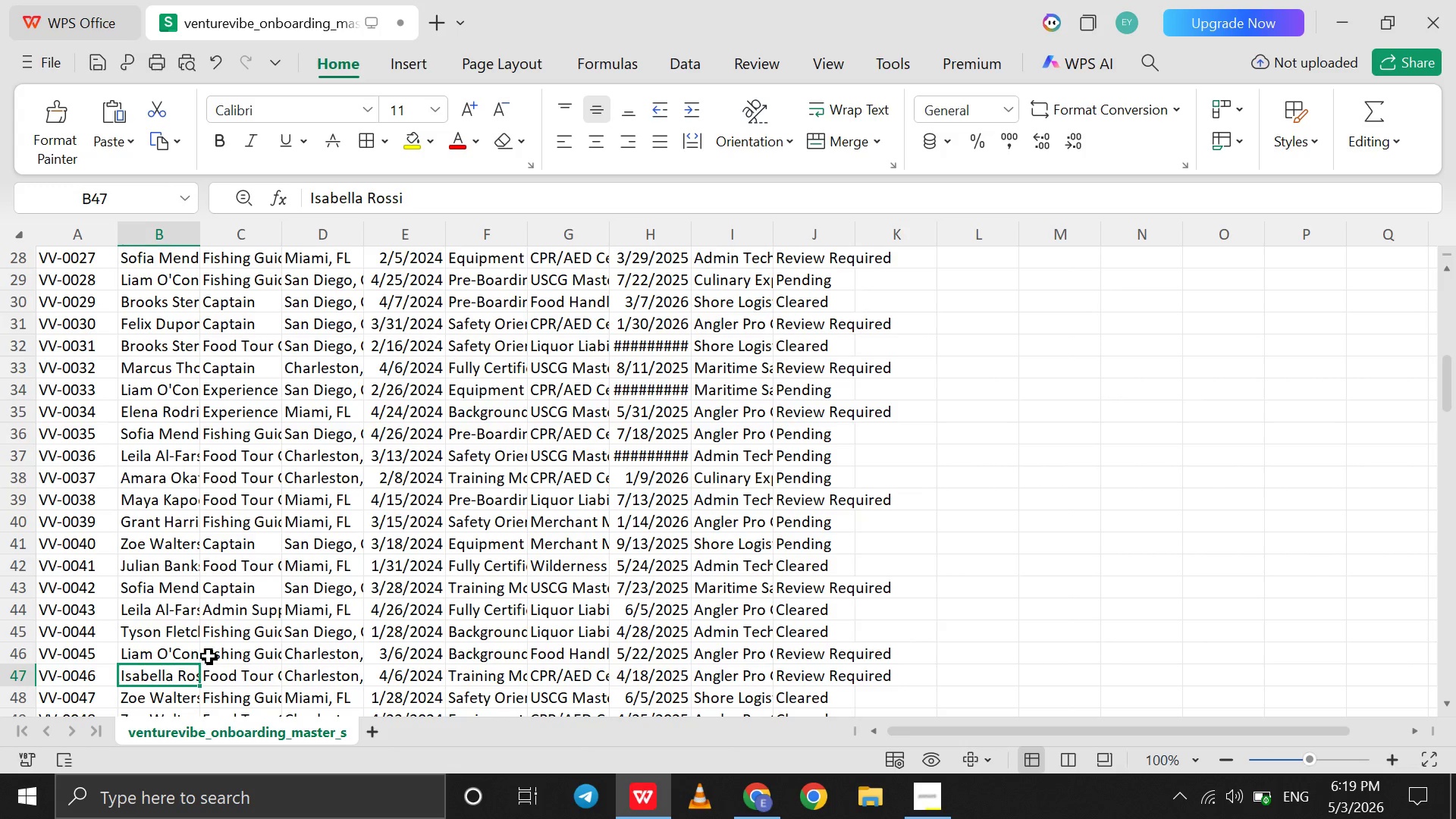 
left_click([773, 799])
 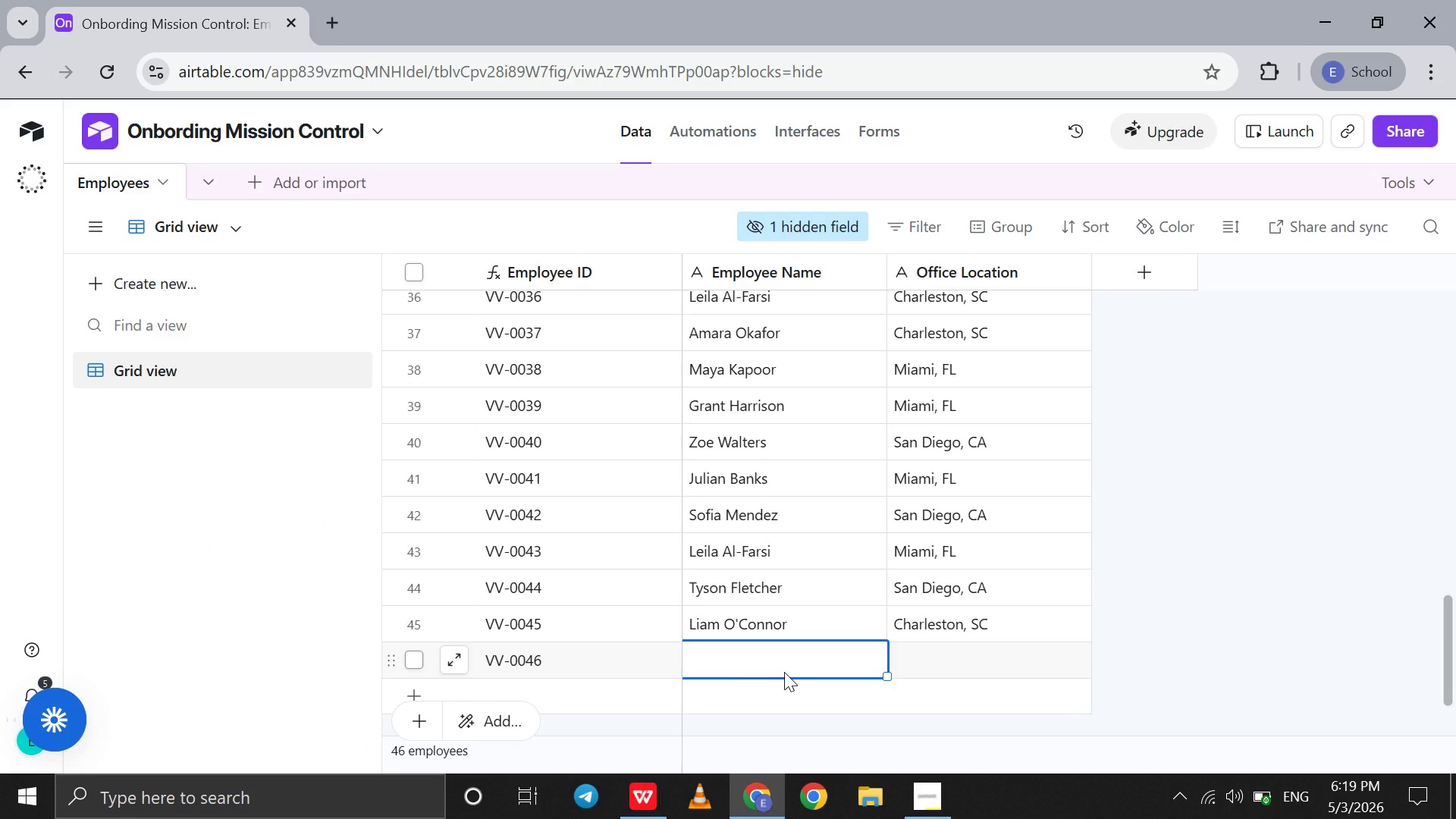 
type(Isabella Rossi)
 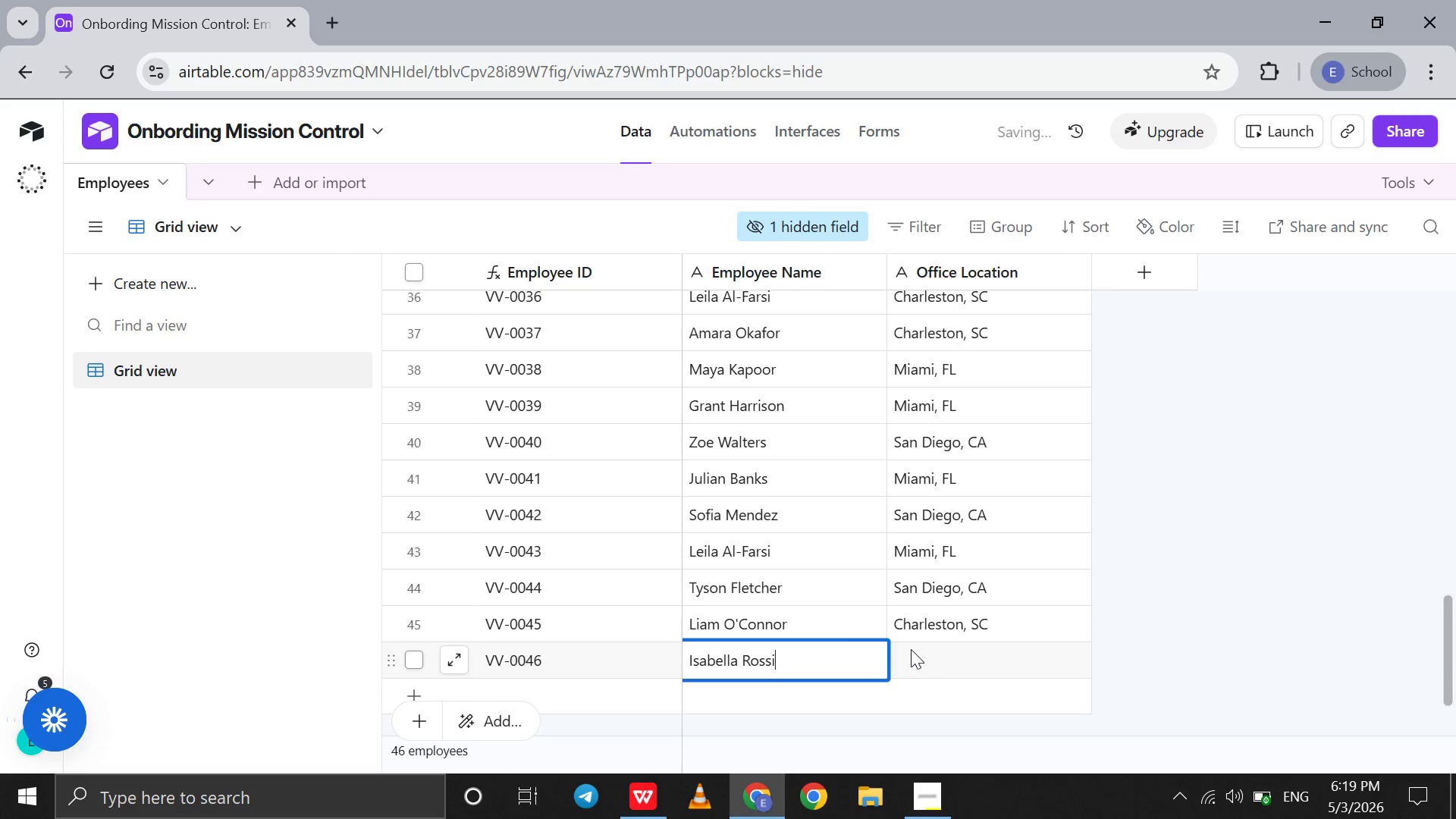 
left_click([912, 649])
 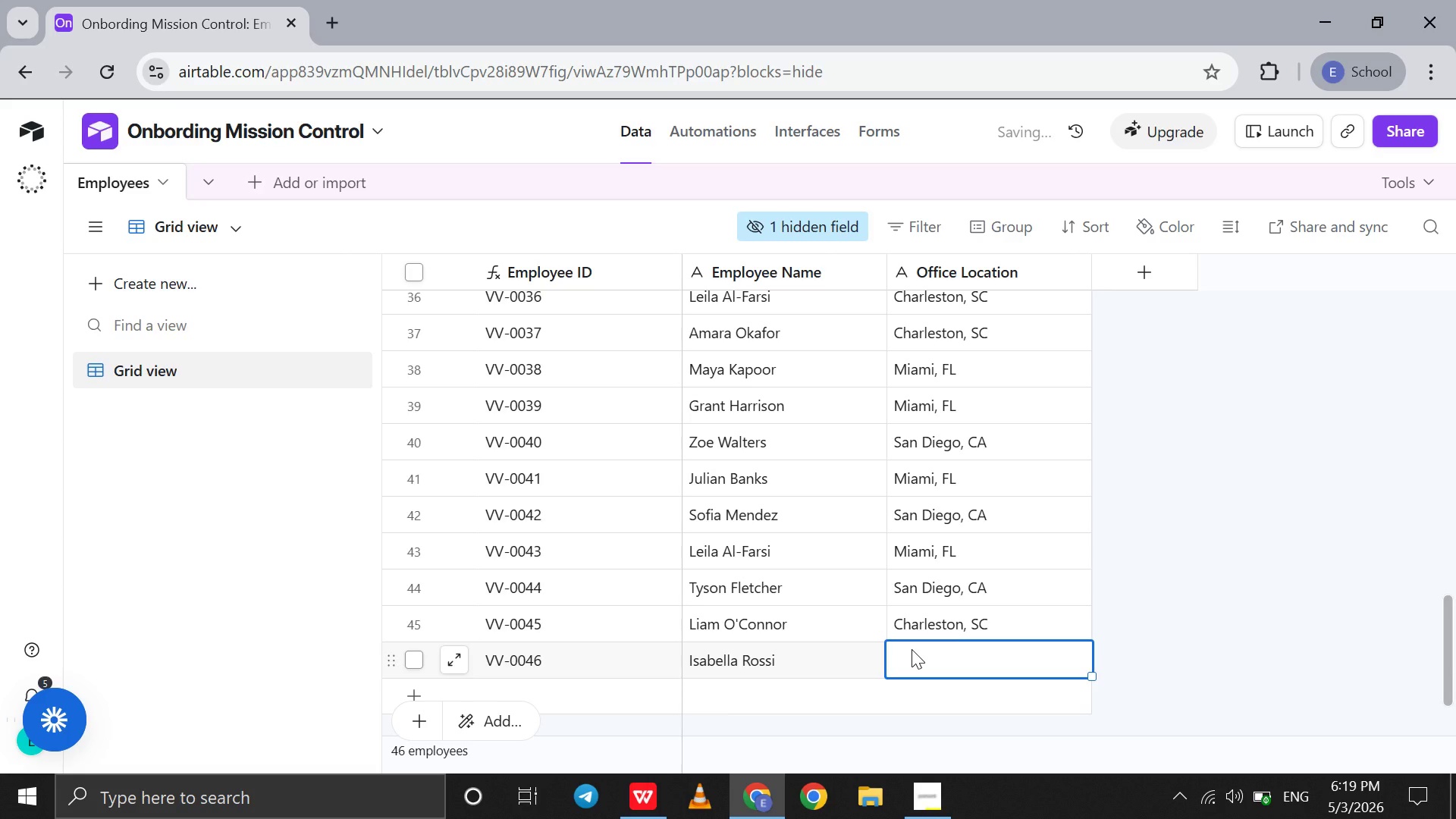 
type(Charleston, SC)
 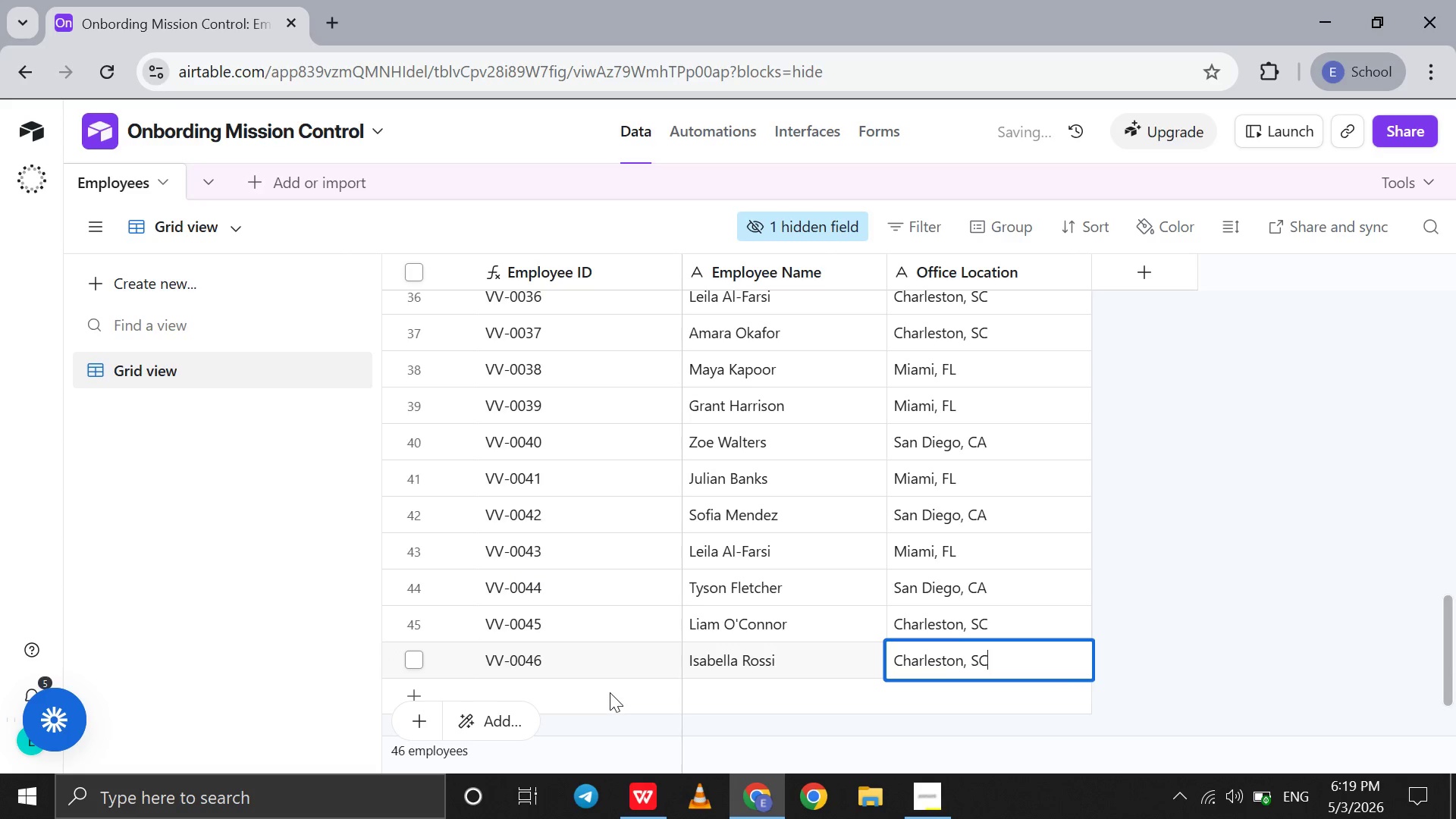 
left_click([608, 694])
 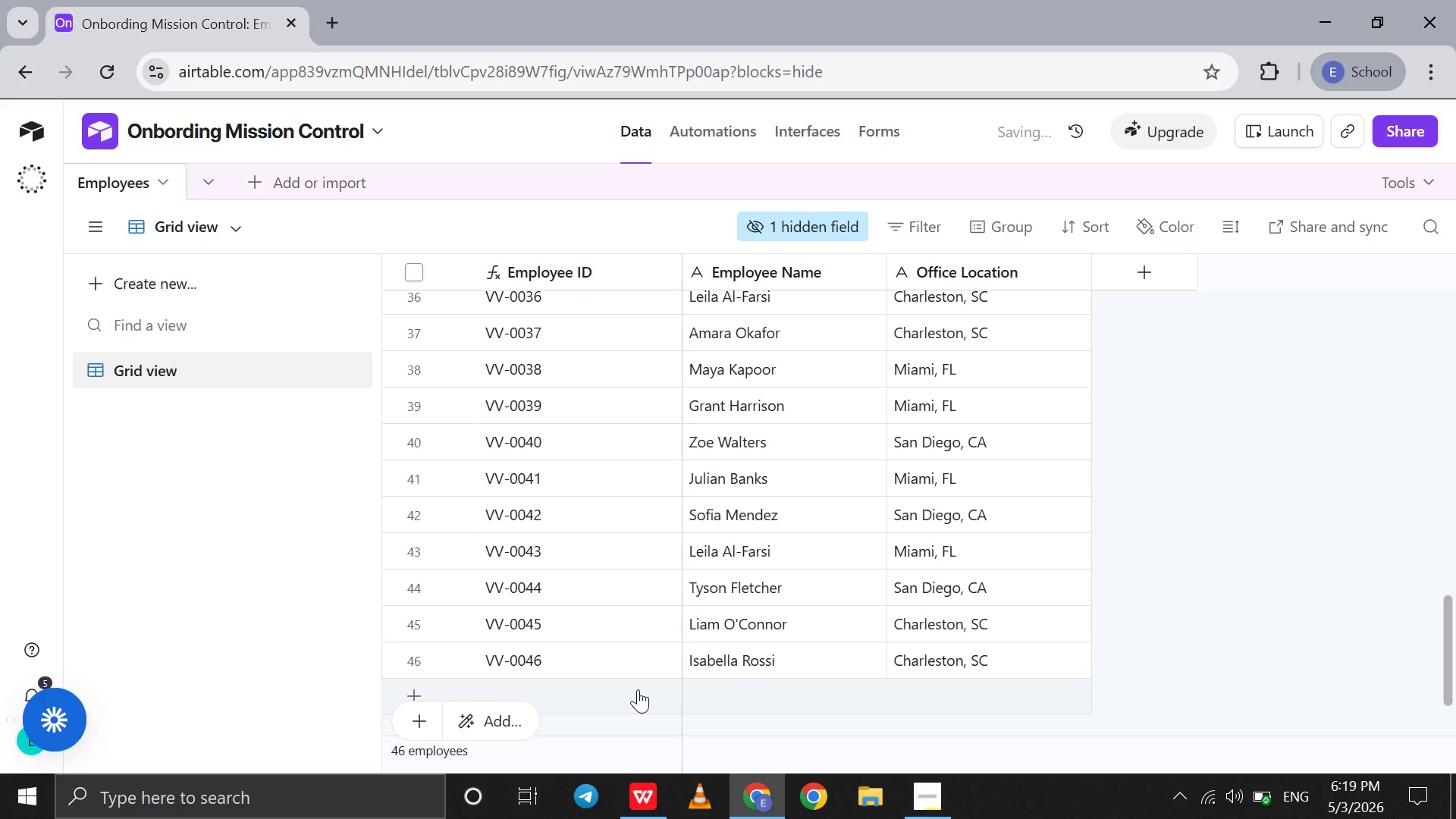 
left_click([638, 689])
 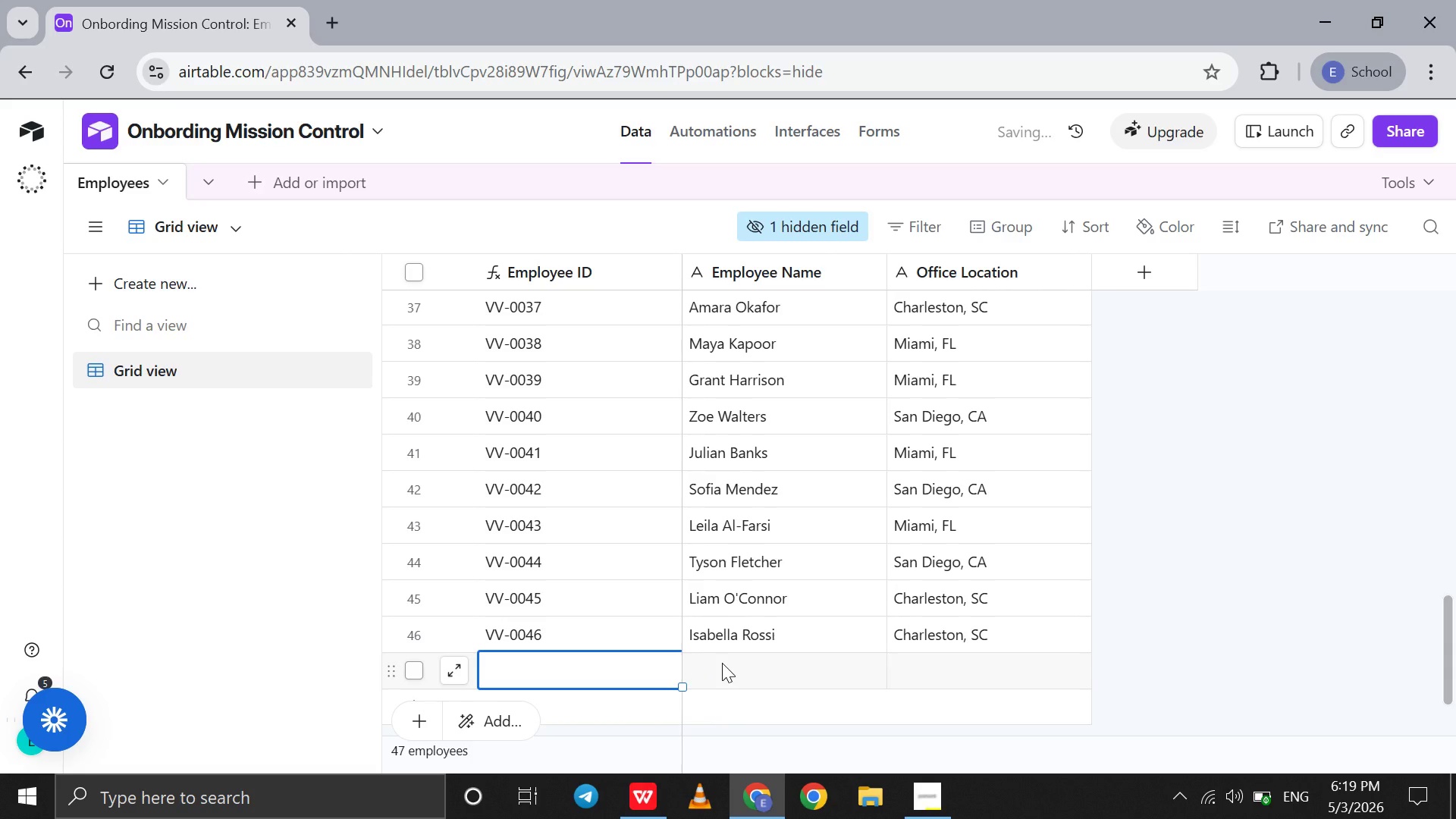 
left_click([722, 663])
 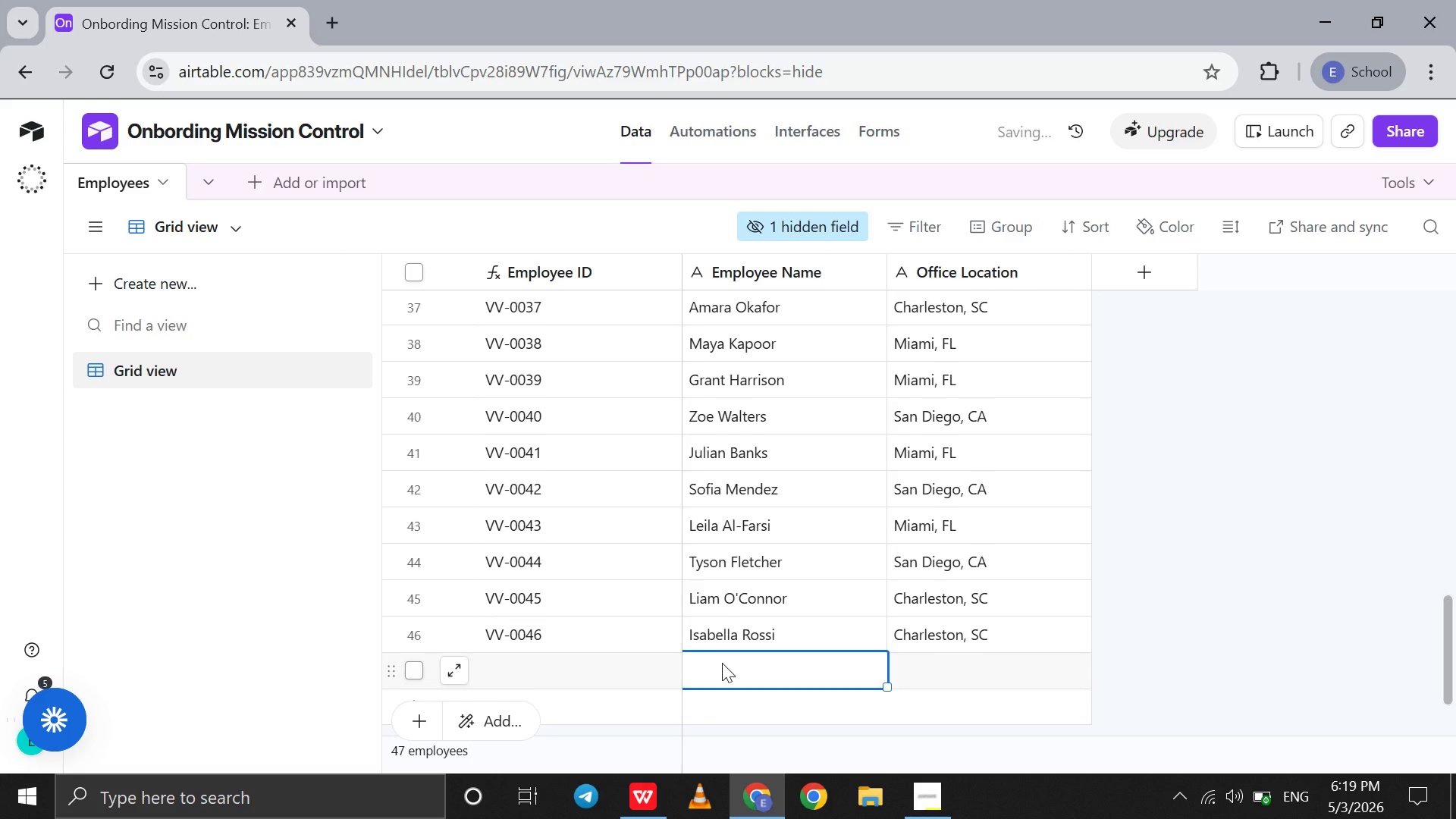 
scroll: coordinate [722, 663], scroll_direction: down, amount: 28.0
 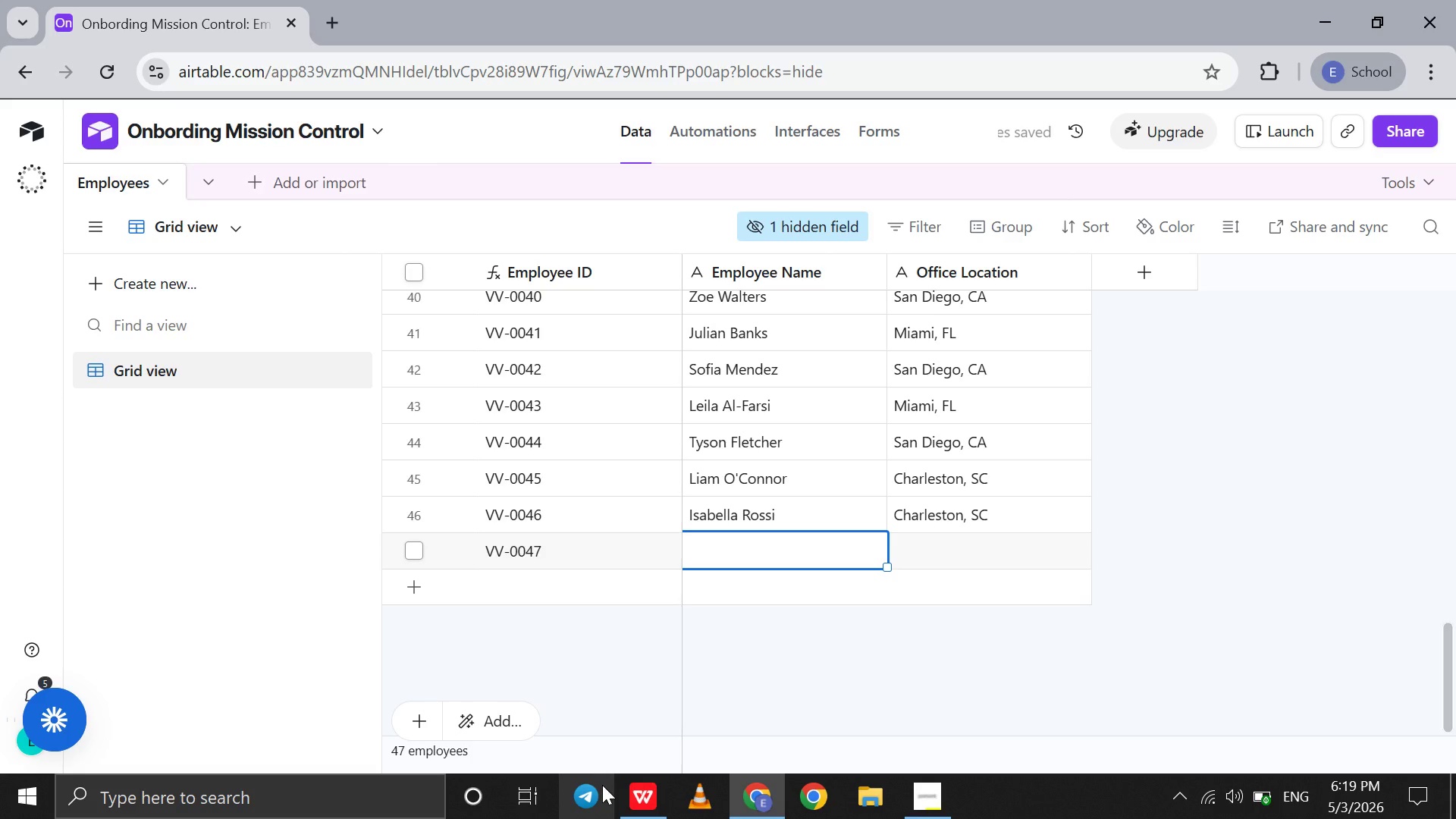 
mouse_move([629, 768])
 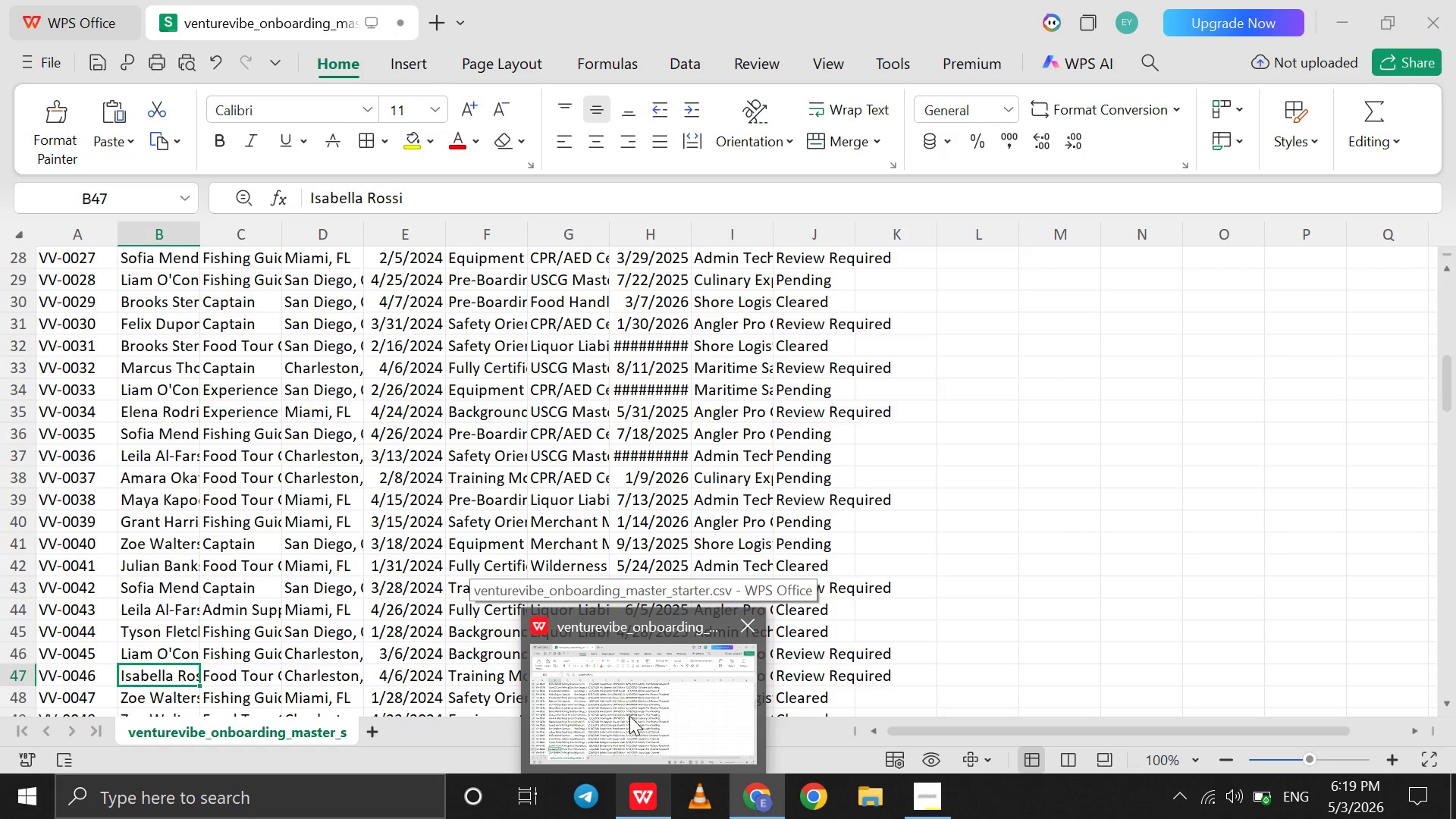 
left_click([629, 716])
 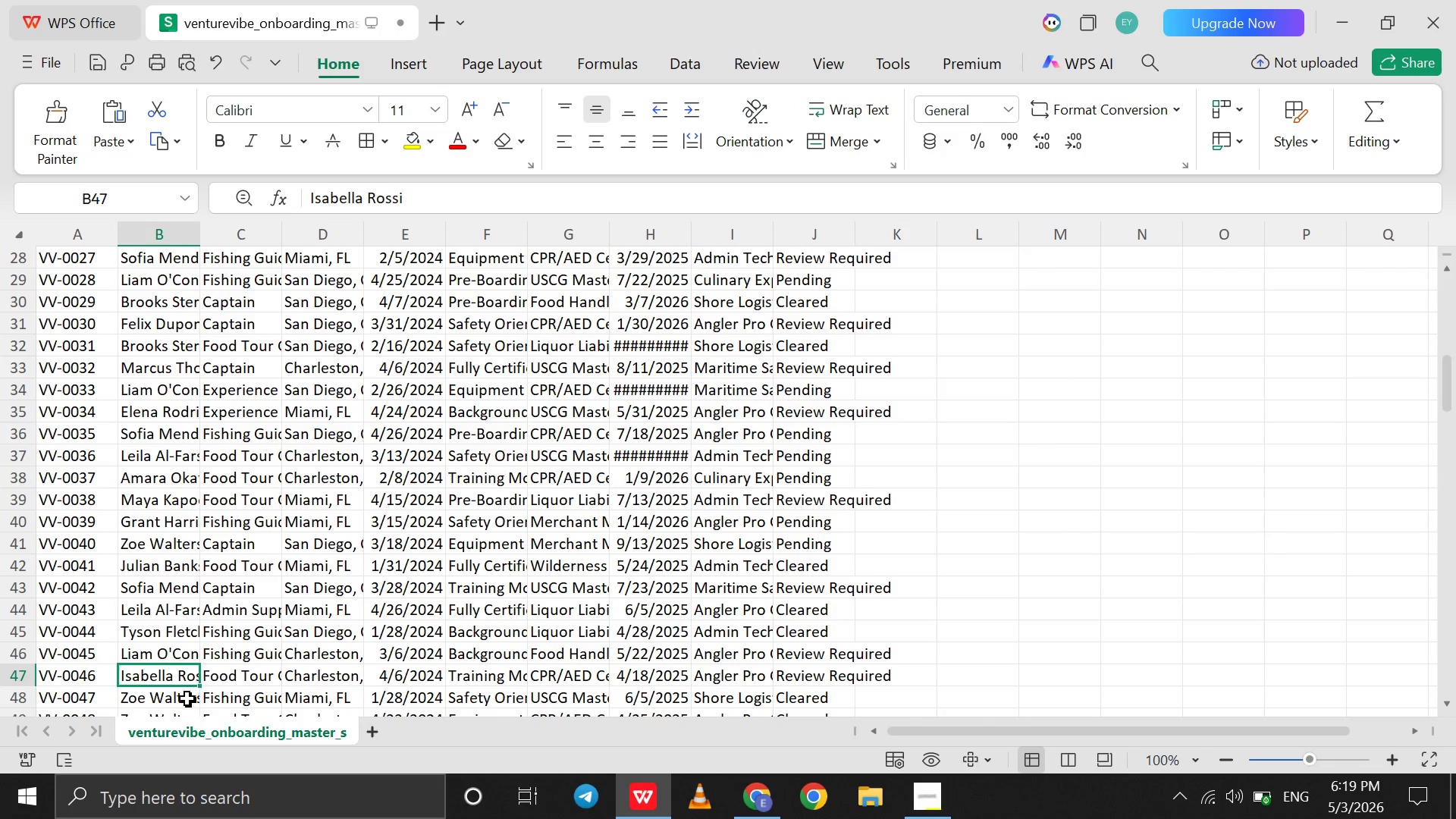 
left_click([184, 698])
 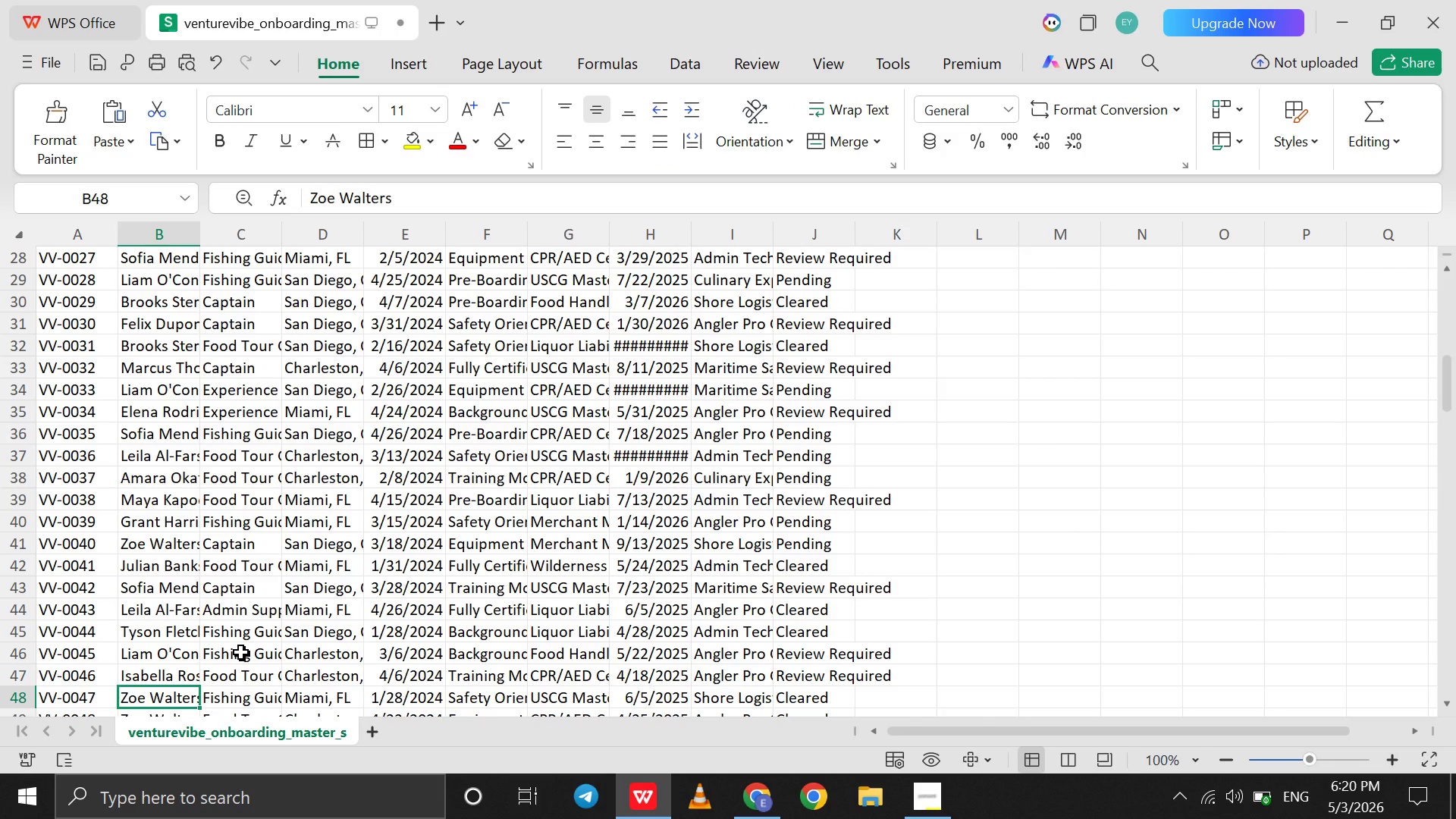 
scroll: coordinate [241, 652], scroll_direction: down, amount: 12.0
 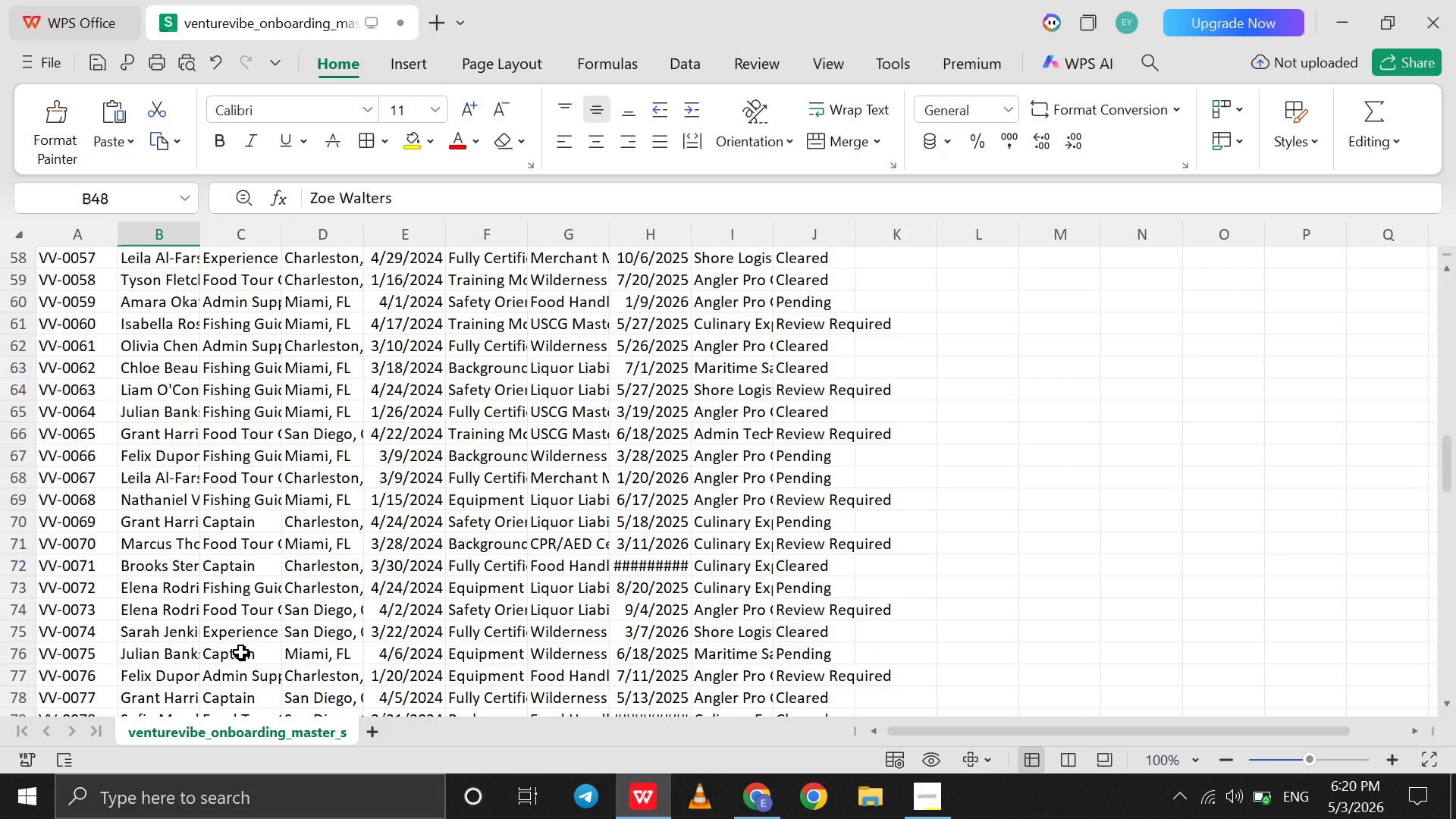 
scroll: coordinate [241, 652], scroll_direction: up, amount: 4.0
 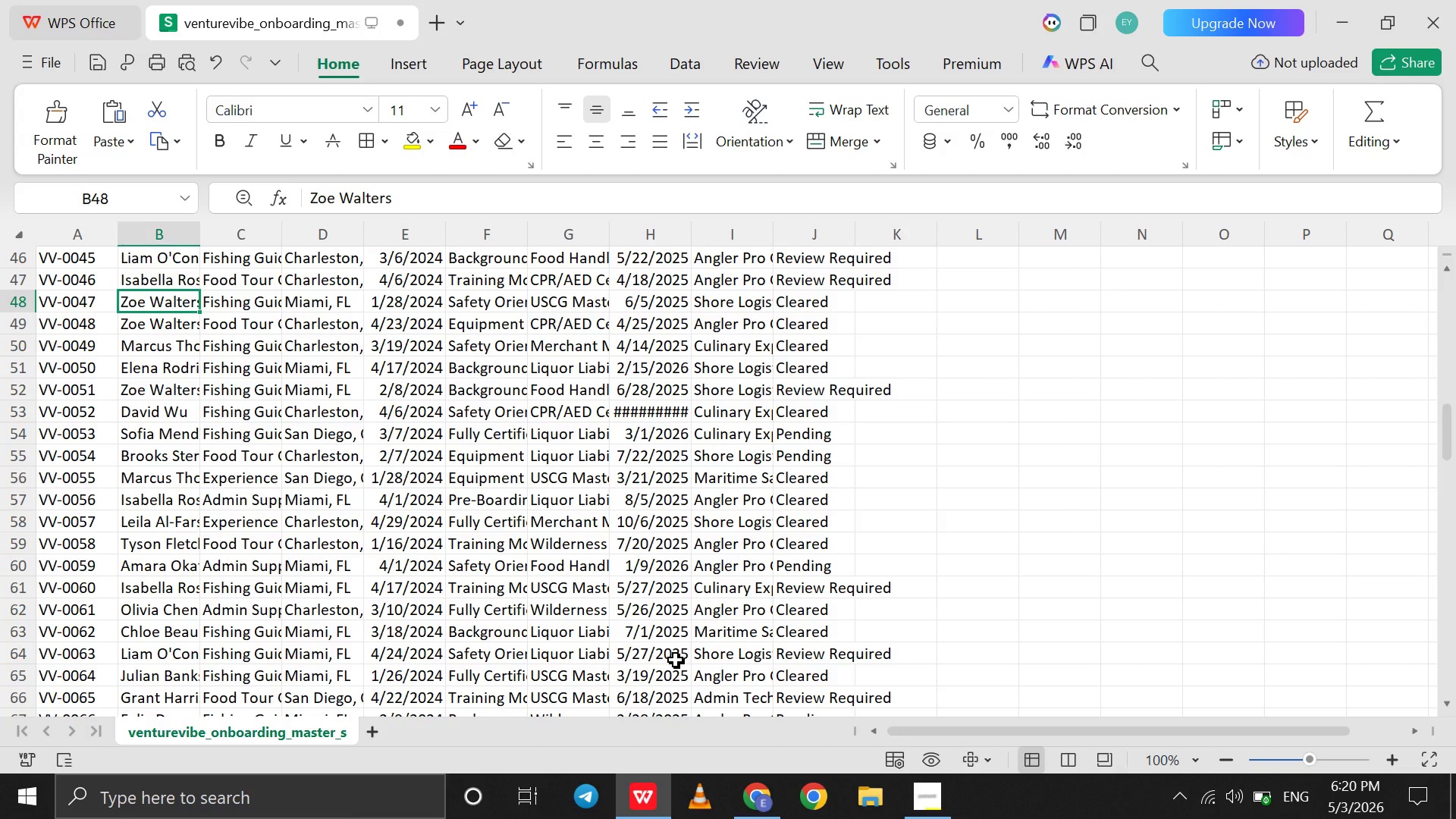 
wait(5.22)
 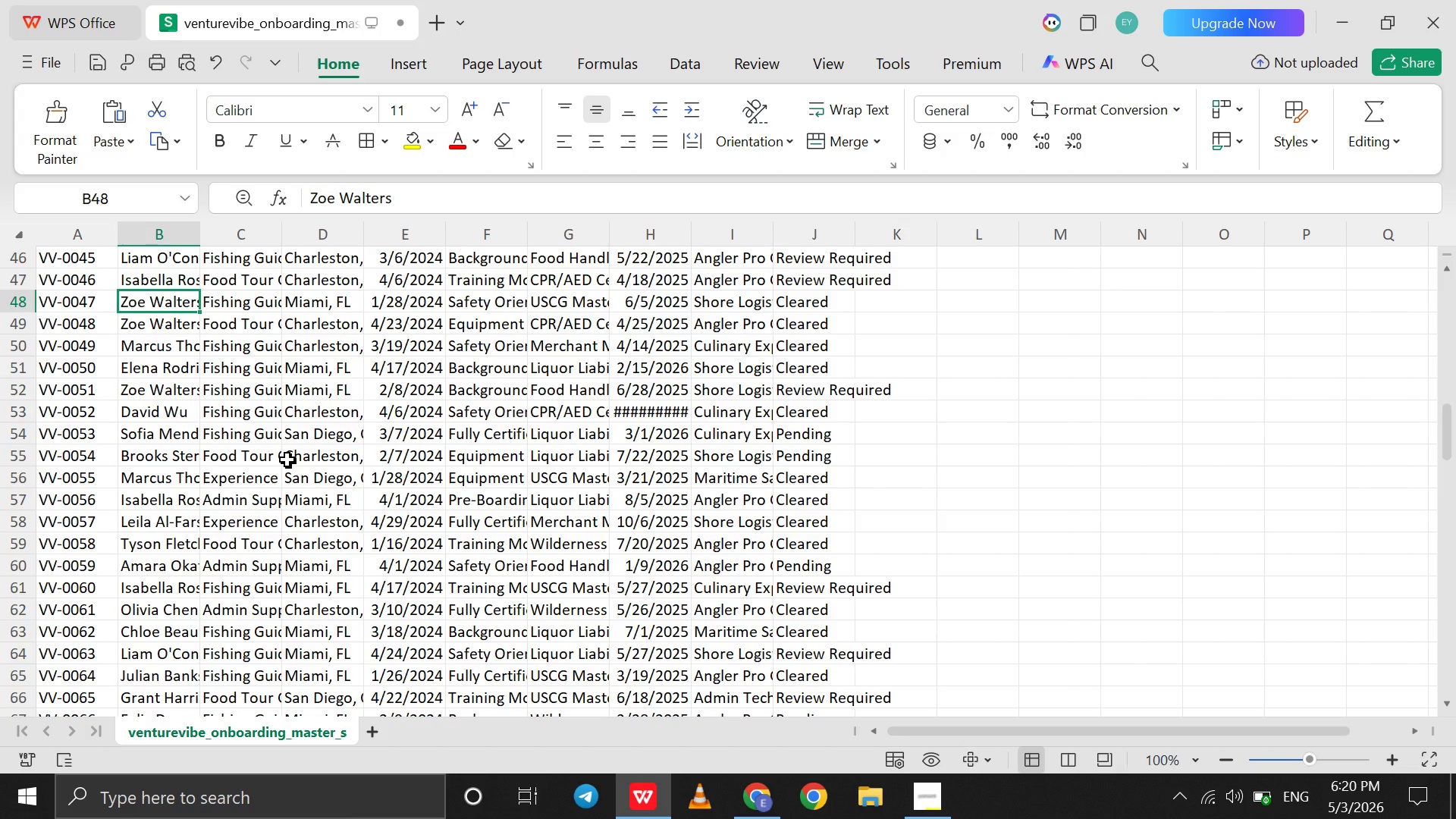 
left_click([768, 808])
 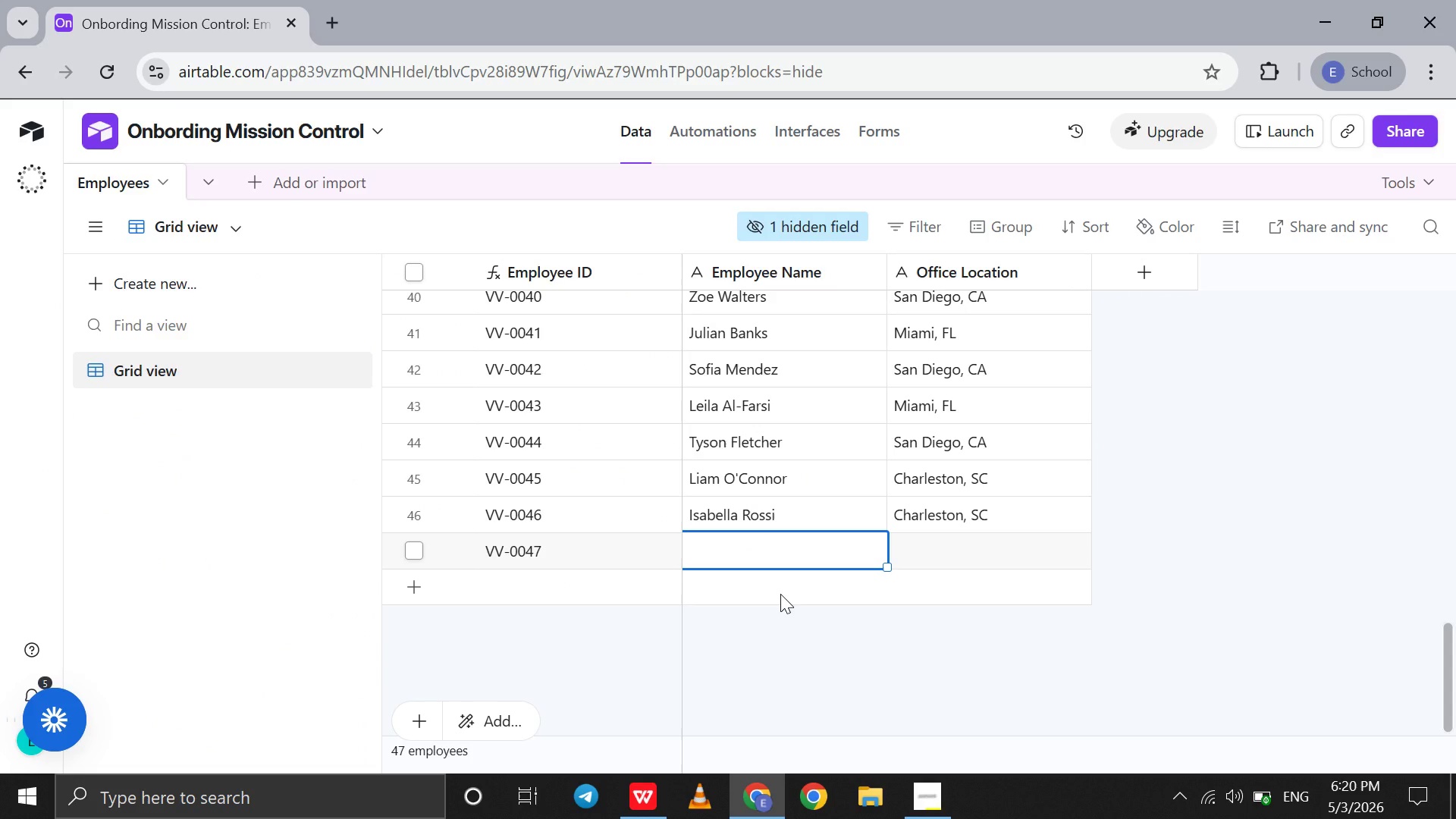 
type(Zoe Walters)
 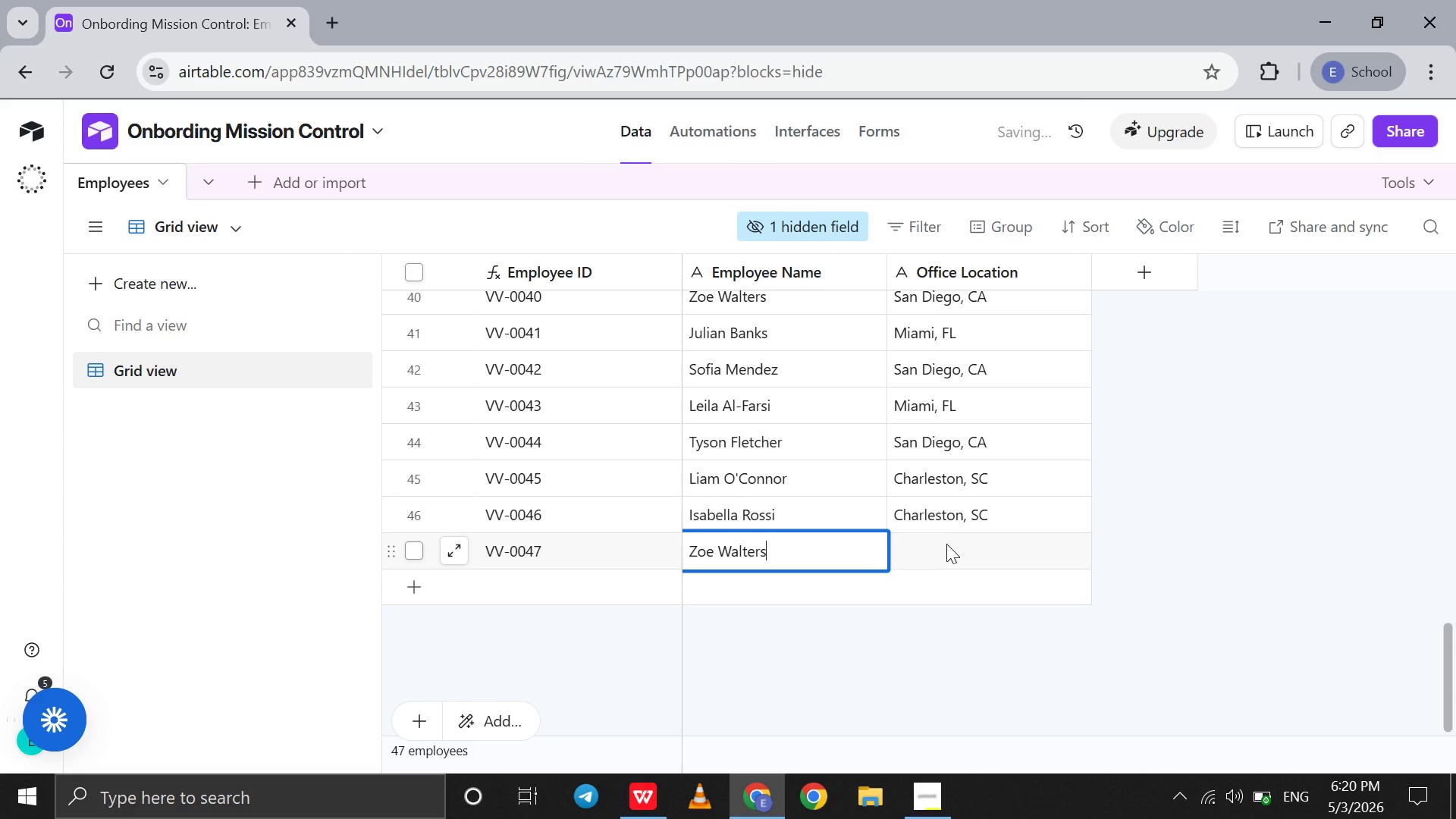 
left_click([945, 544])
 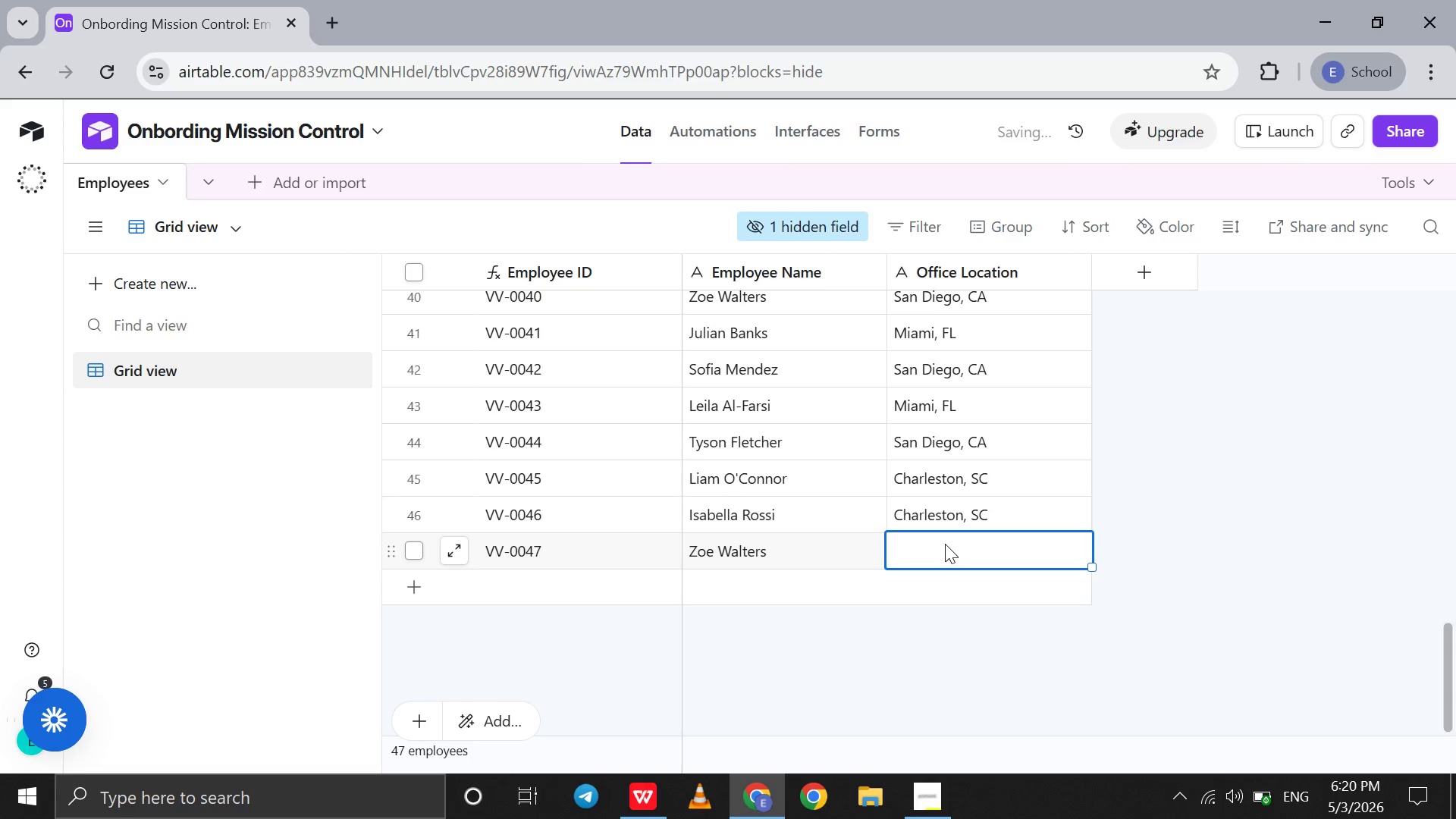 
type(Miami,FL)
 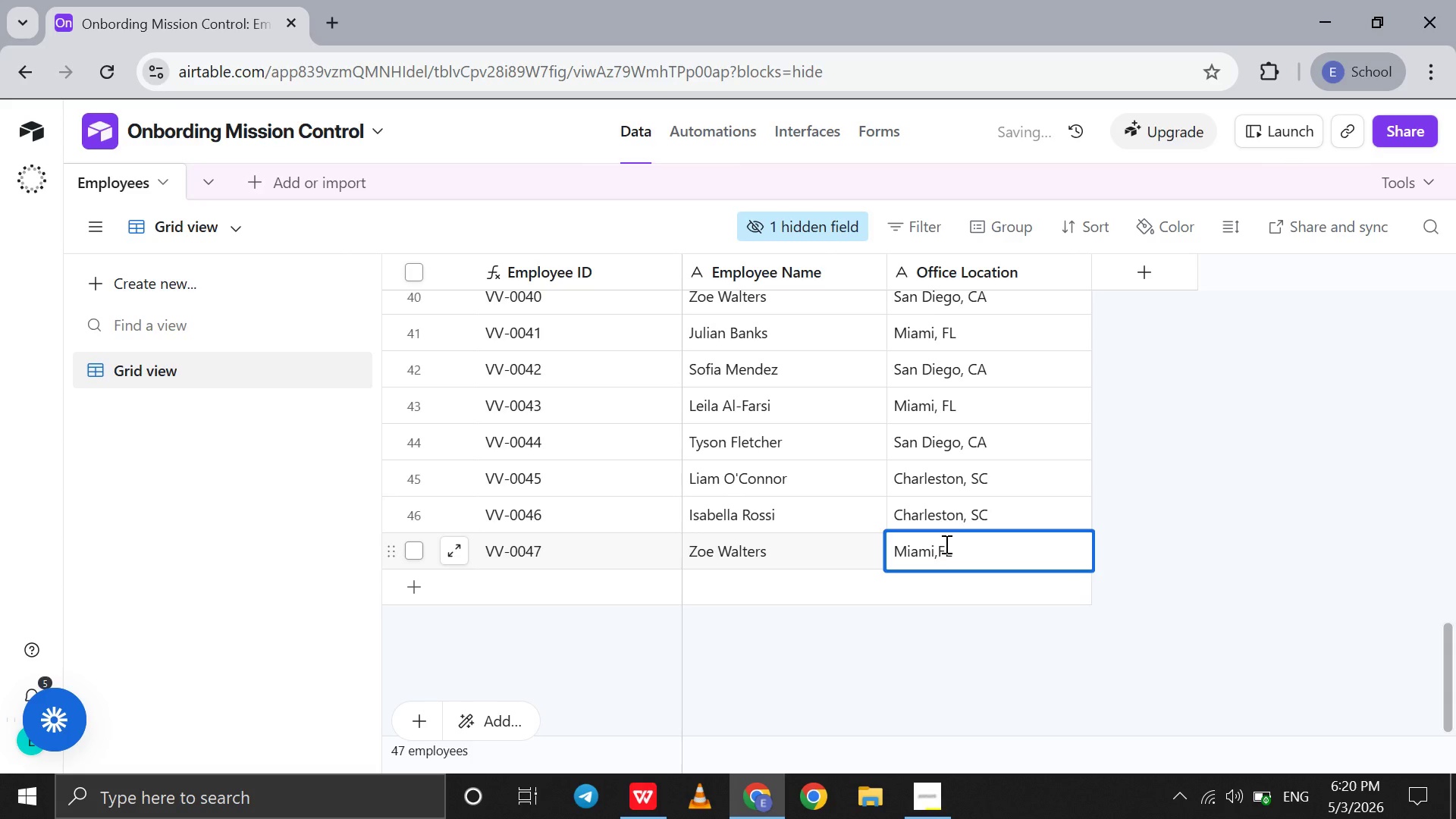 
key(ArrowLeft)
 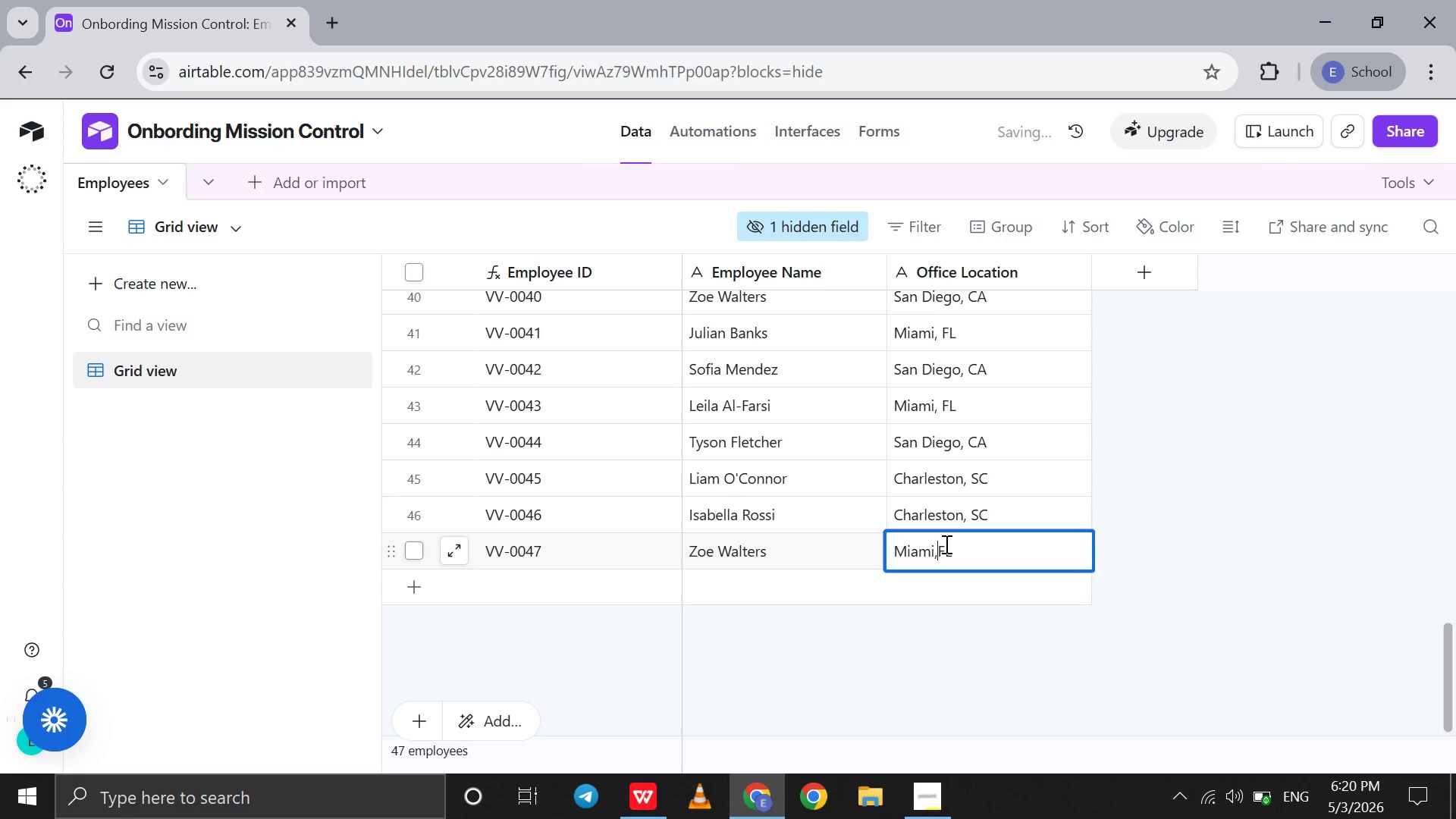 
key(ArrowLeft)
 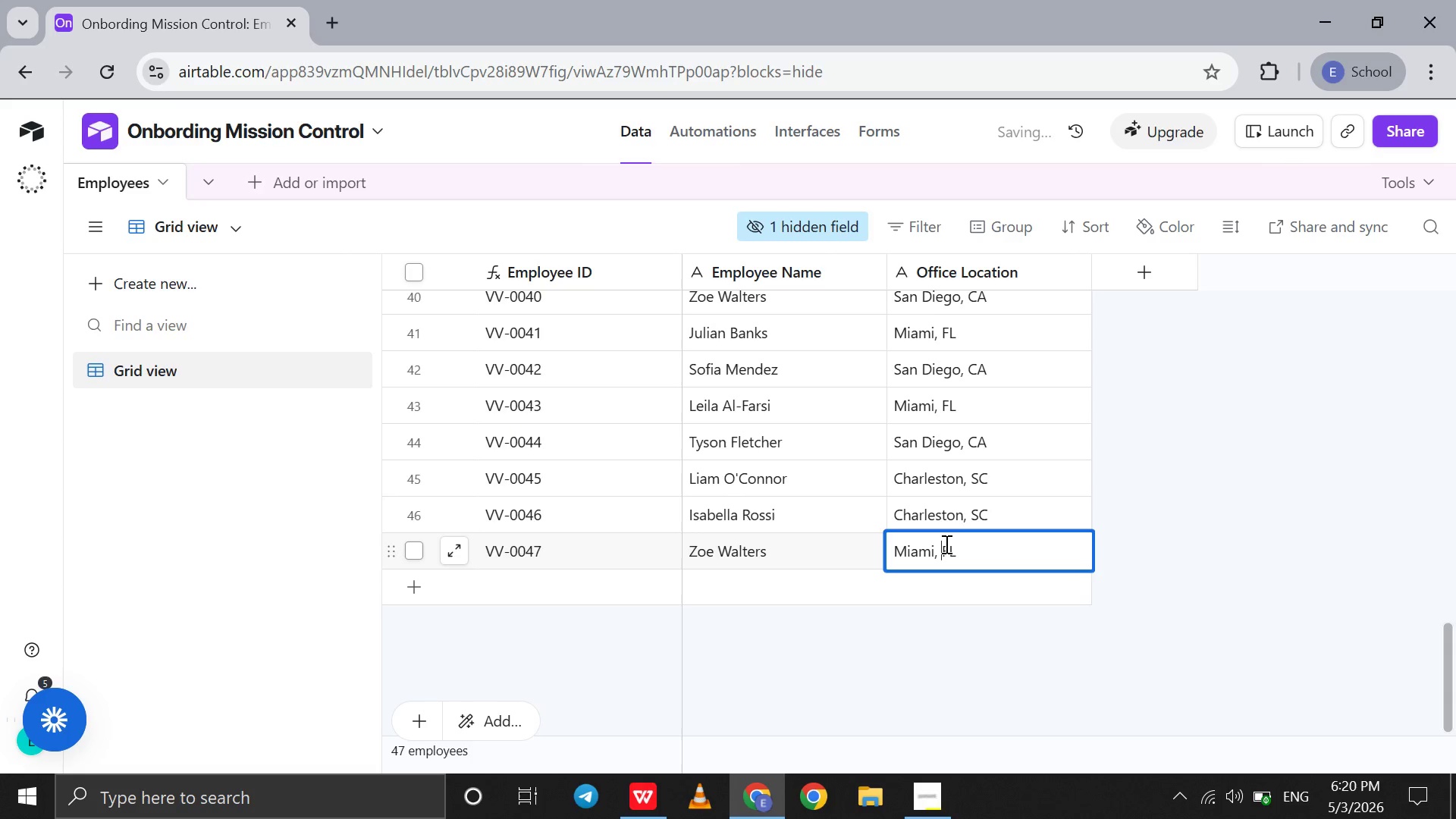 
key(Space)
 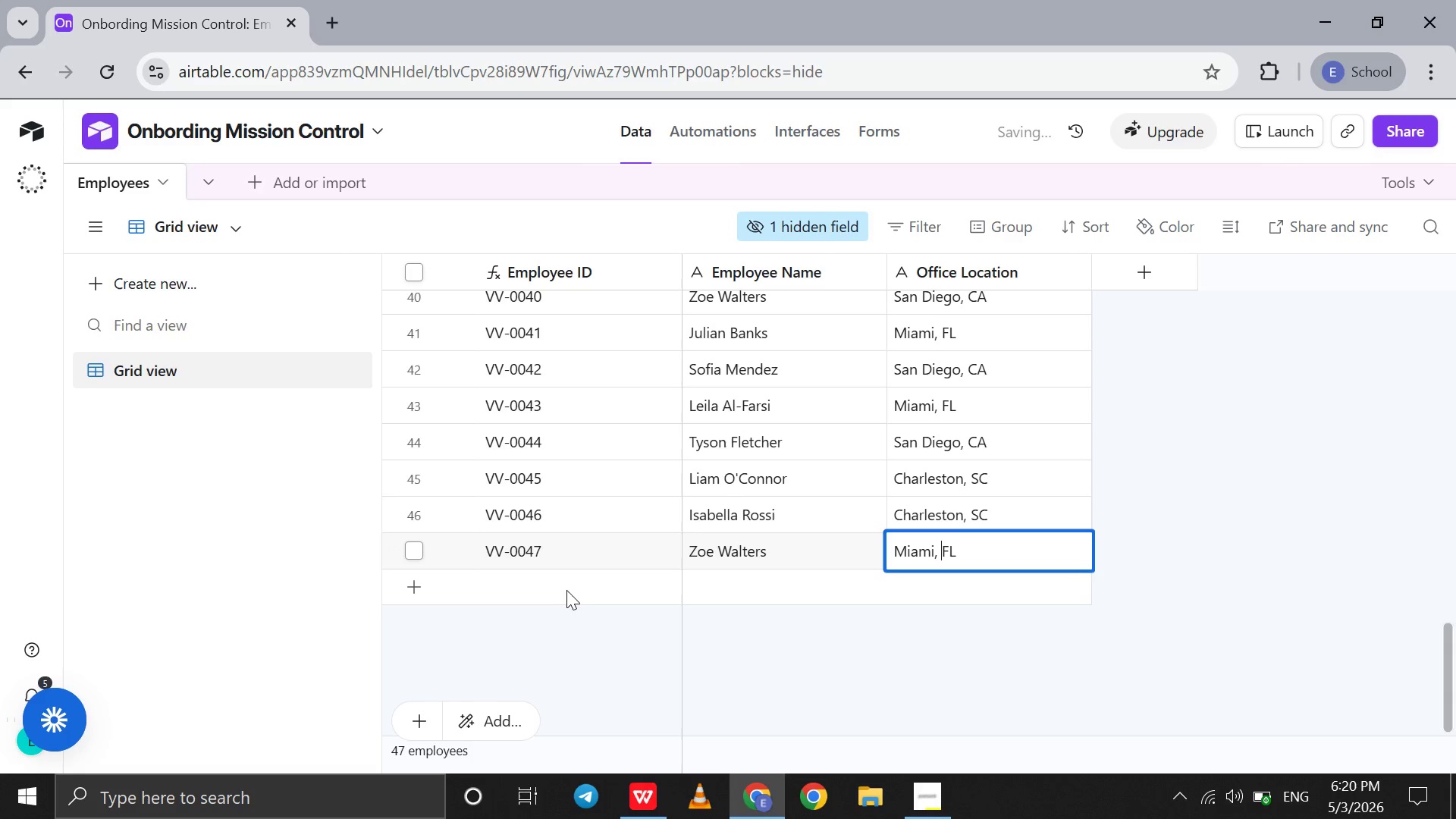 
left_click([566, 590])
 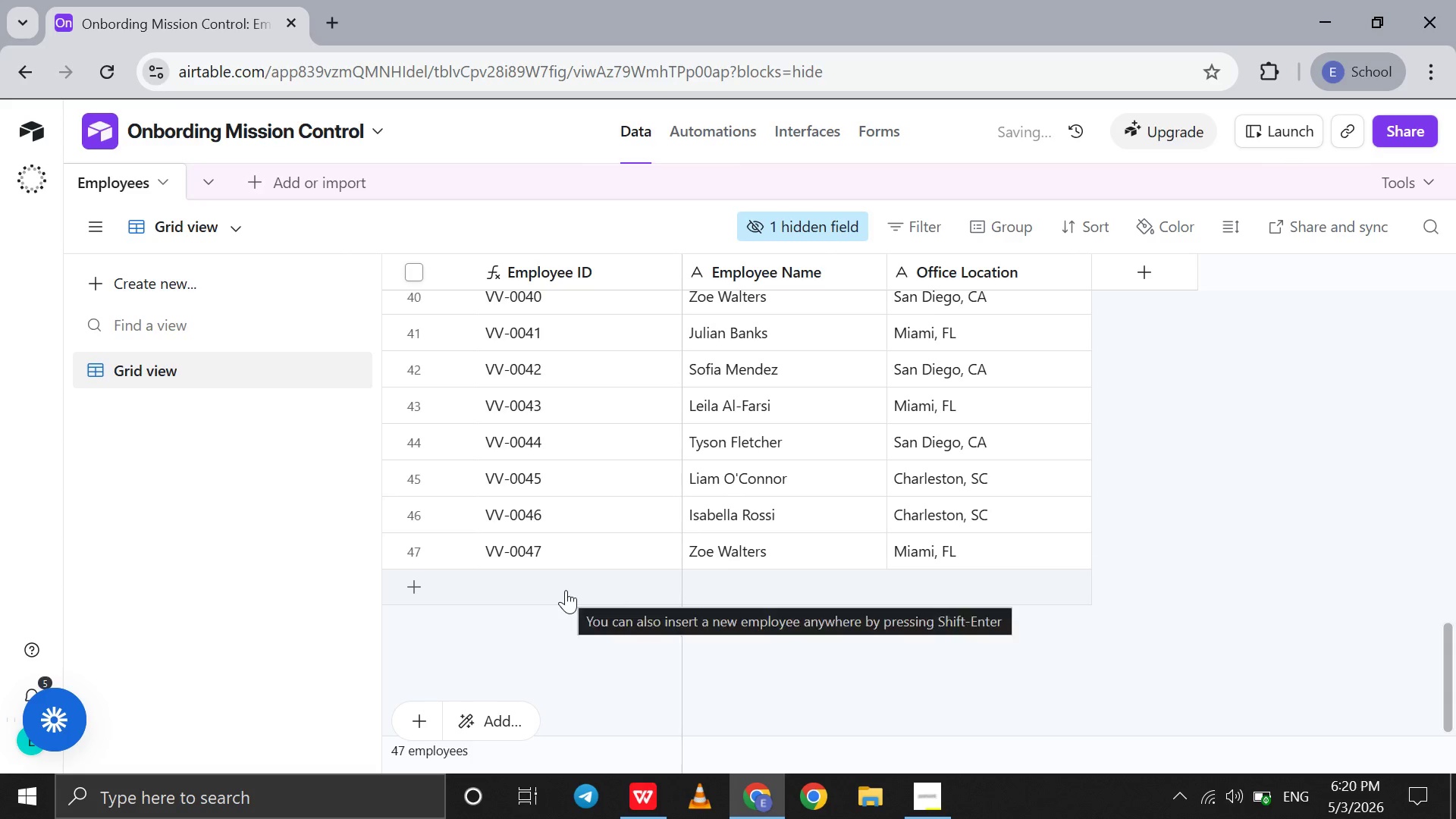 
left_click([566, 590])
 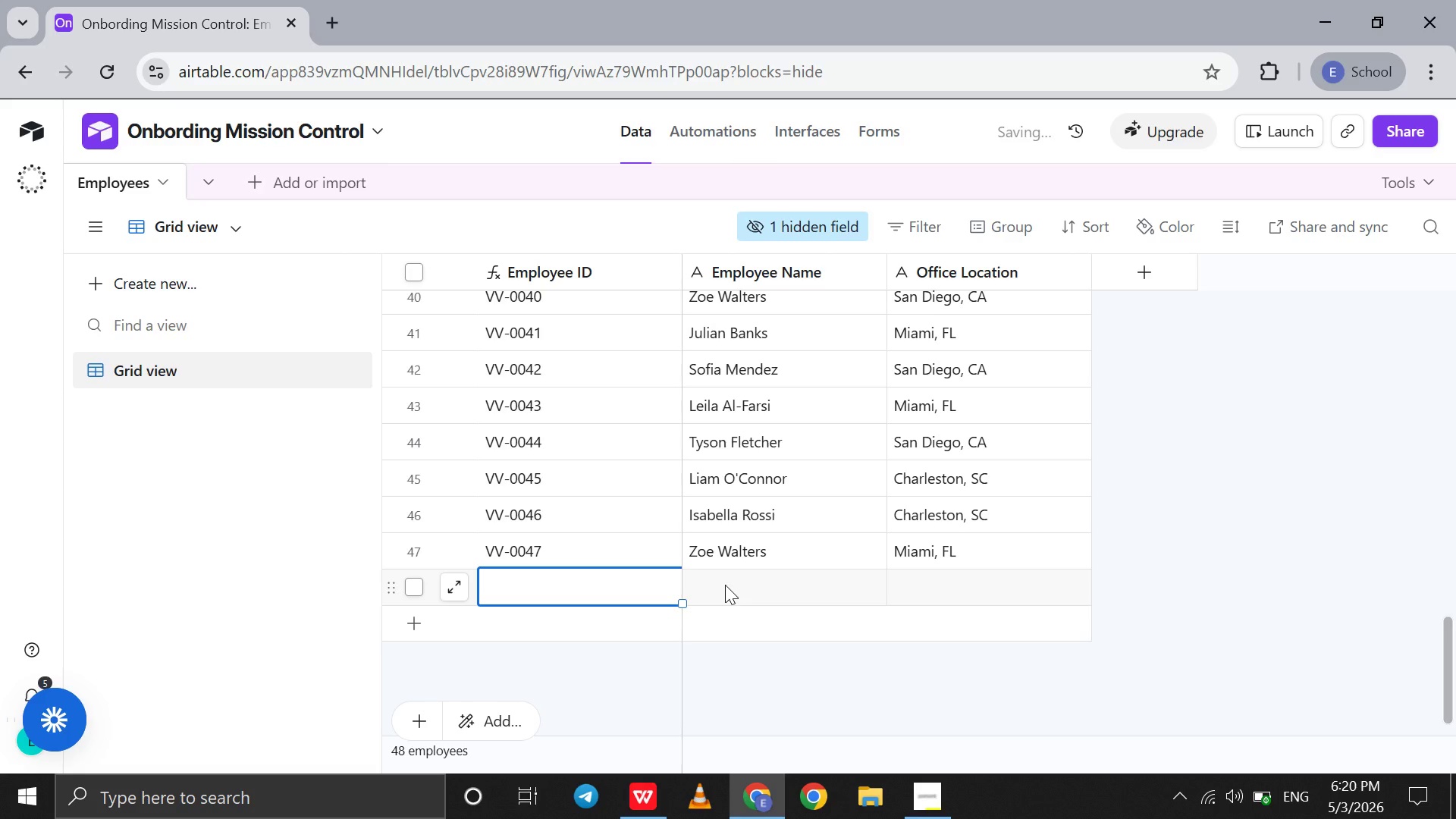 
left_click([725, 585])
 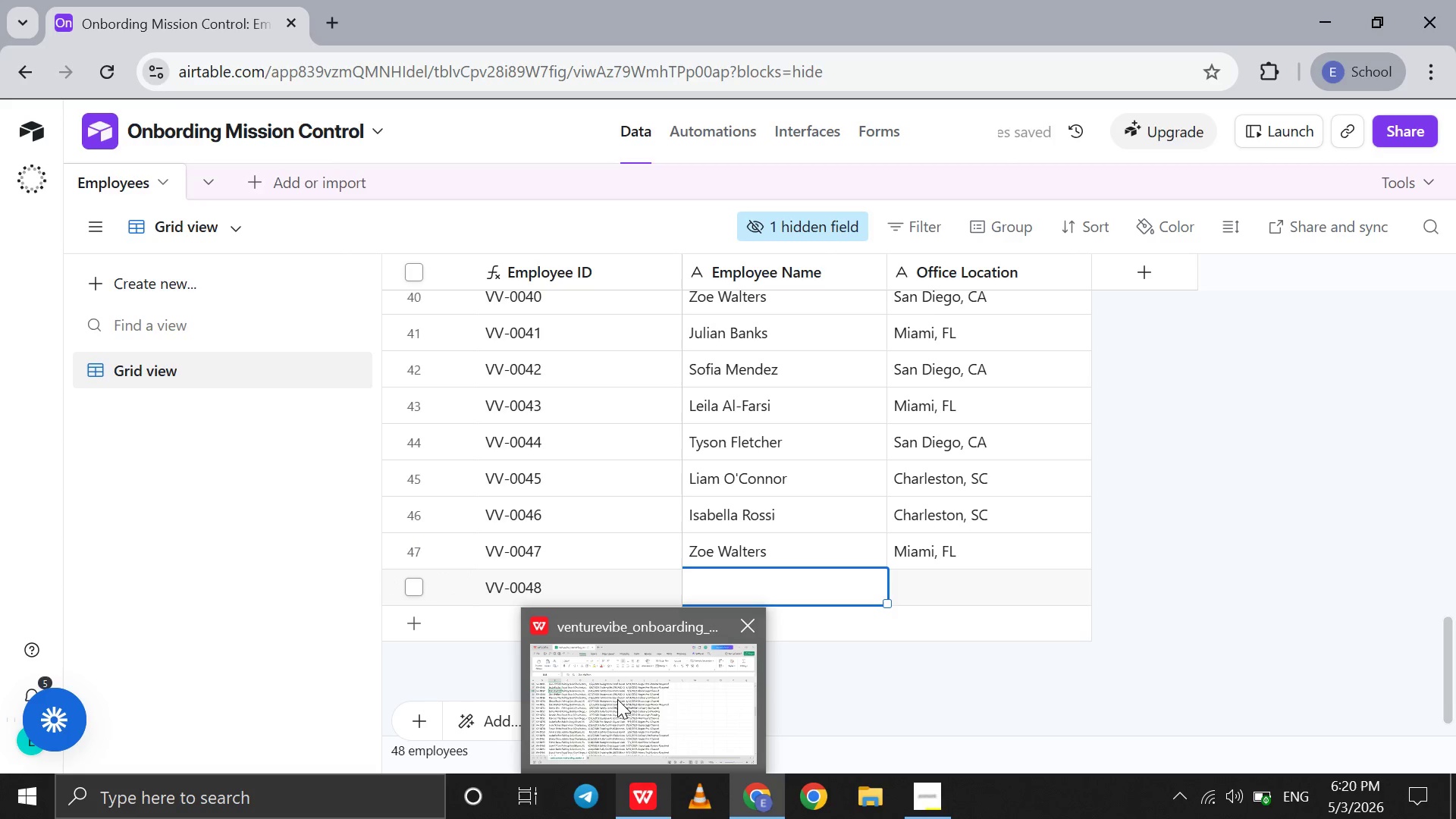 
left_click([617, 699])
 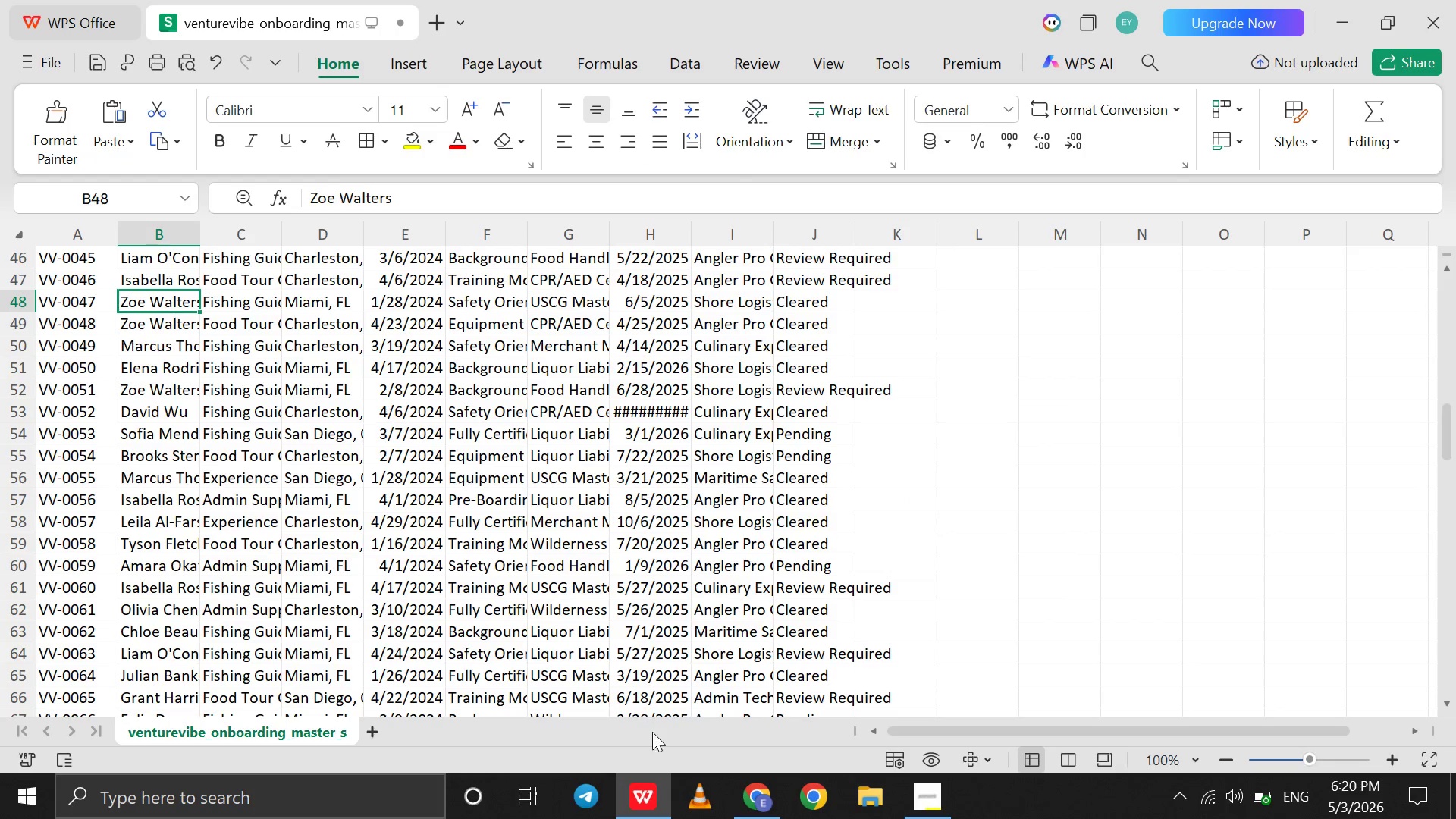 
wait(5.25)
 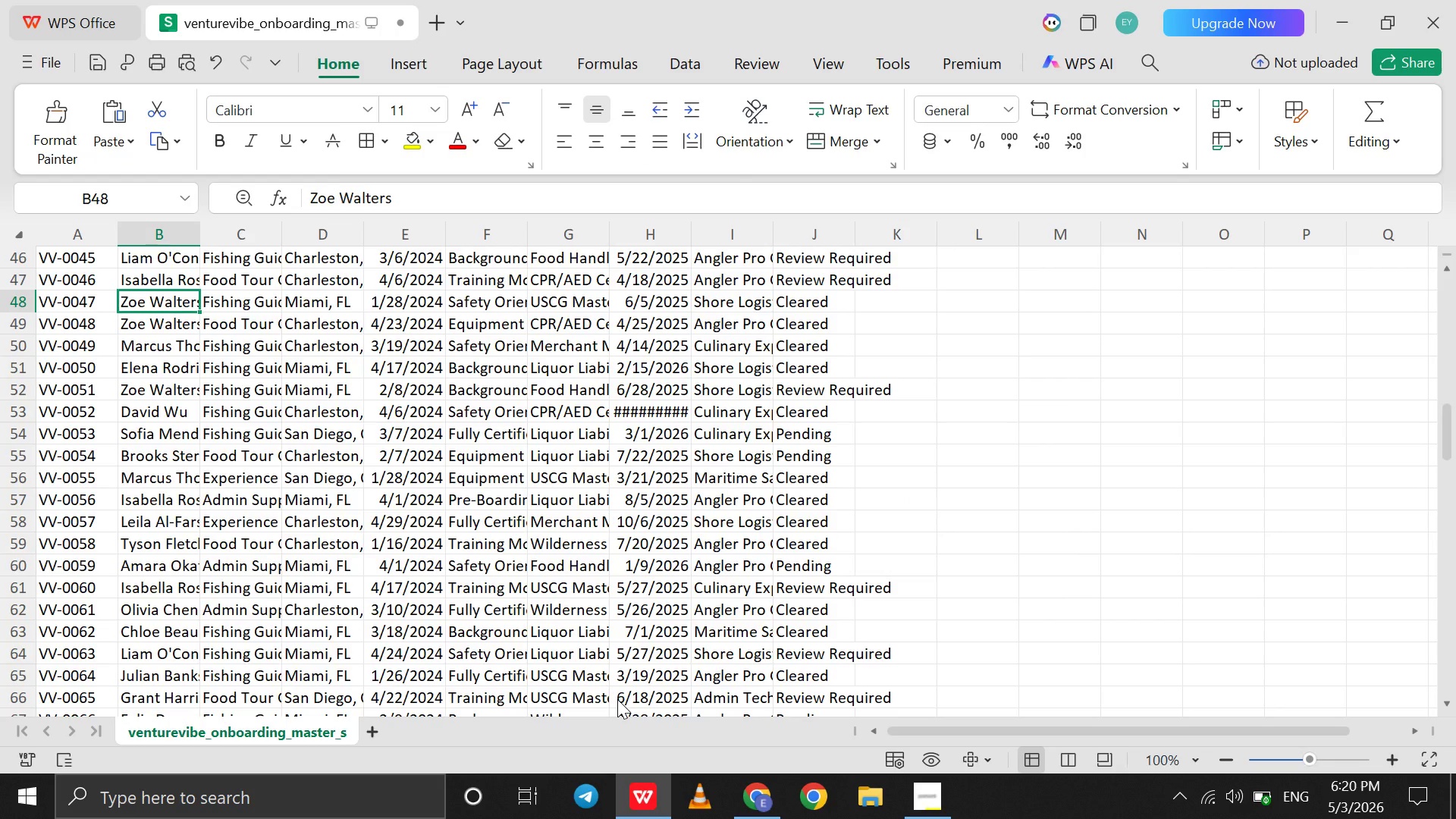 
left_click([749, 784])
 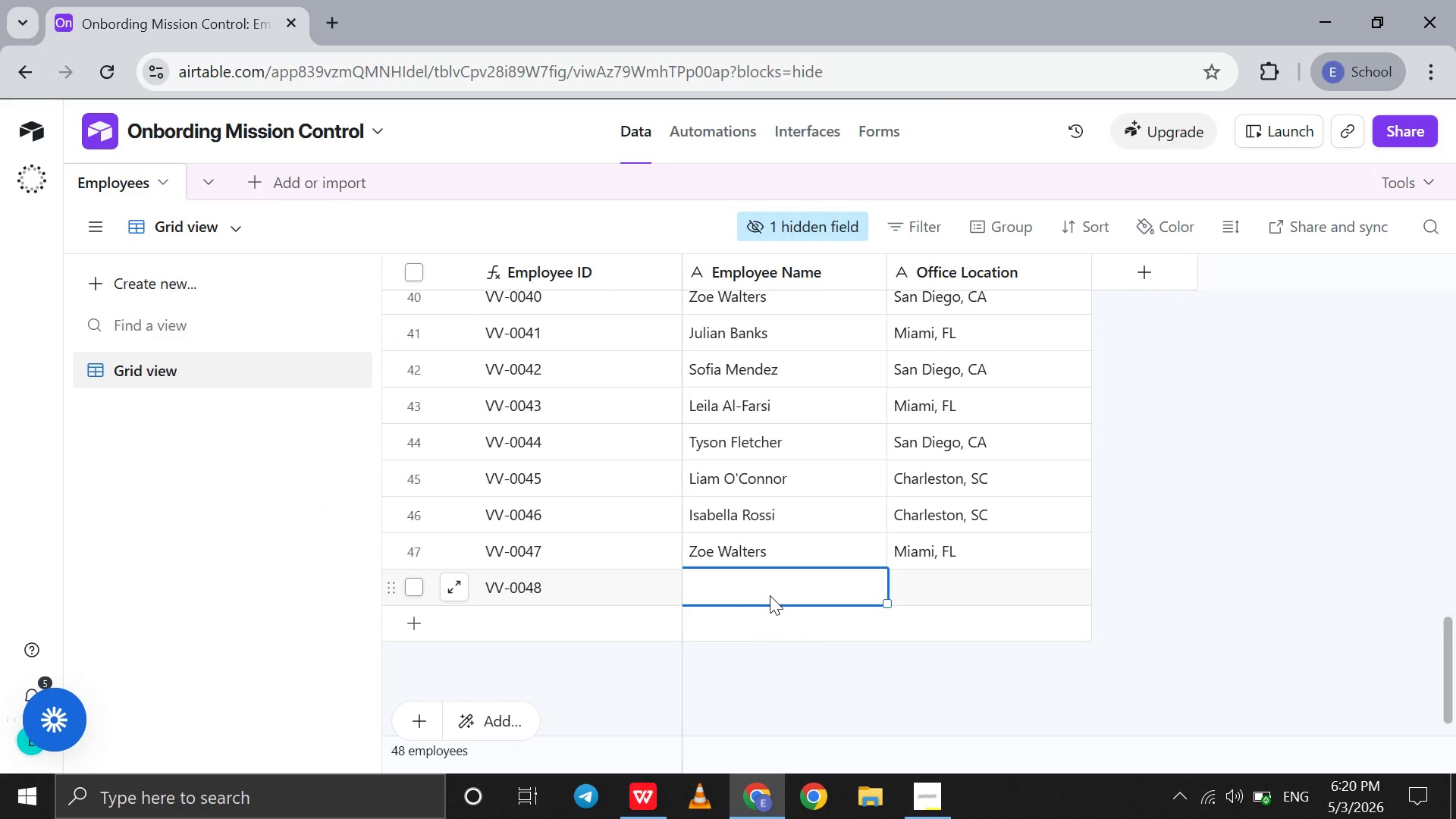 
type(Zoe Walters)
 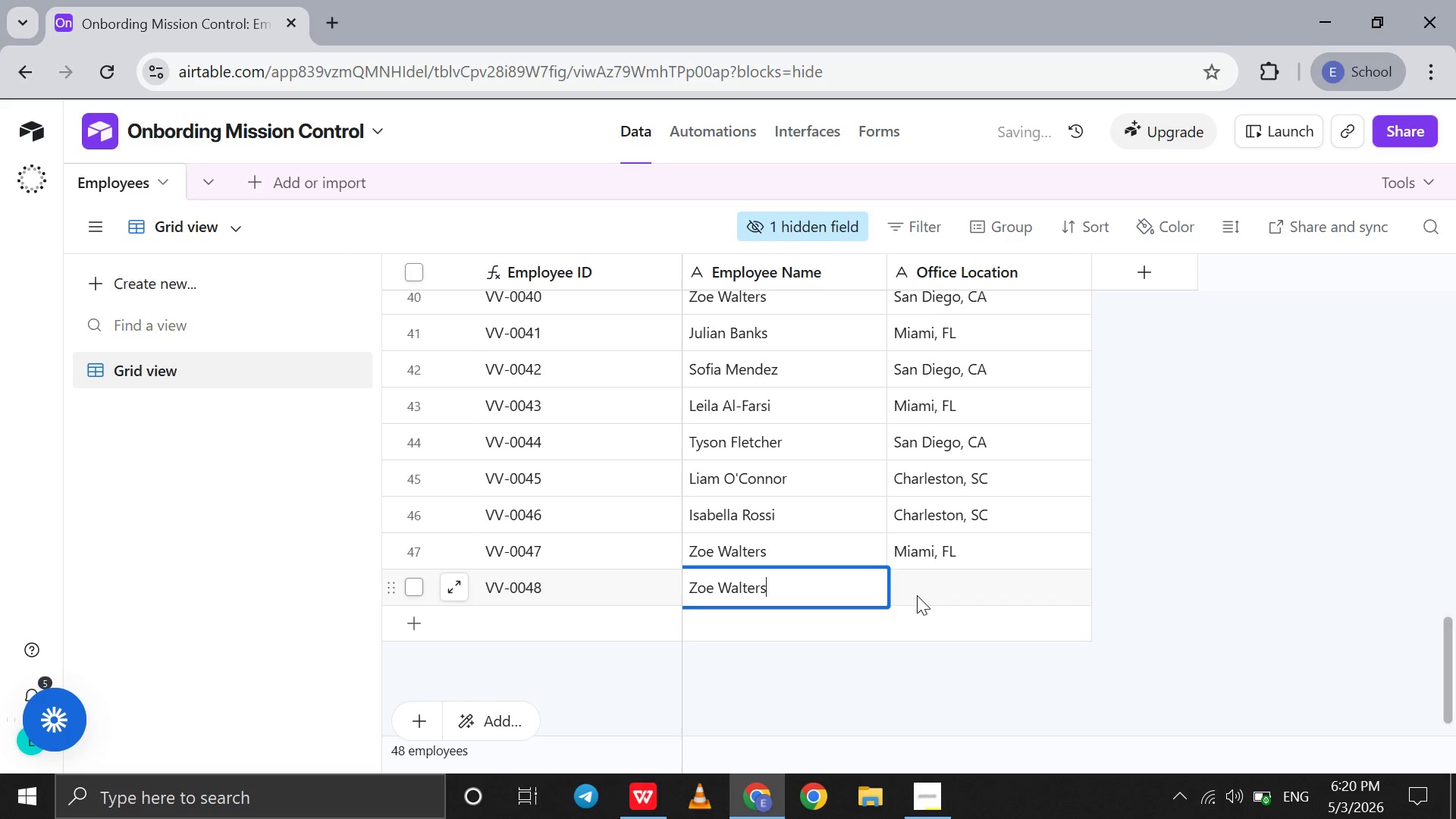 
left_click([917, 595])
 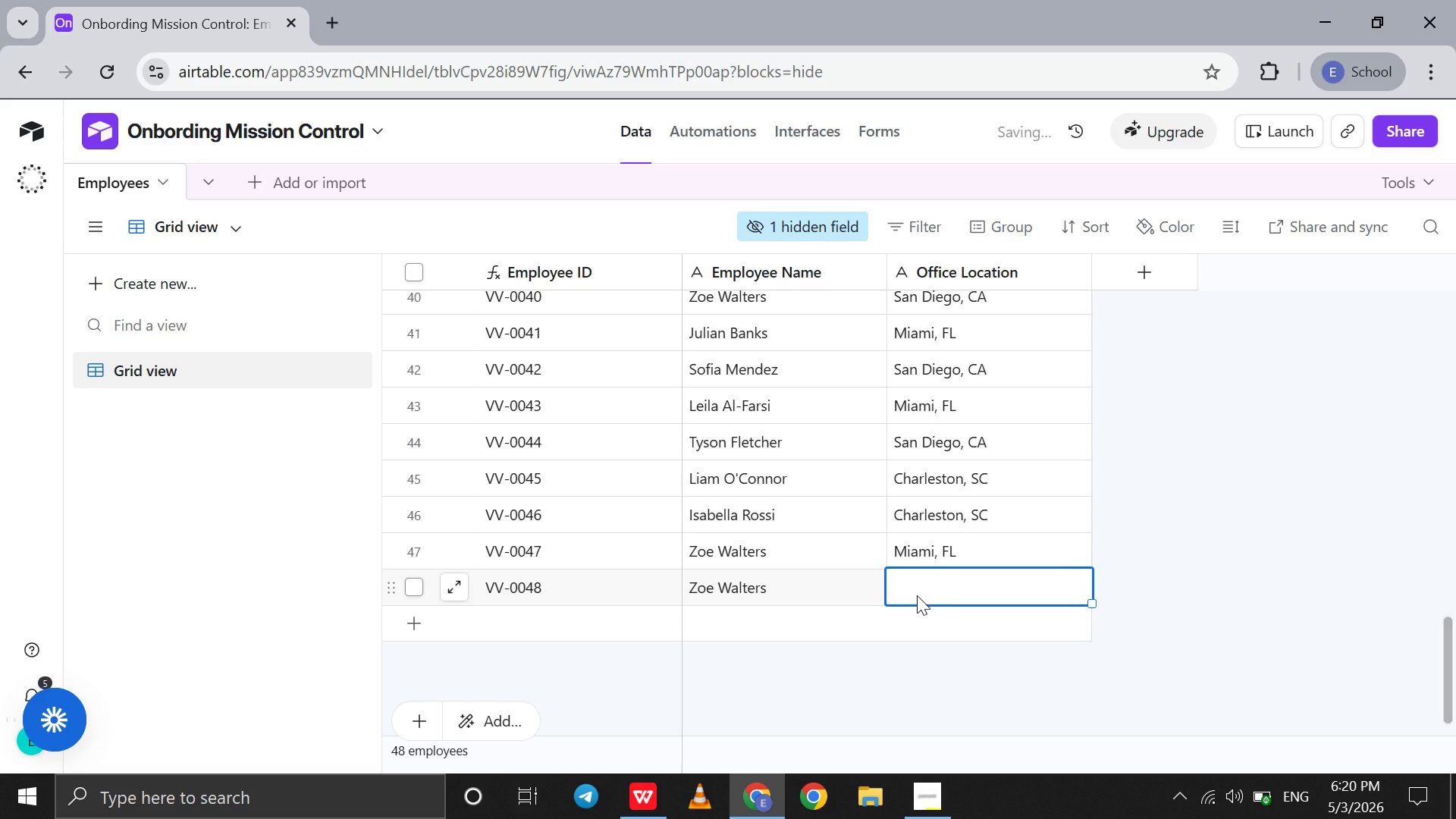 
type(Charleston, SC)
 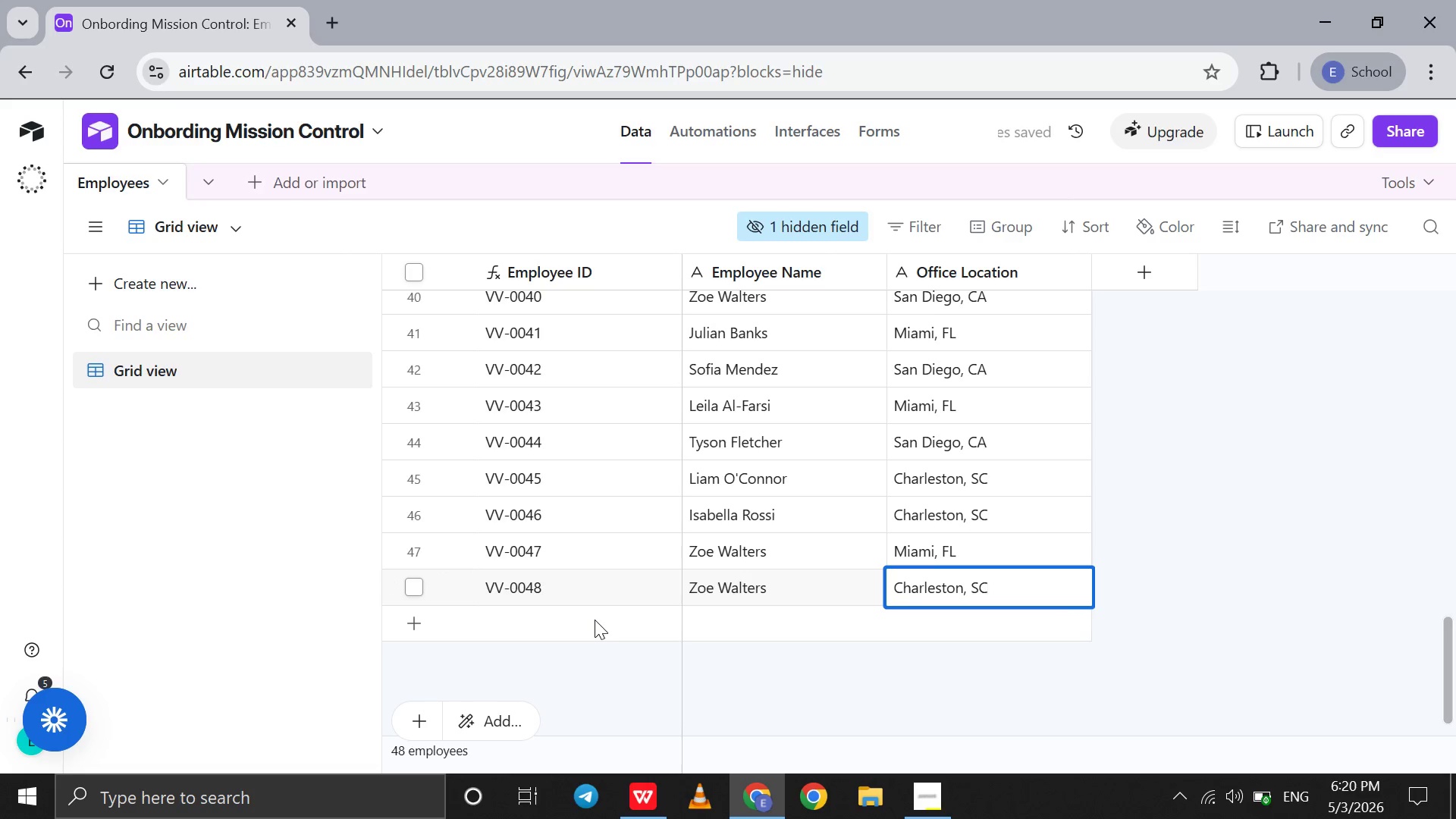 
left_click([595, 620])
 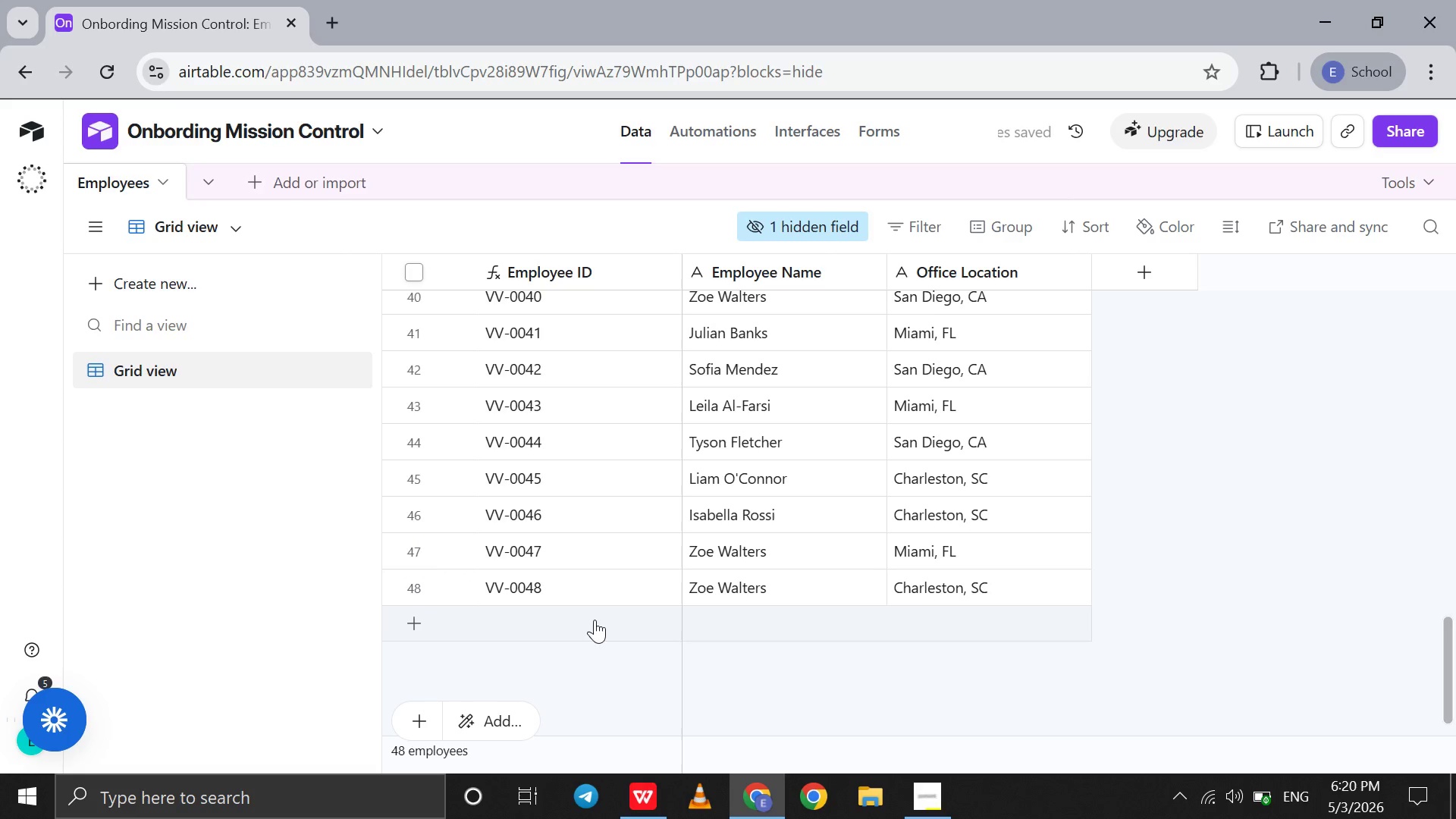 
left_click([595, 620])
 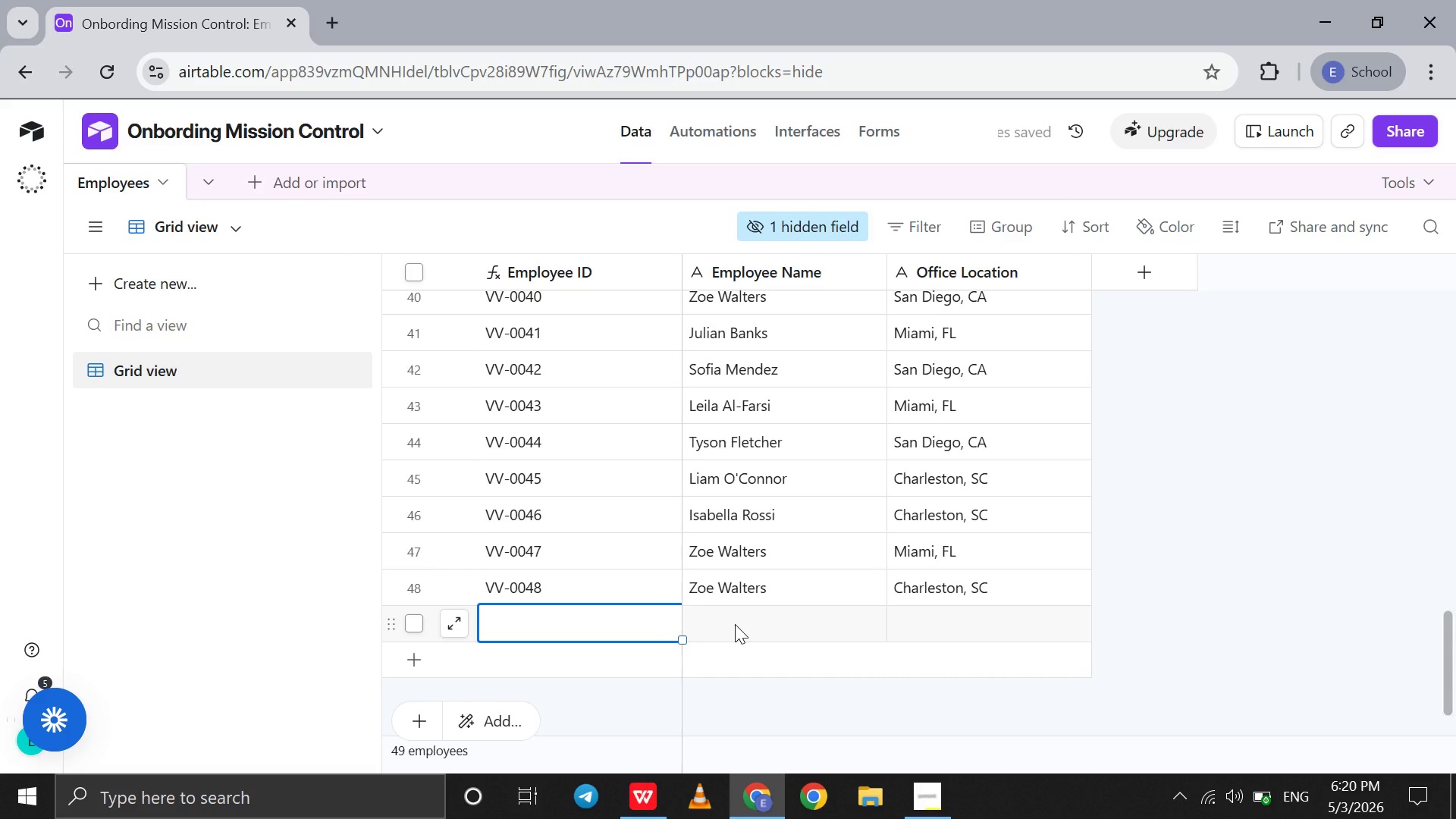 
left_click([735, 624])
 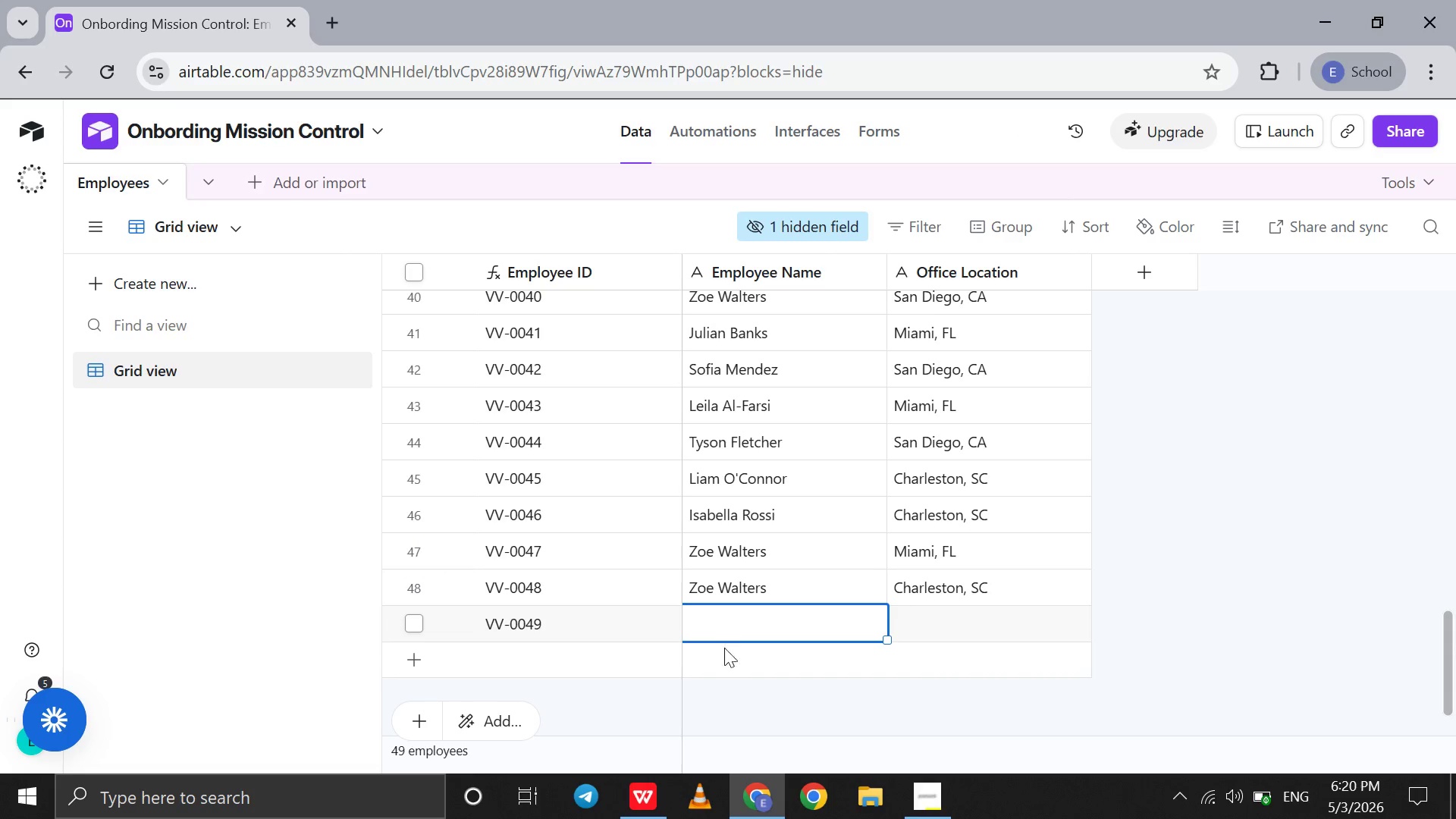 
mouse_move([632, 803])
 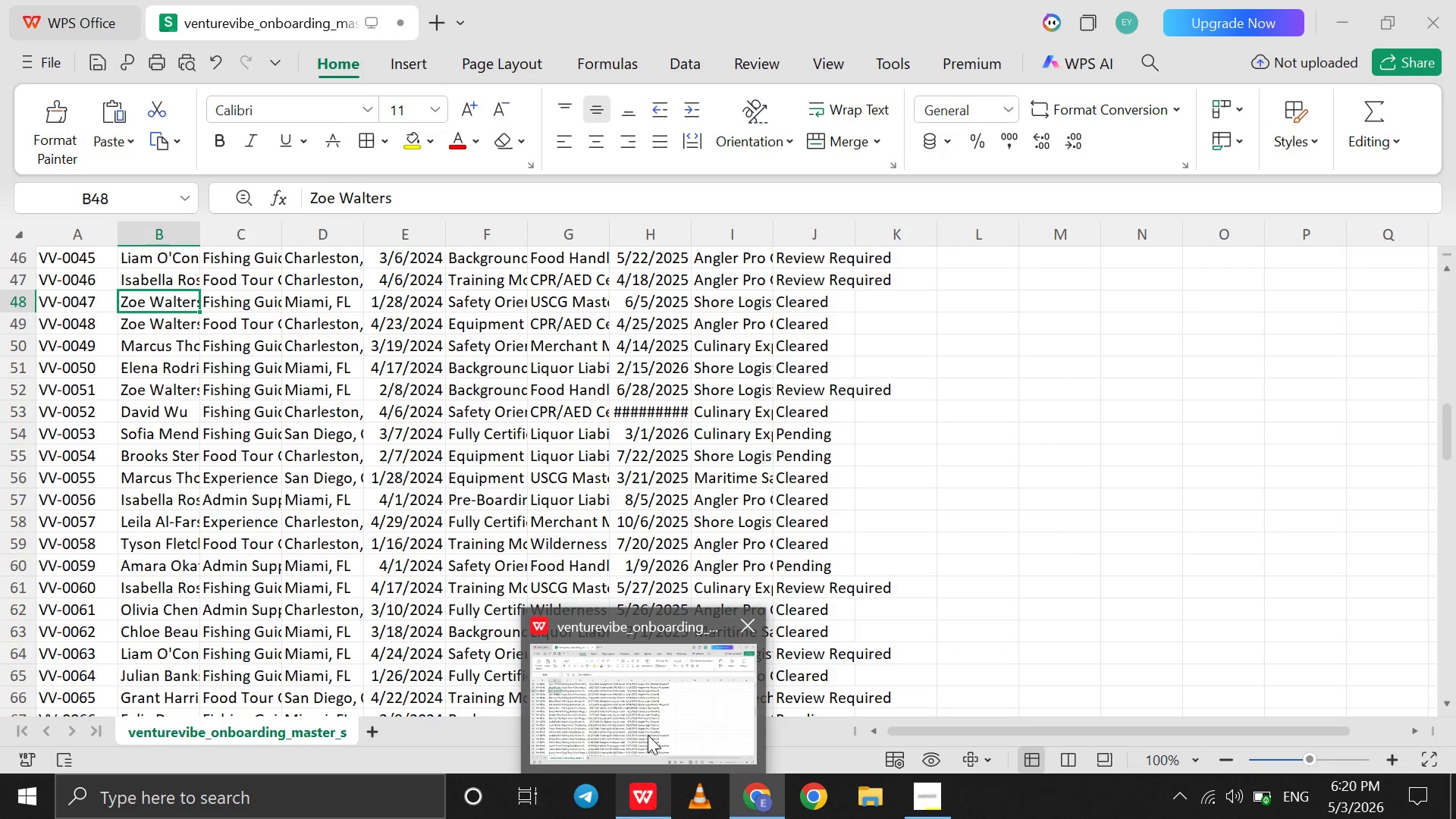 
left_click([648, 735])
 